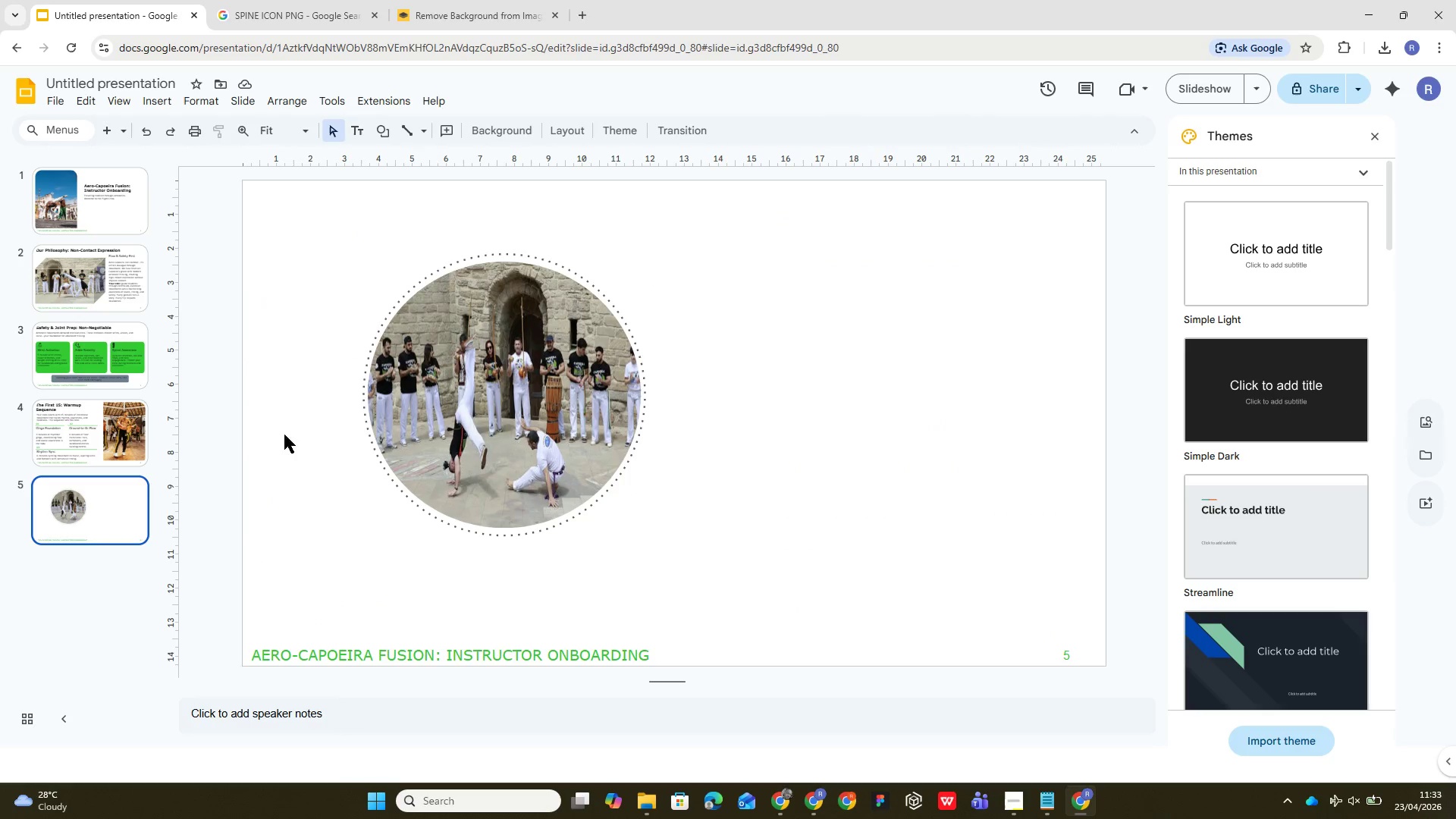 
left_click([121, 267])
 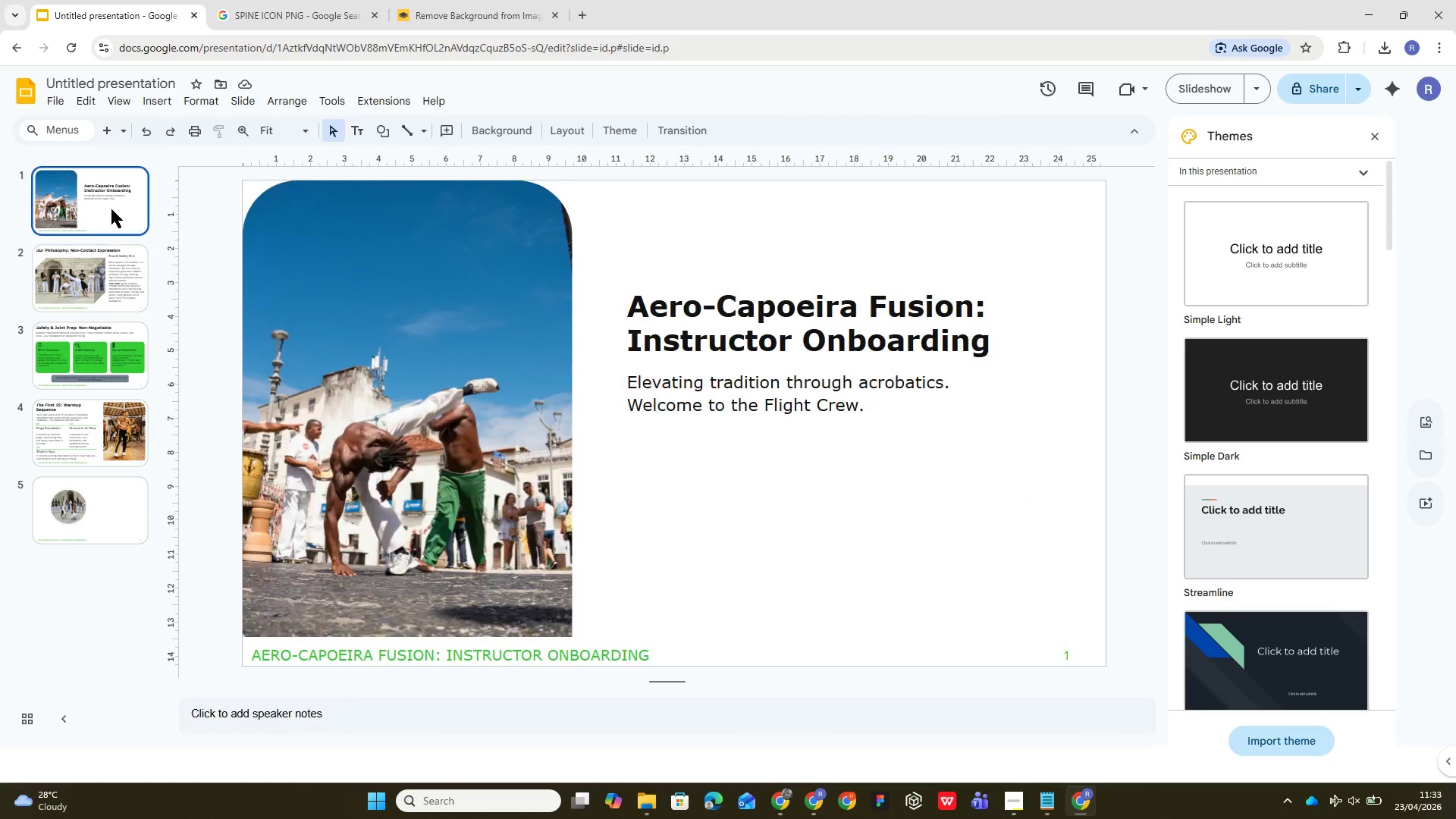 
double_click([93, 310])
 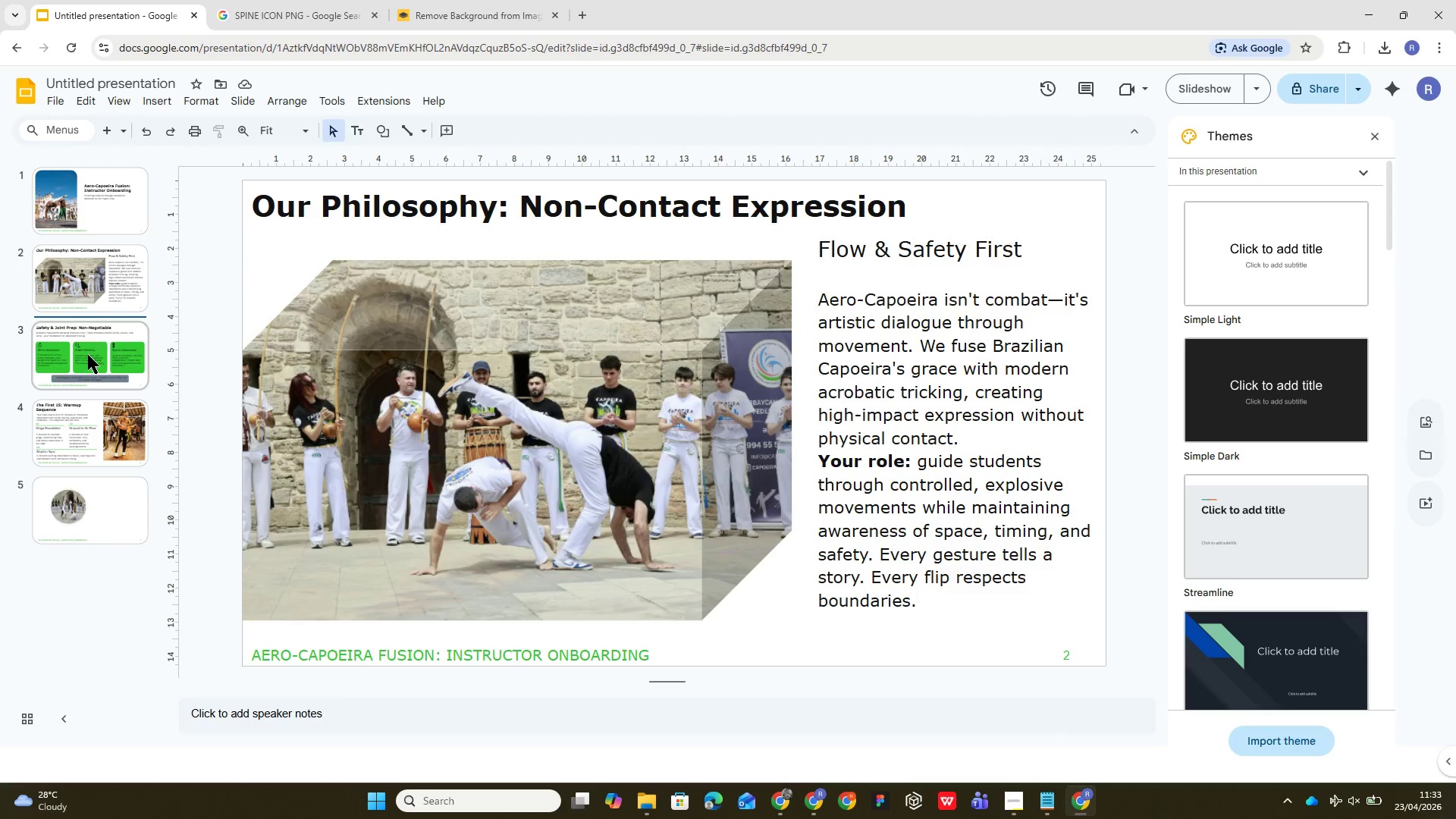 
left_click([88, 355])
 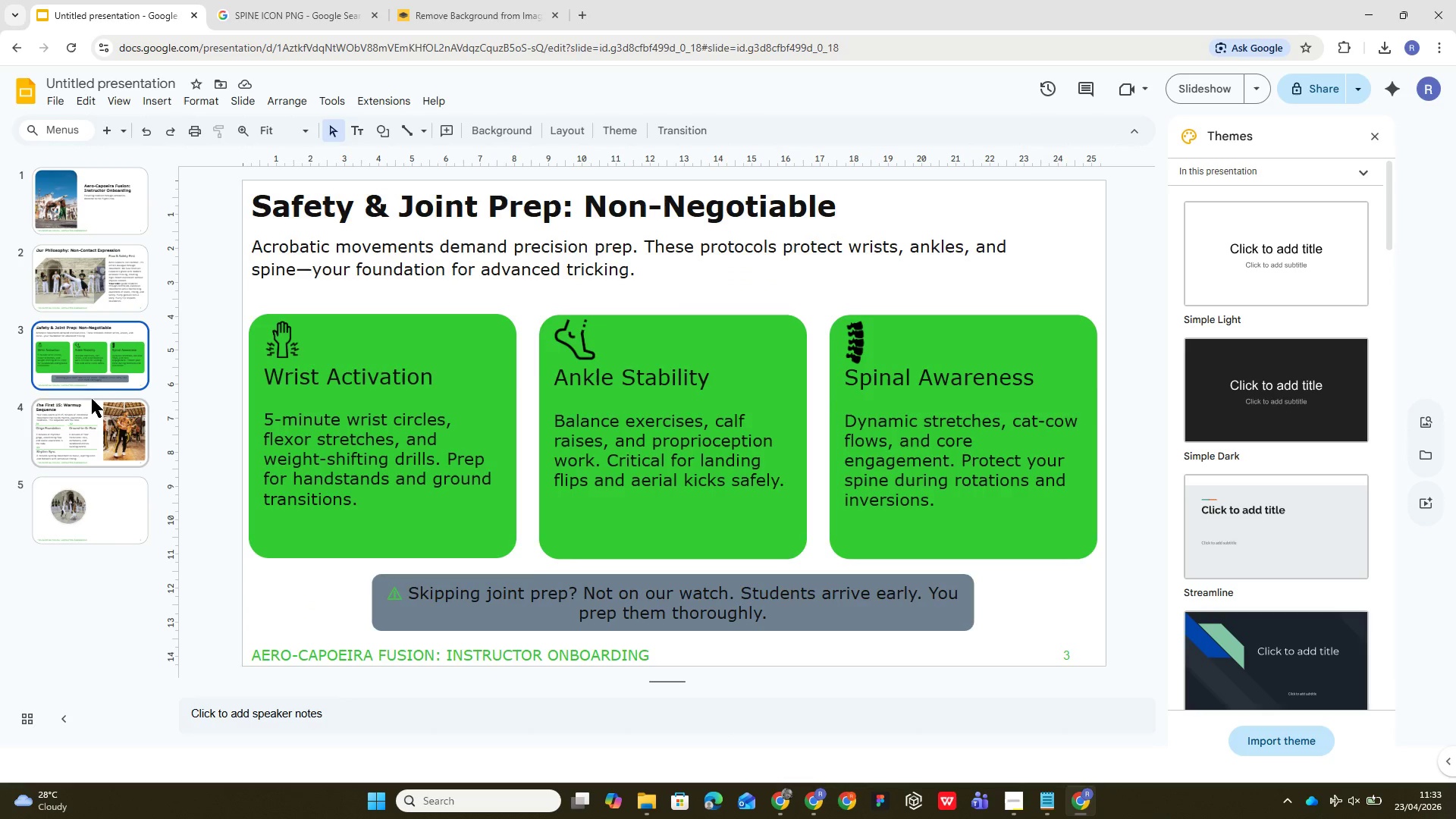 
left_click([96, 415])
 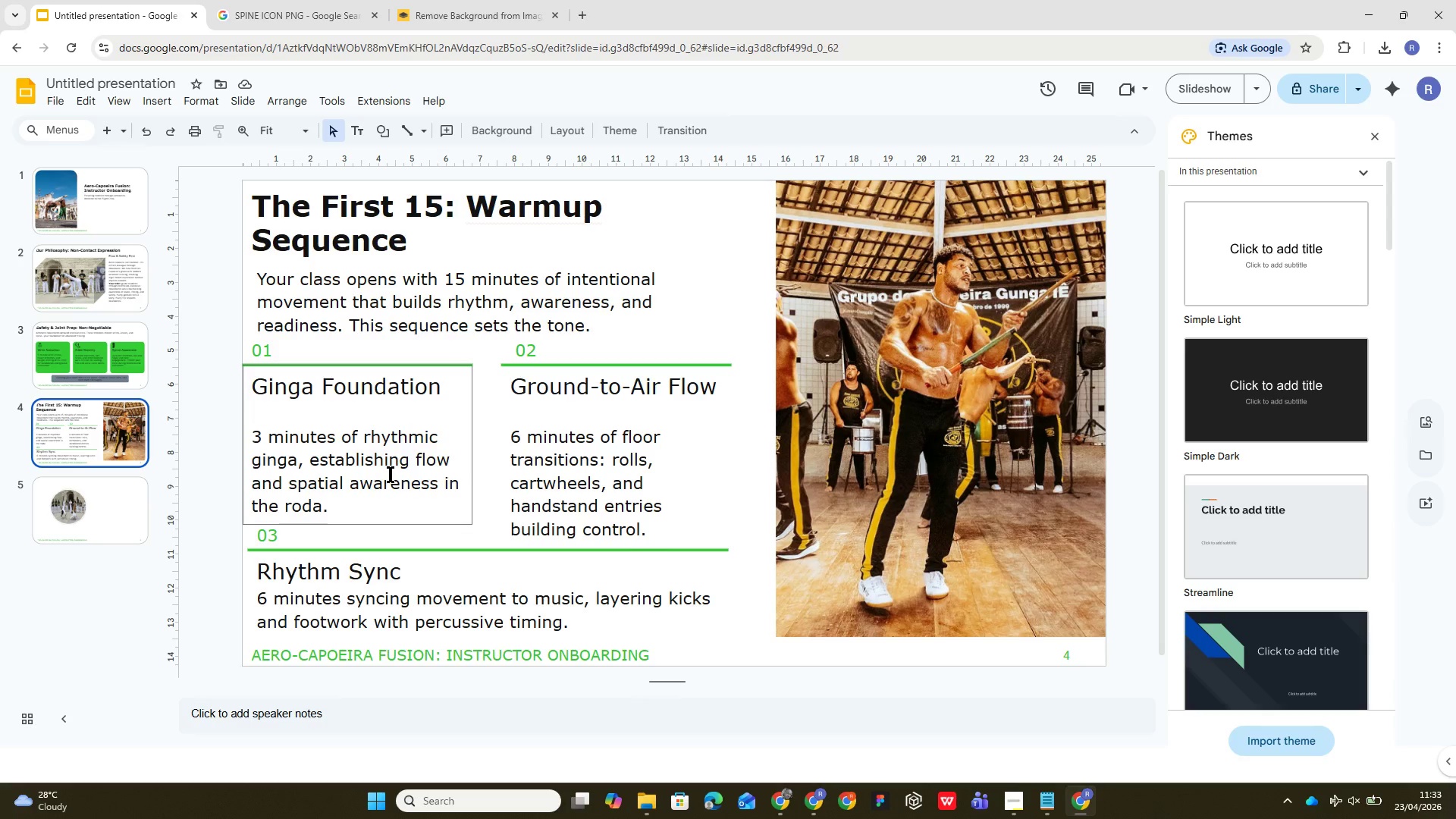 
wait(7.77)
 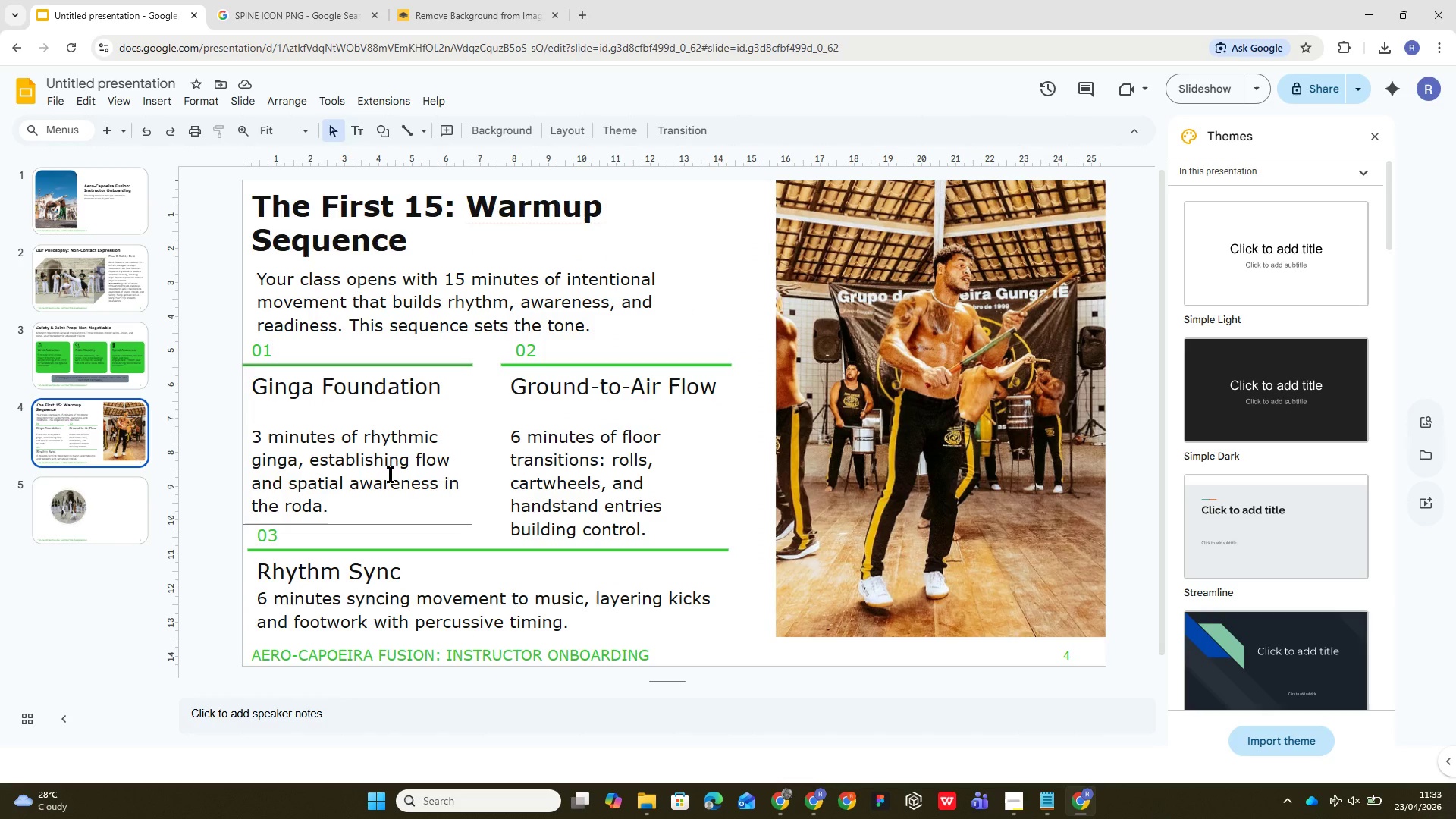 
left_click([83, 516])
 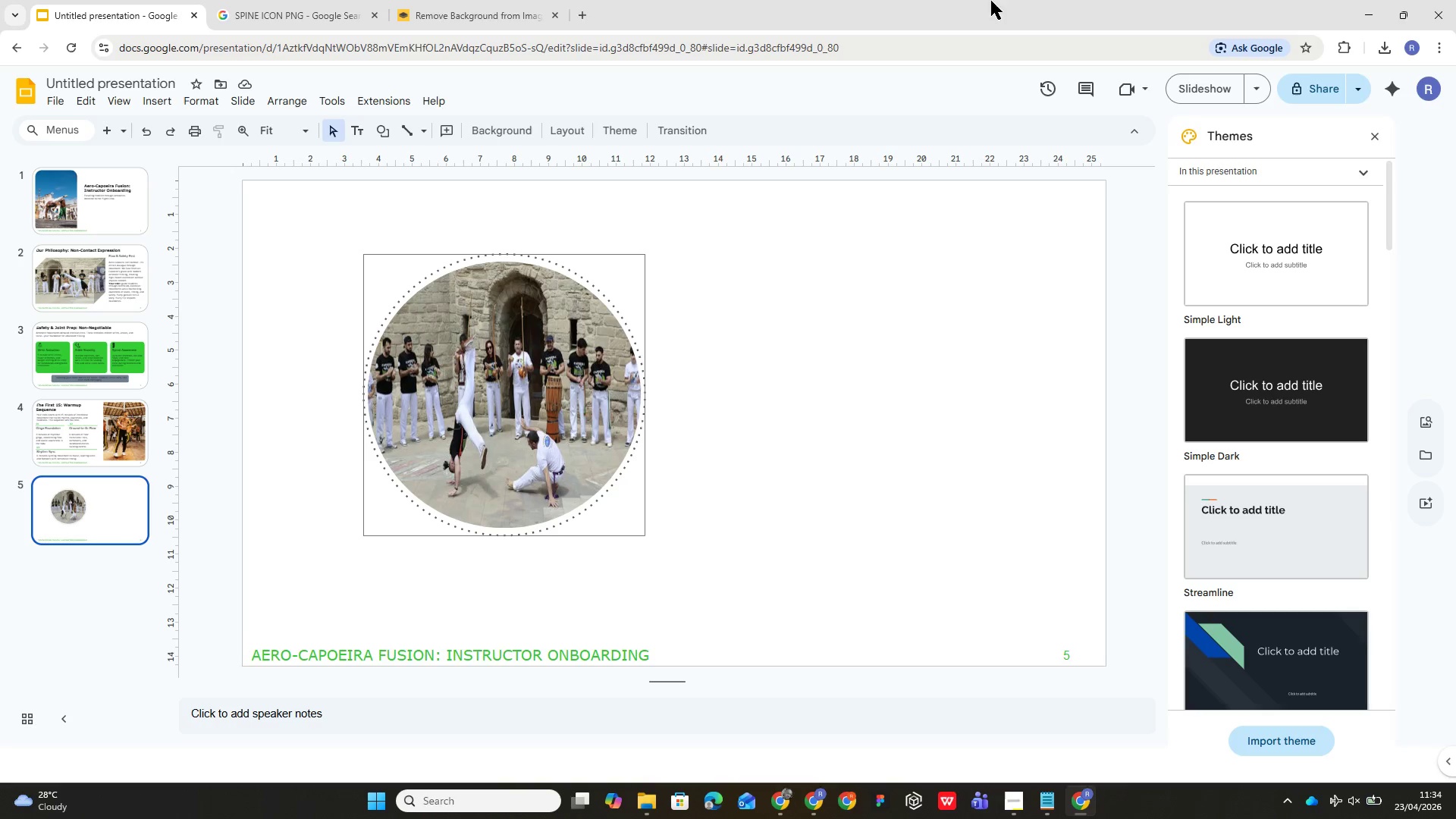 
wait(37.23)
 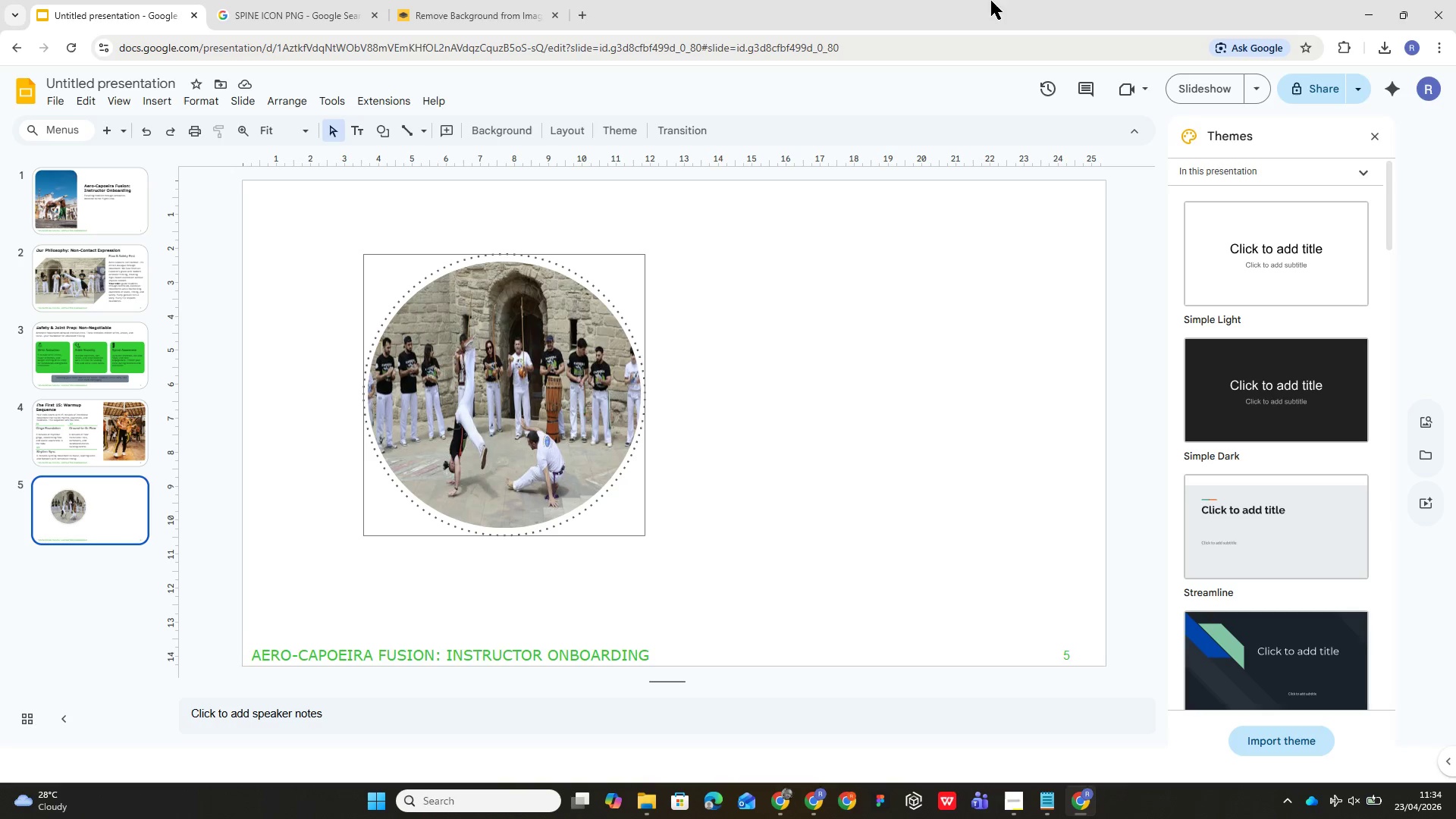 
left_click([524, 333])
 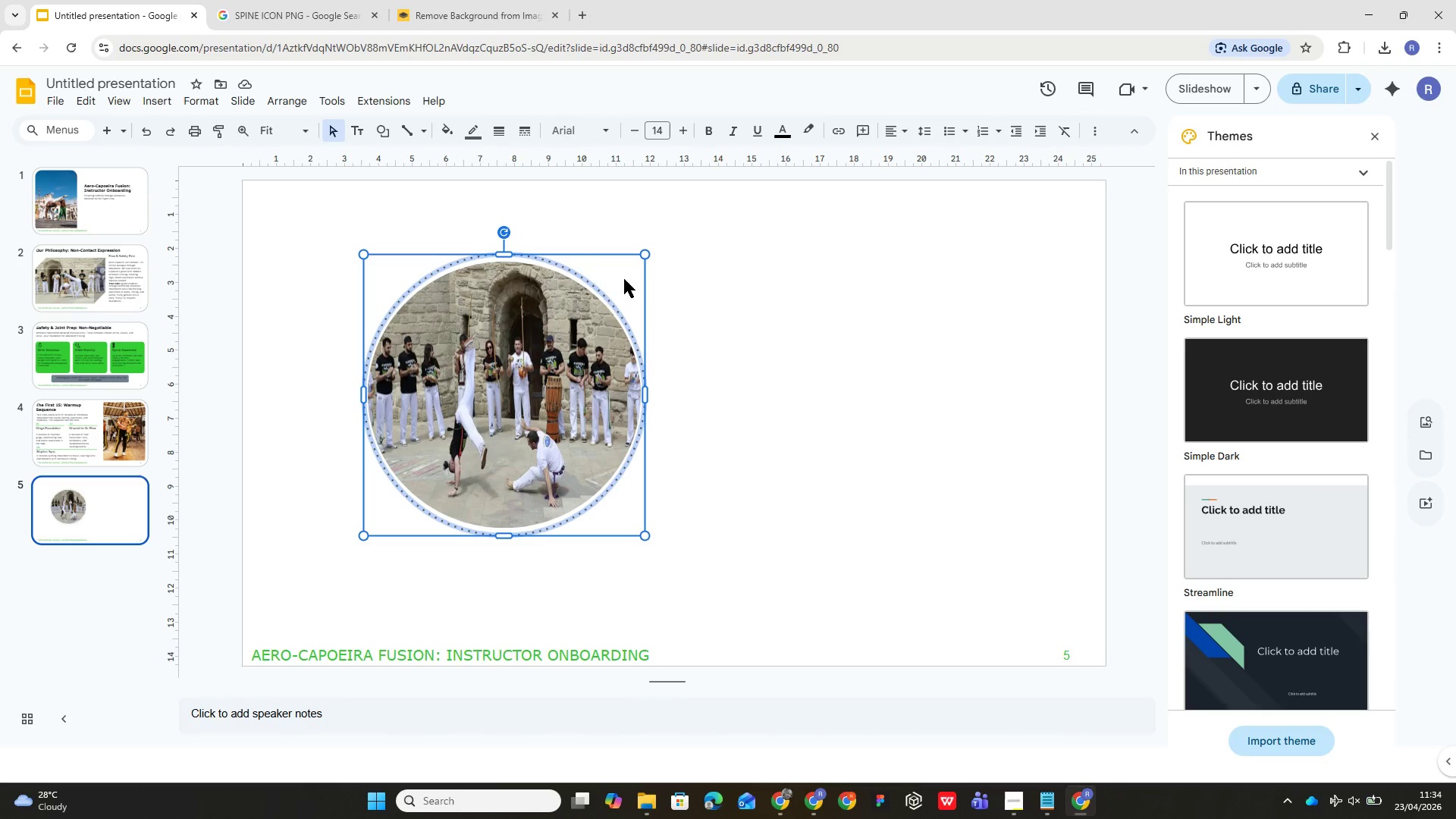 
wait(5.28)
 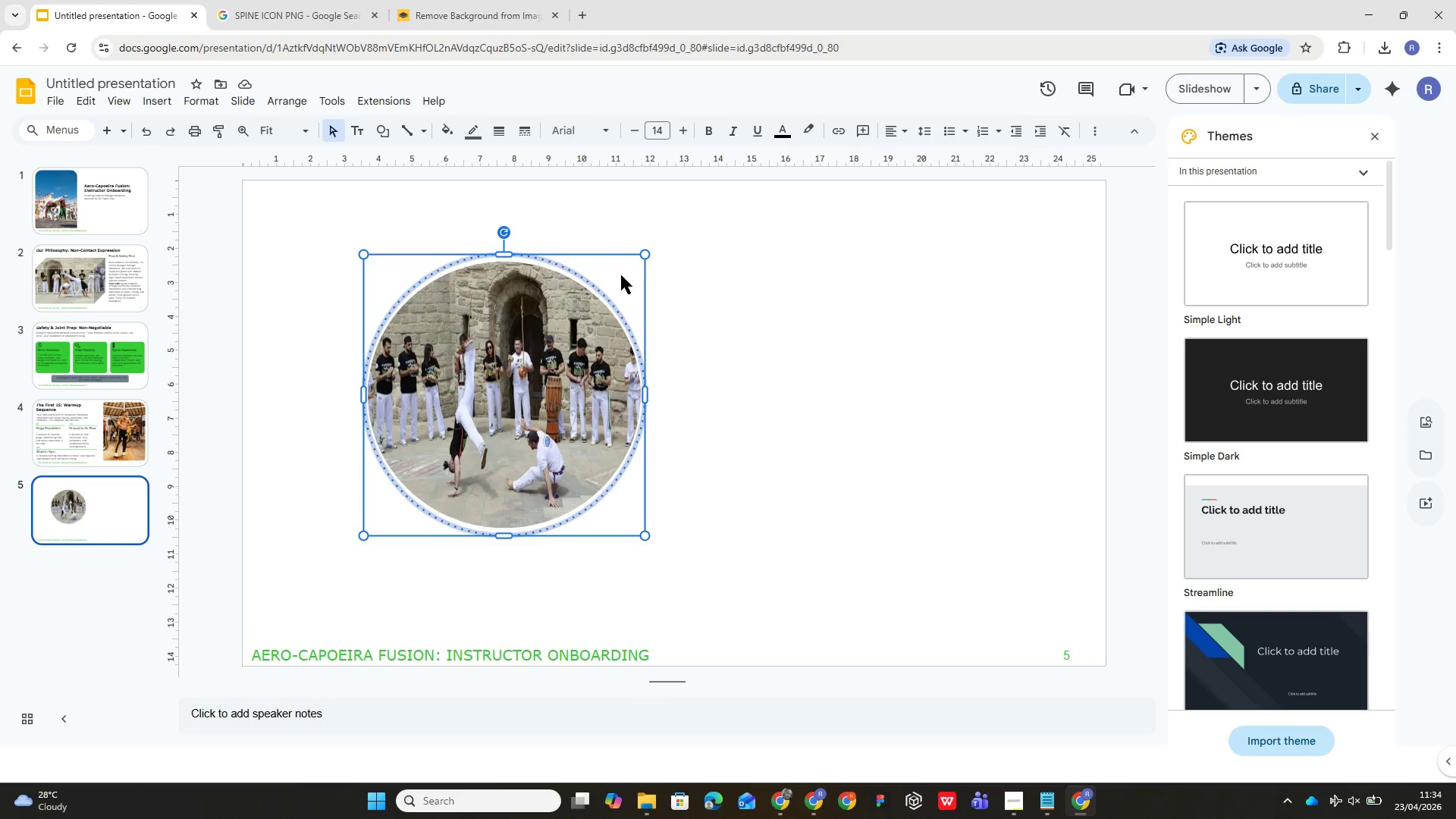 
left_click_drag(start_coordinate=[576, 426], to_coordinate=[570, 534])
 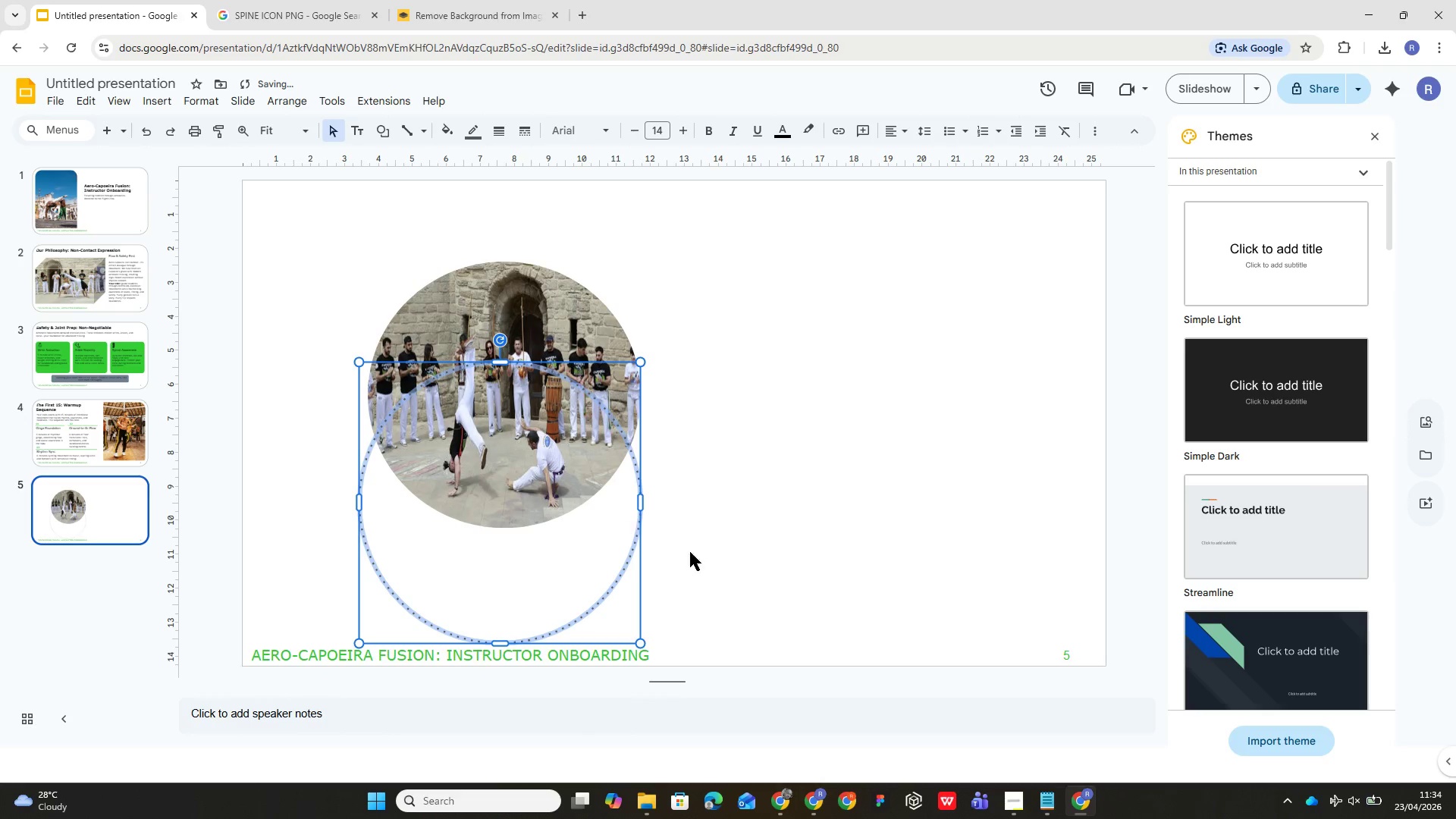 
key(Control+Z)
 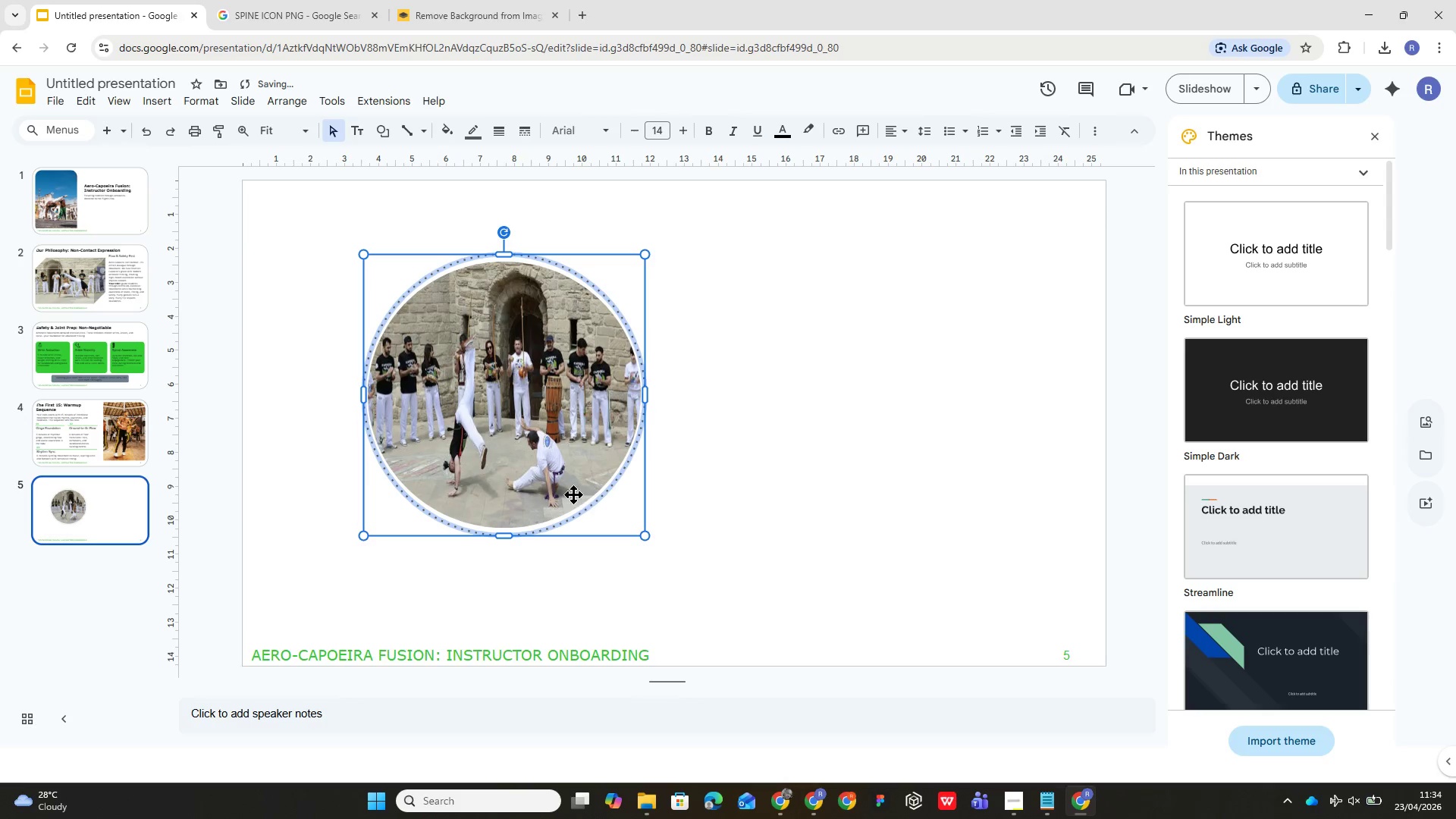 
hold_key(key=ControlLeft, duration=2.33)
double_click([533, 441])
 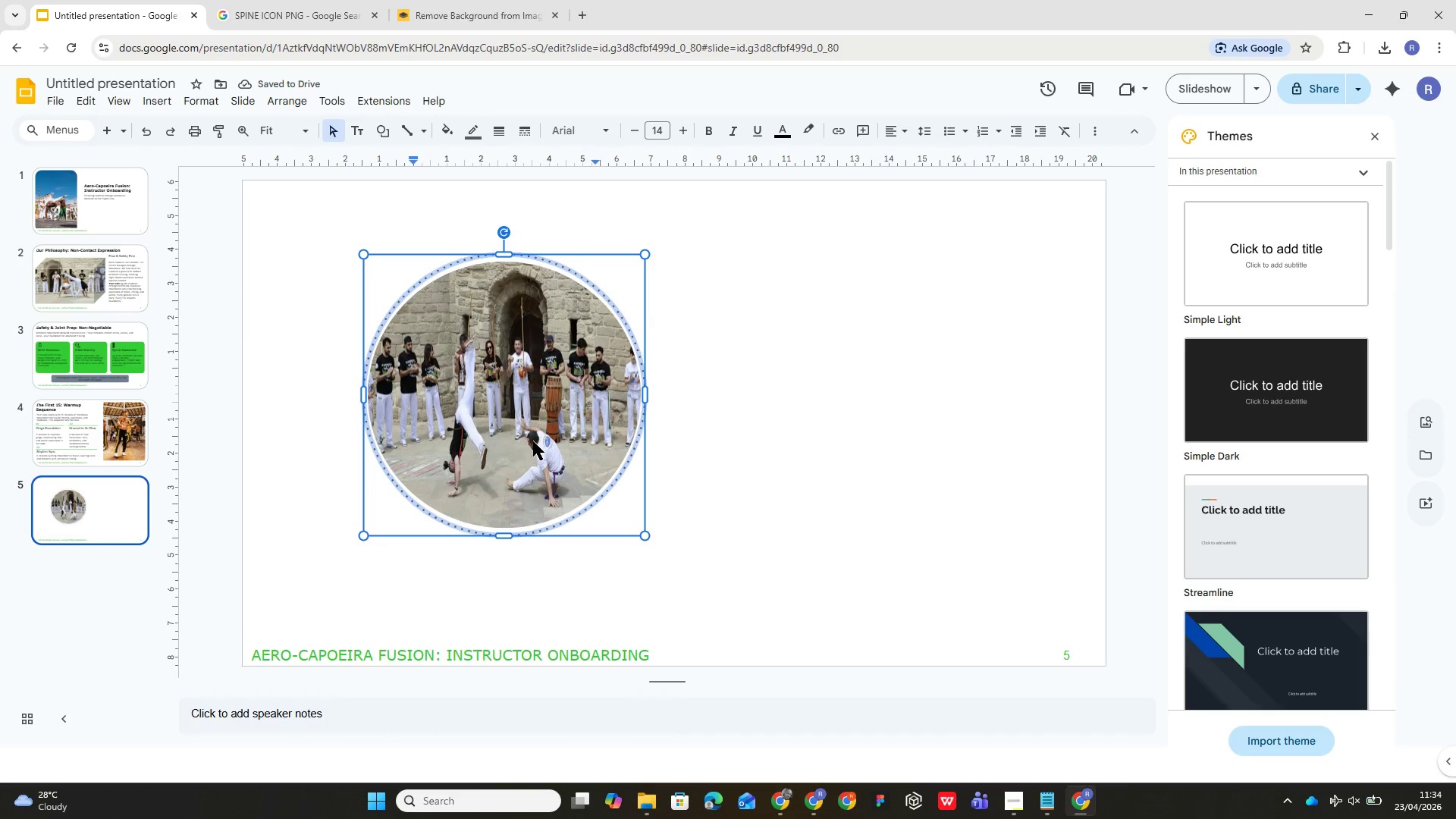 
double_click([533, 441])
 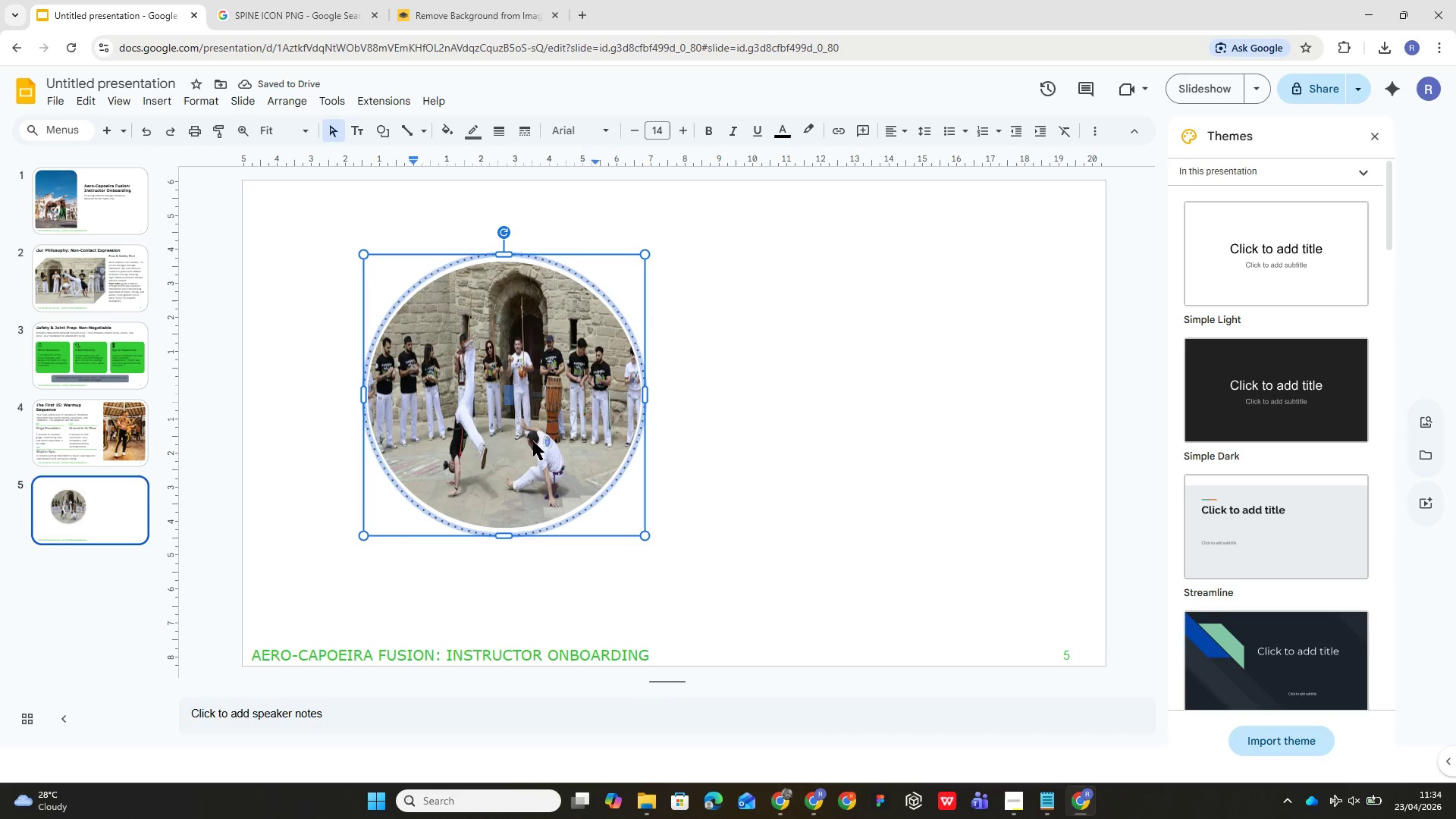 
triple_click([533, 441])
 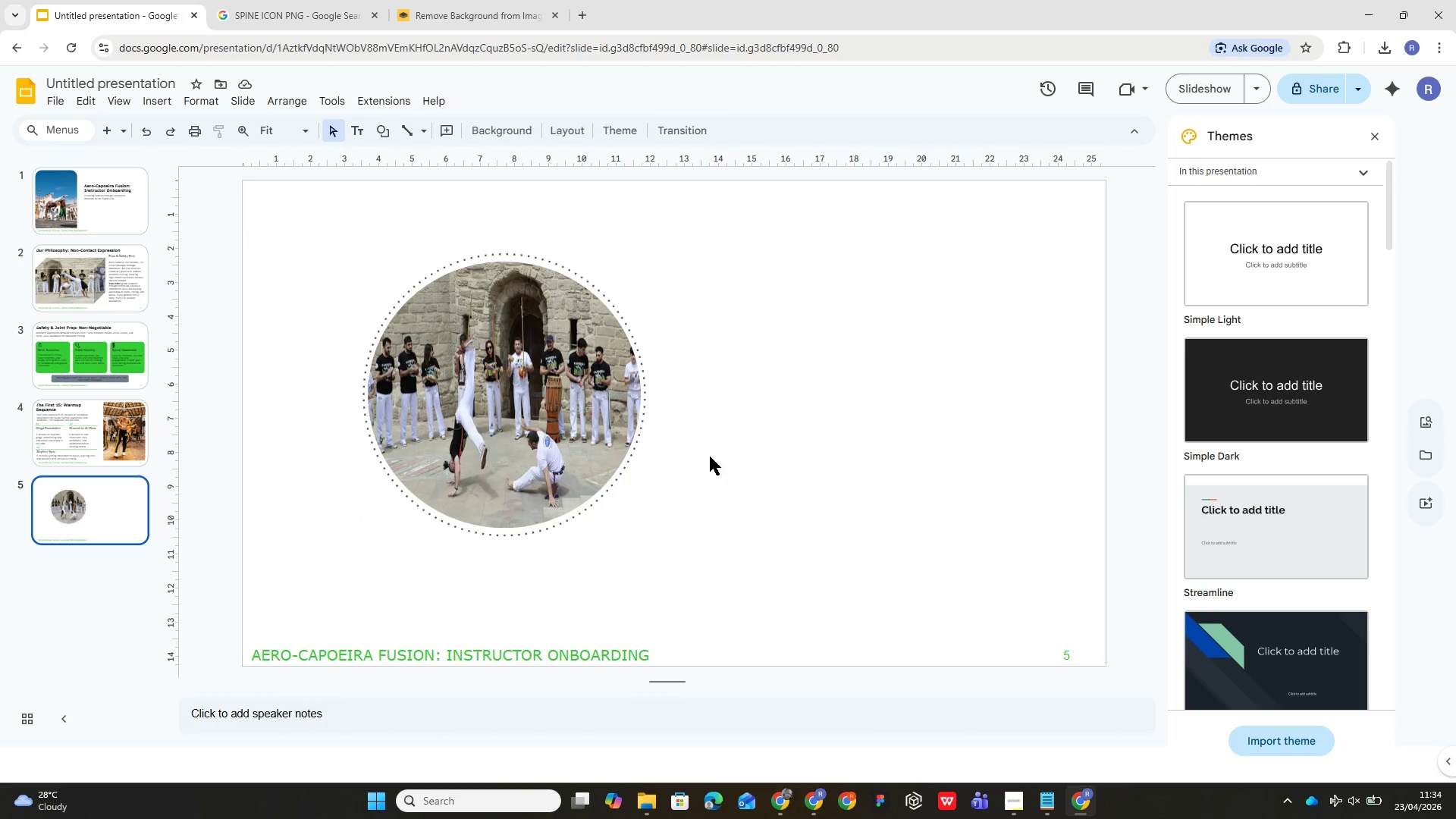 
double_click([578, 444])
 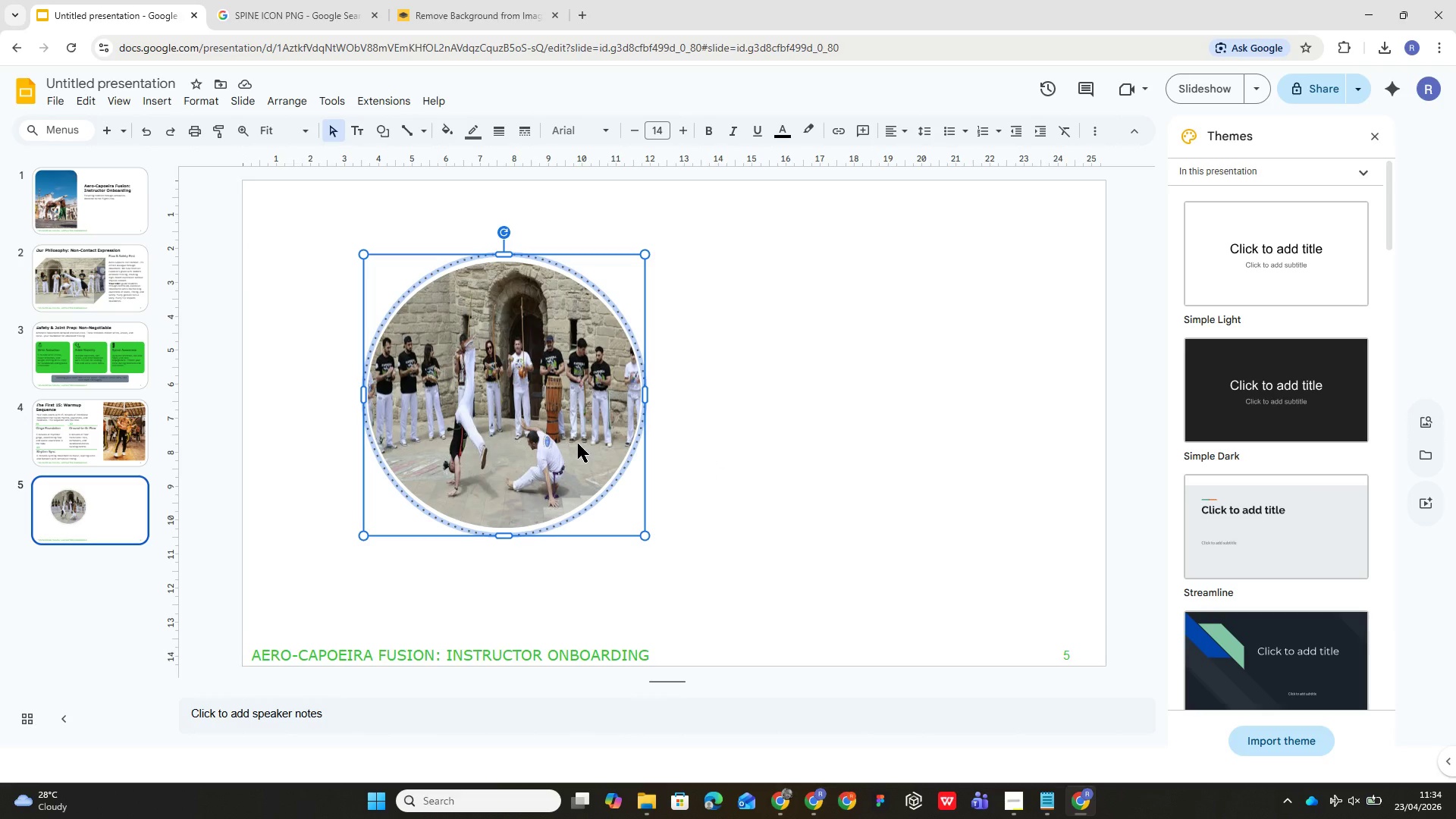 
left_click([578, 444])
 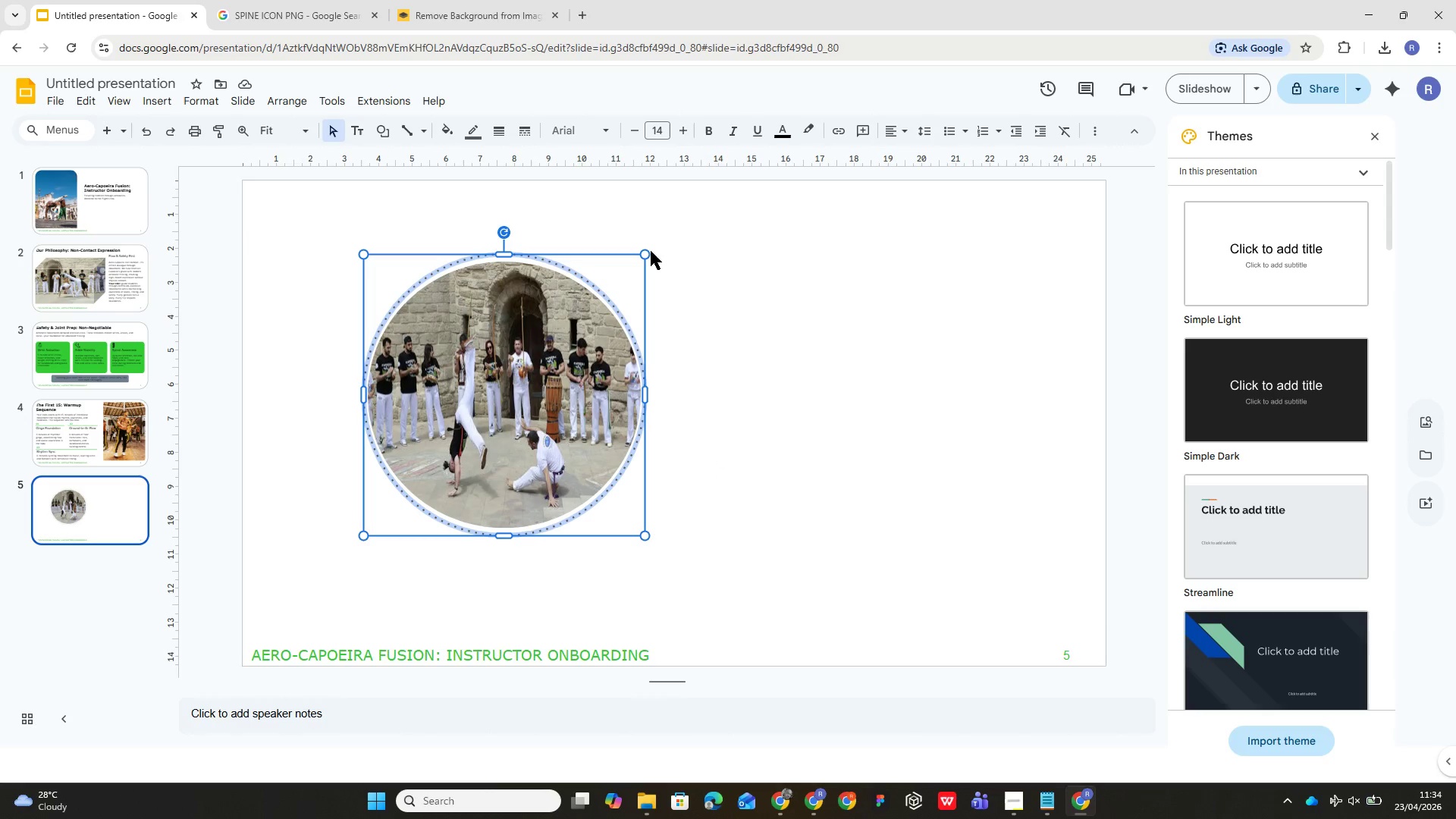 
left_click([806, 384])
 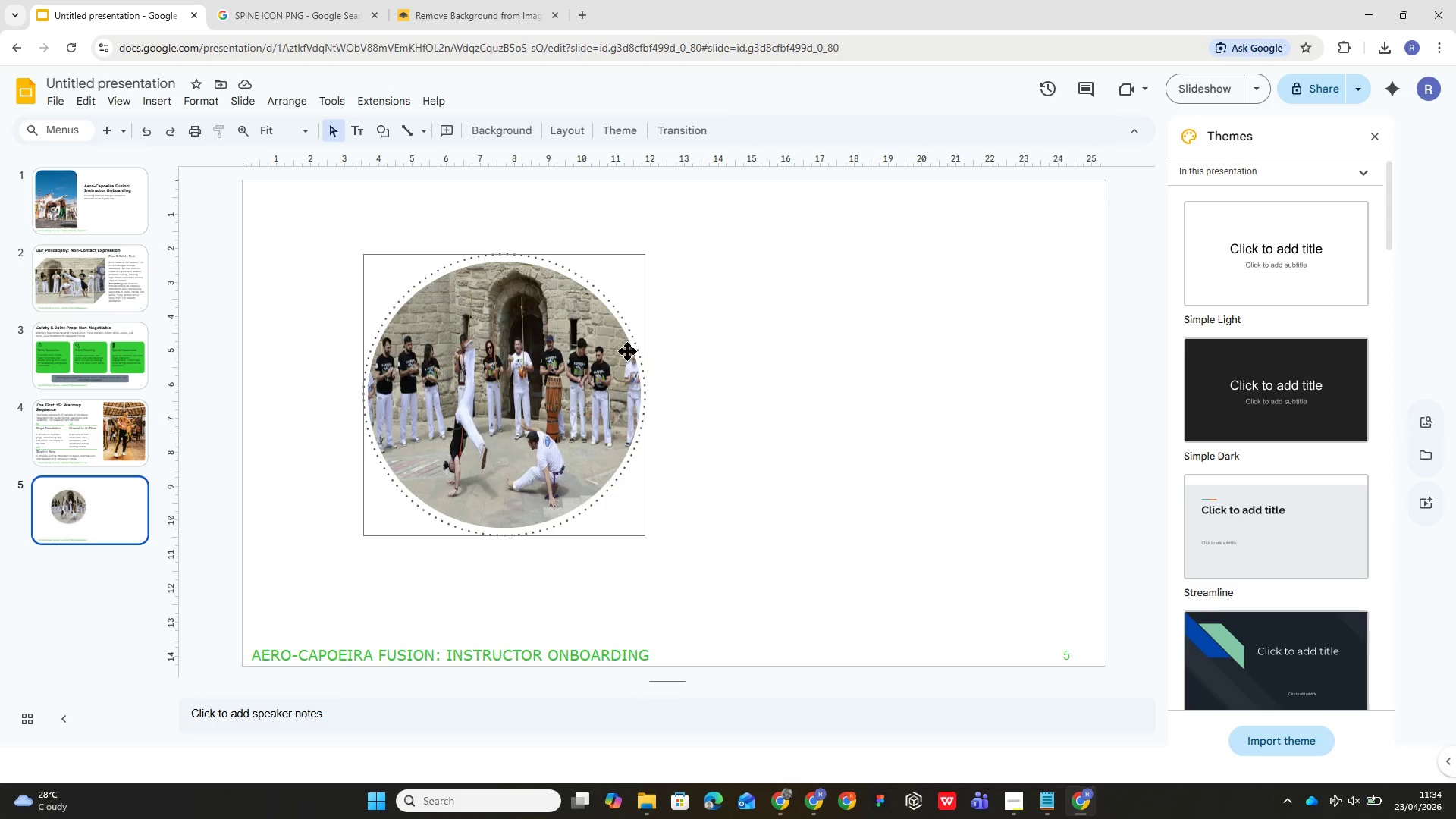 
left_click([629, 351])
 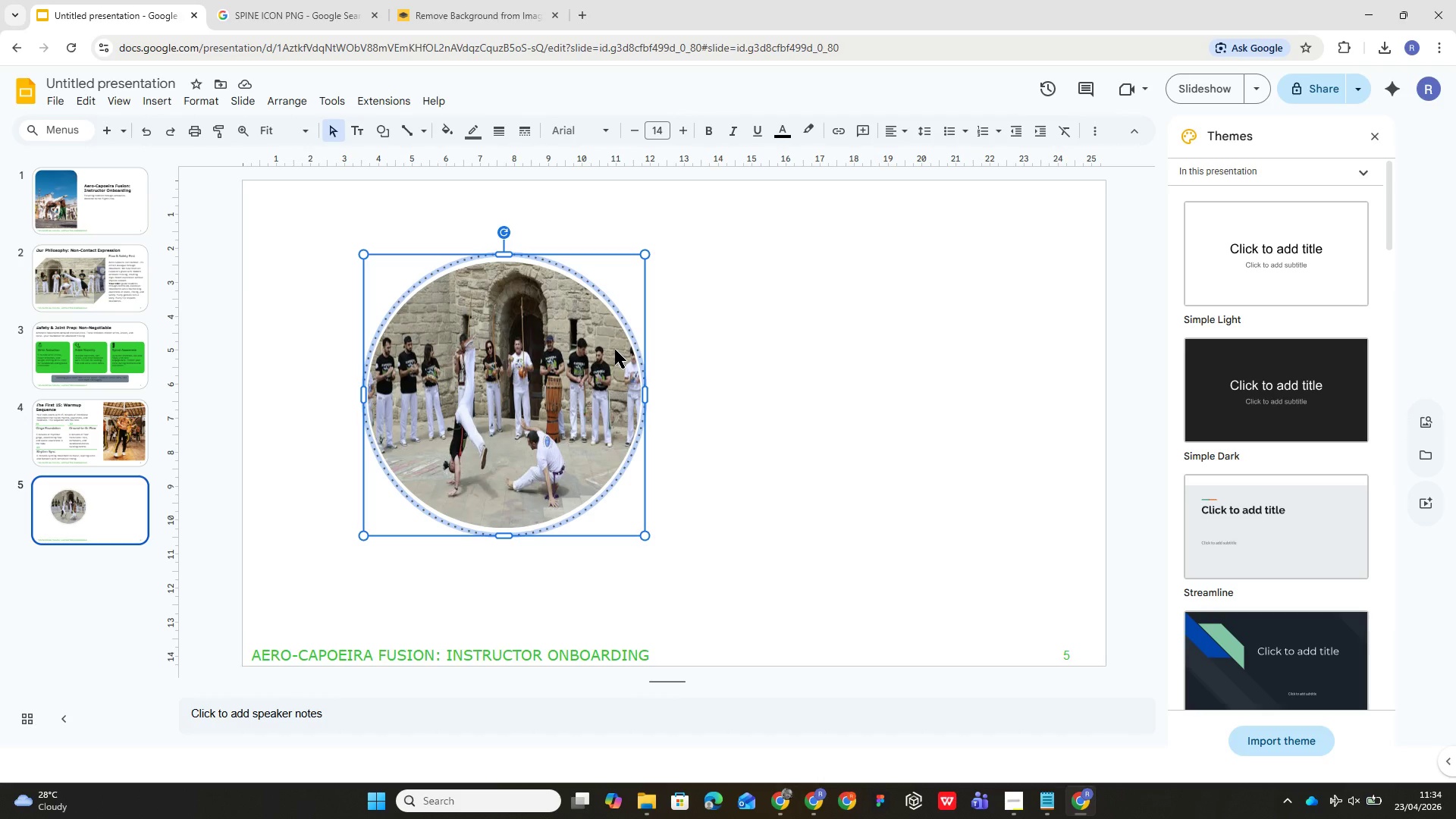 
hold_key(key=ControlLeft, duration=3.0)
double_click([503, 271])
 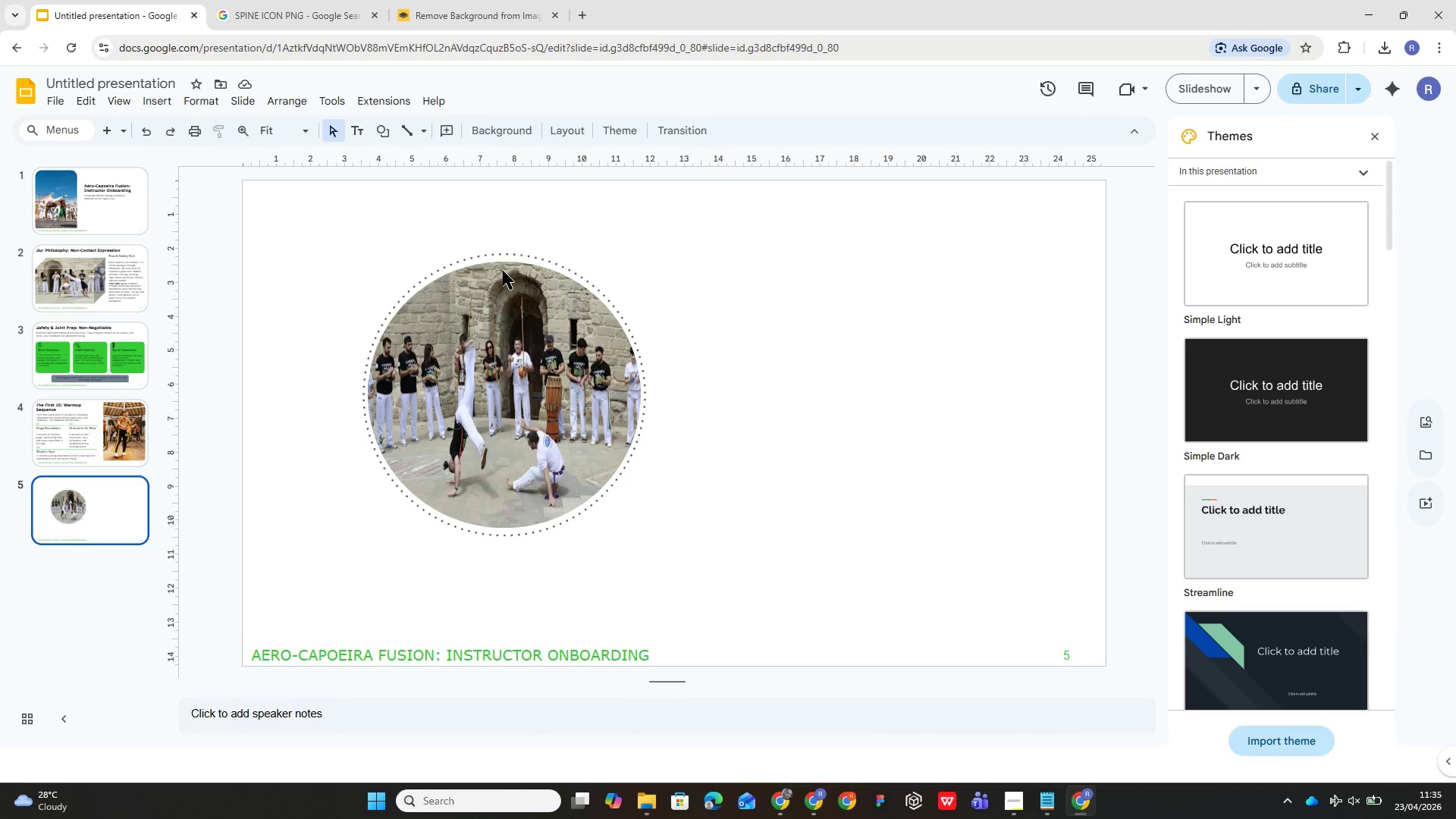 
triple_click([503, 271])
 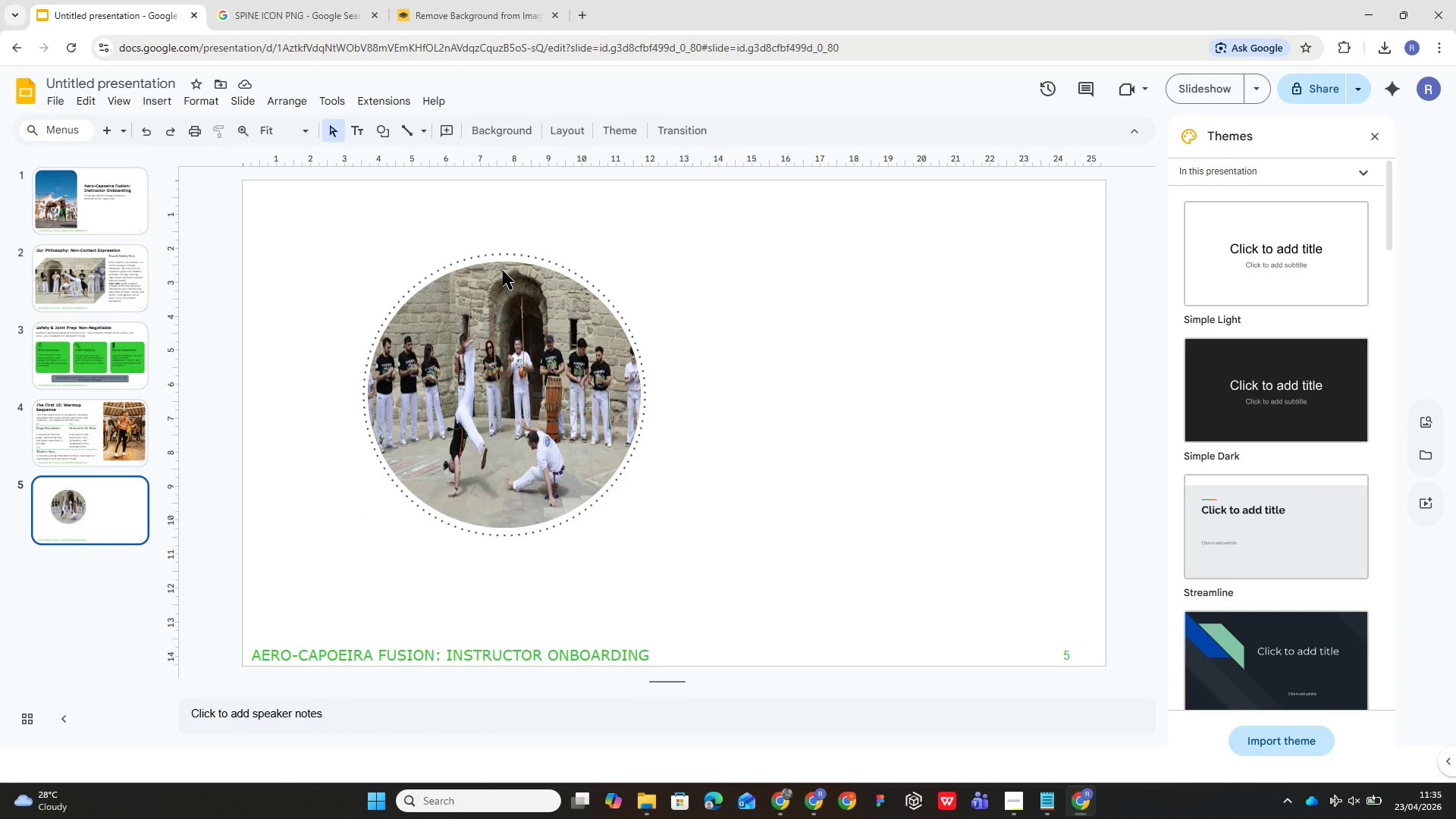 
triple_click([503, 271])
 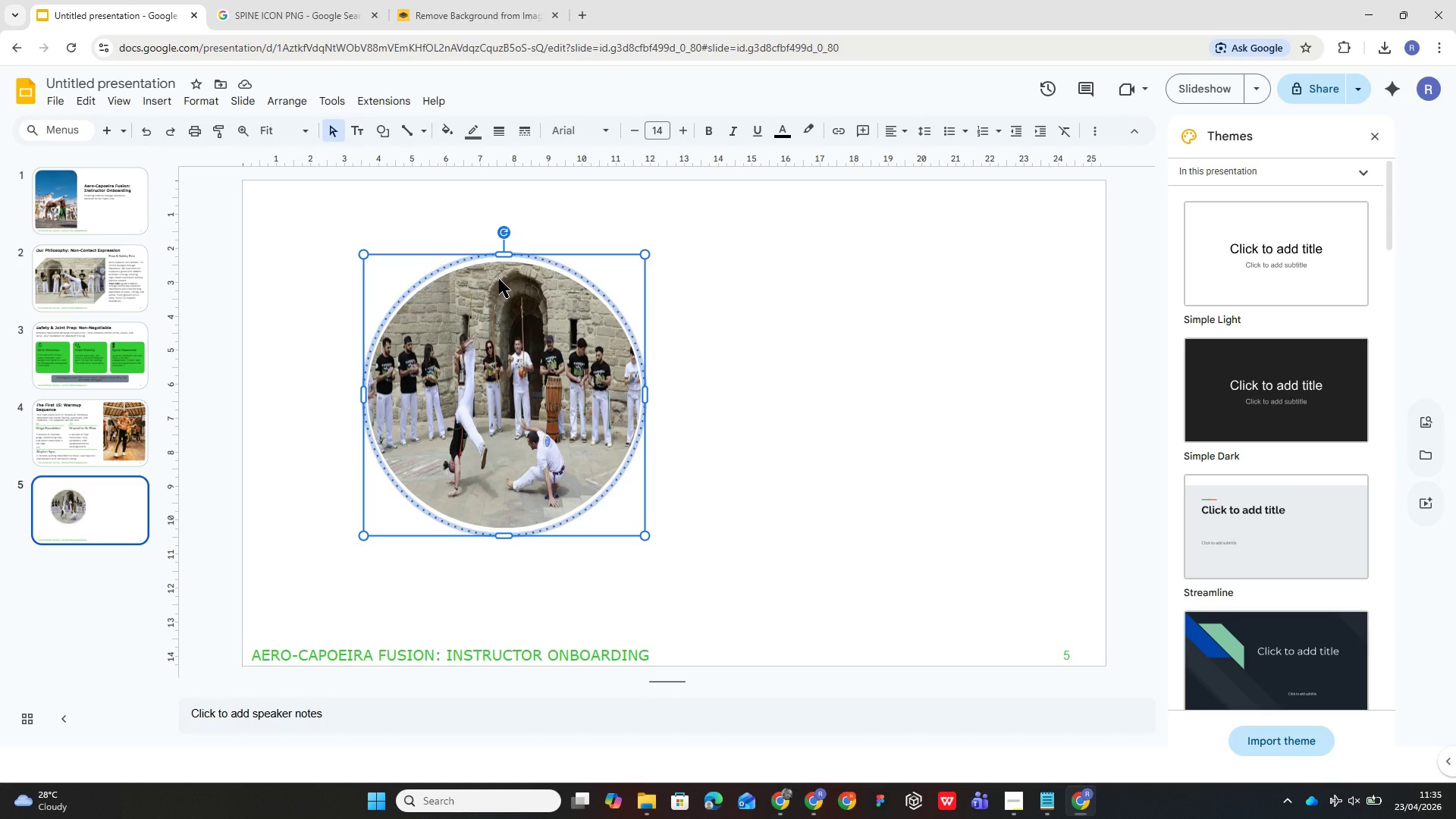 
double_click([499, 279])
 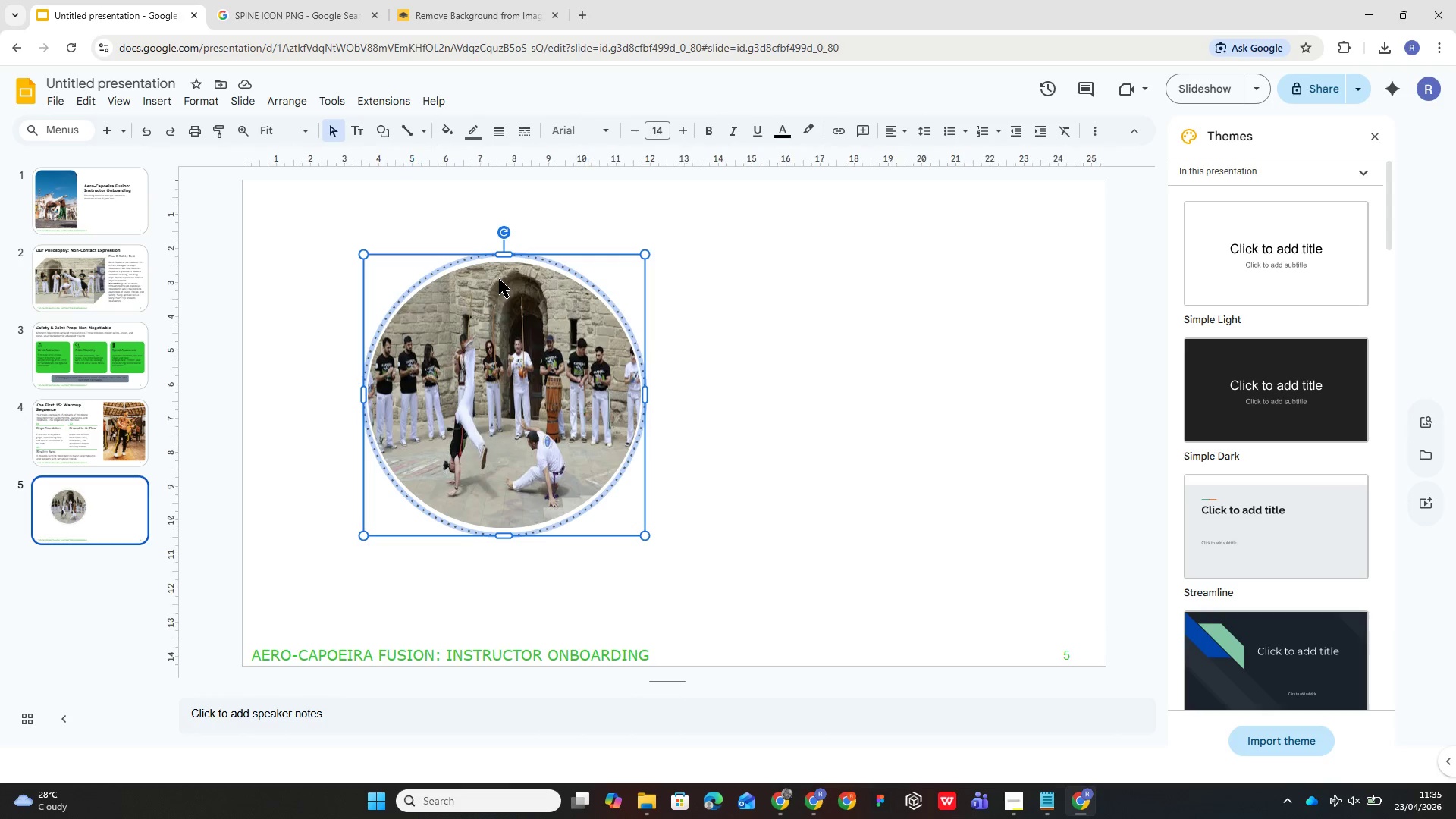 
triple_click([499, 279])
 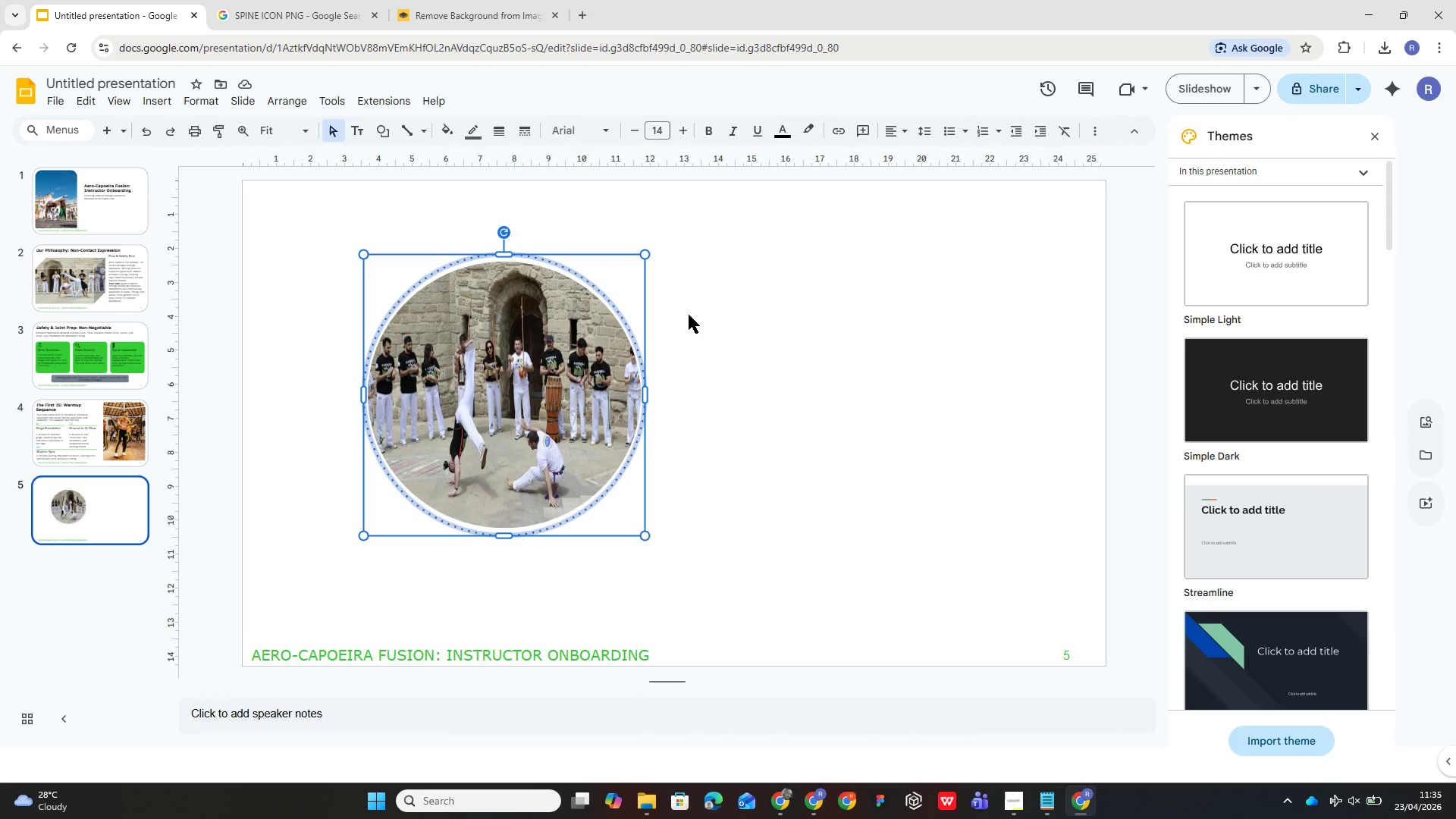 
hold_key(key=ArrowRight, duration=0.88)
 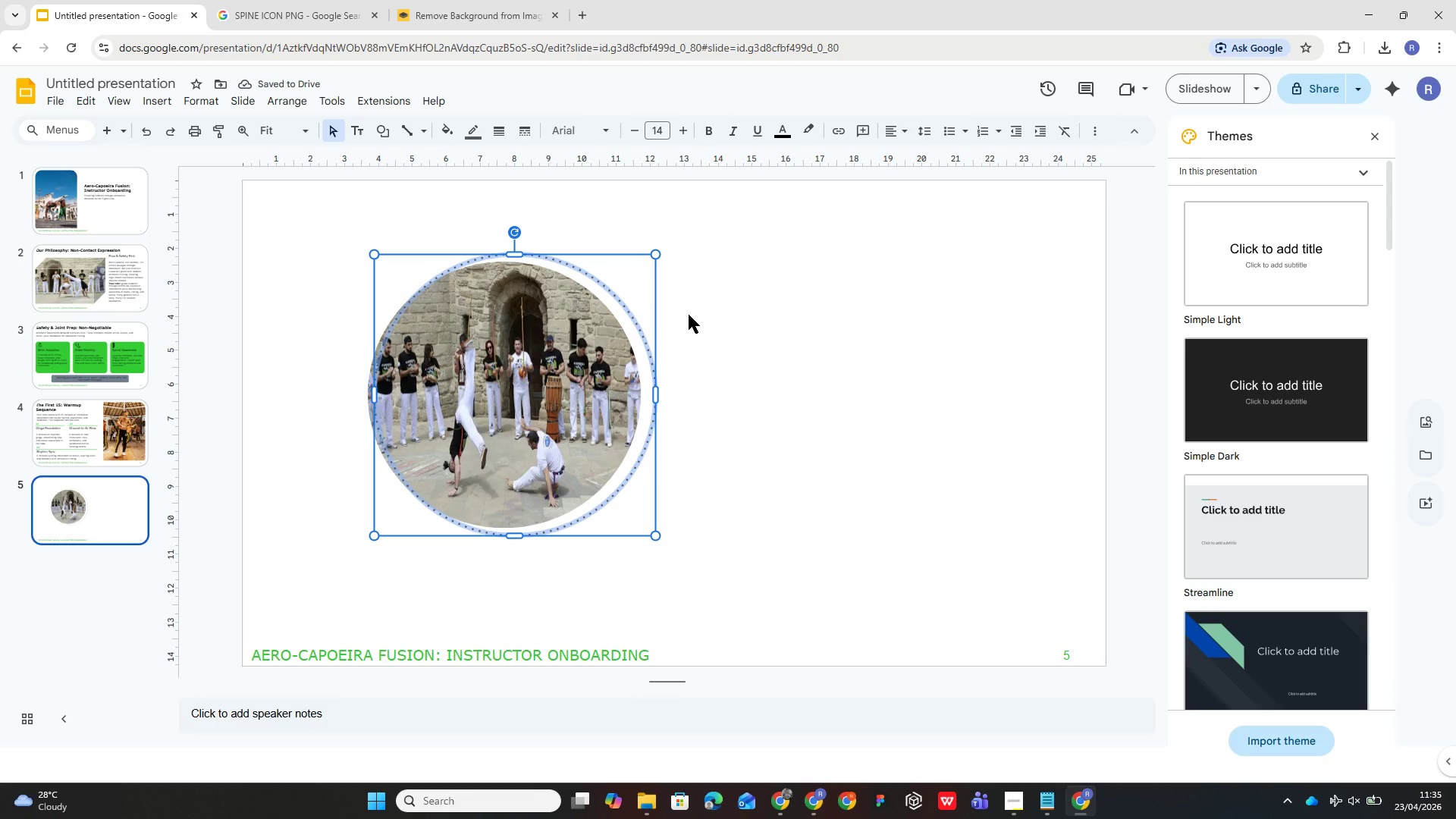 
key(Control+Z)
 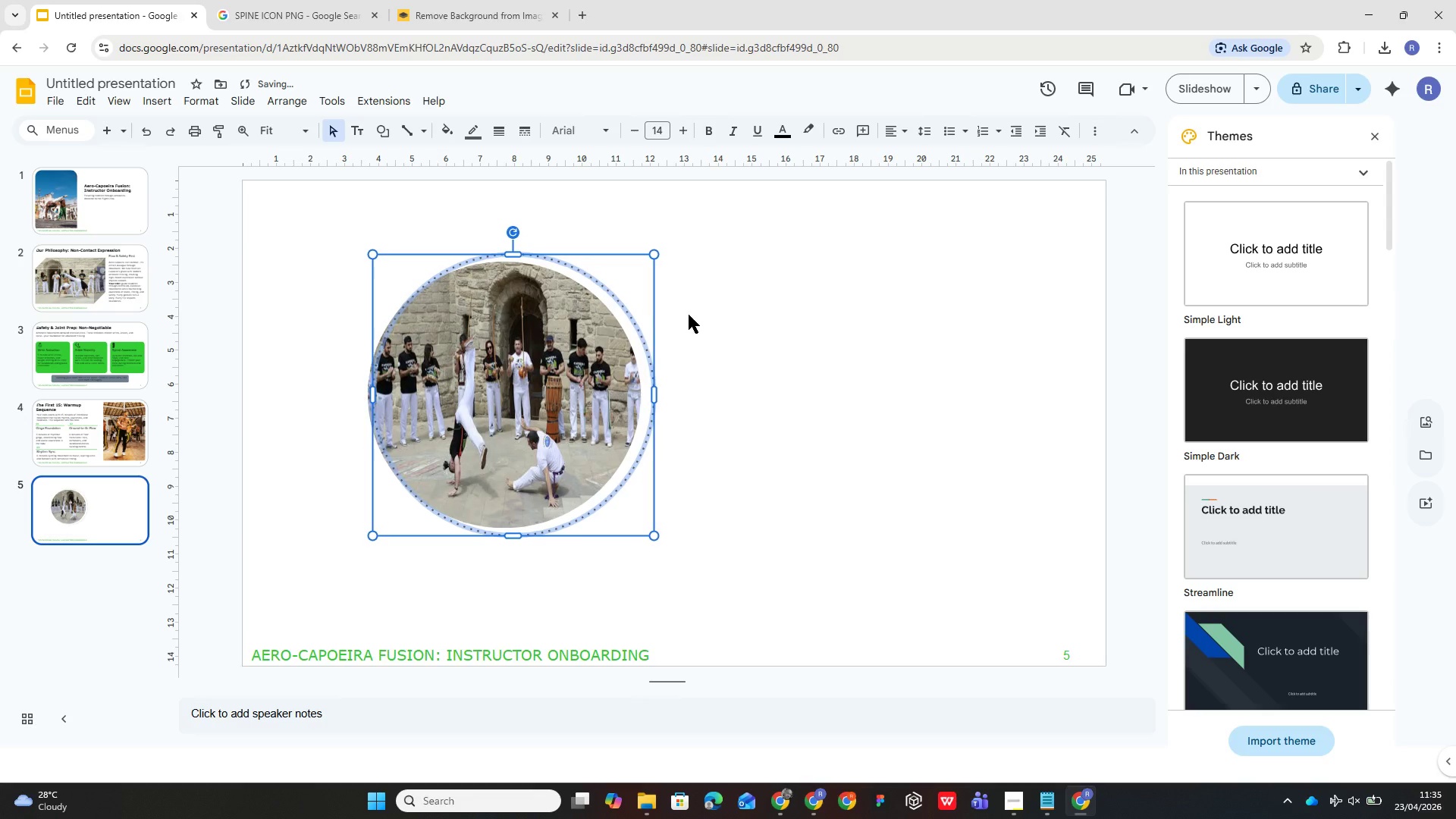 
key(Control+Z)
 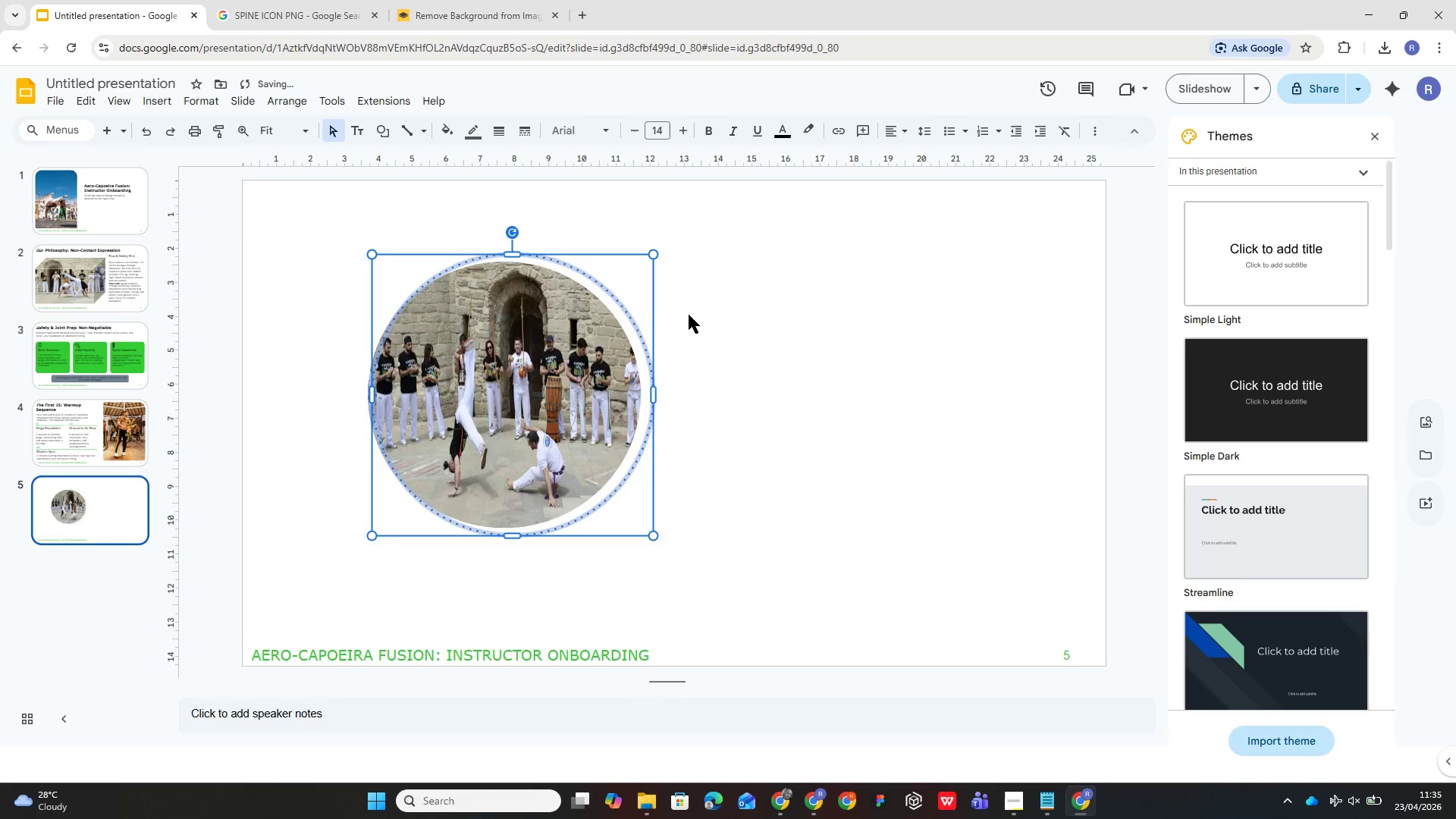 
key(Control+Z)
 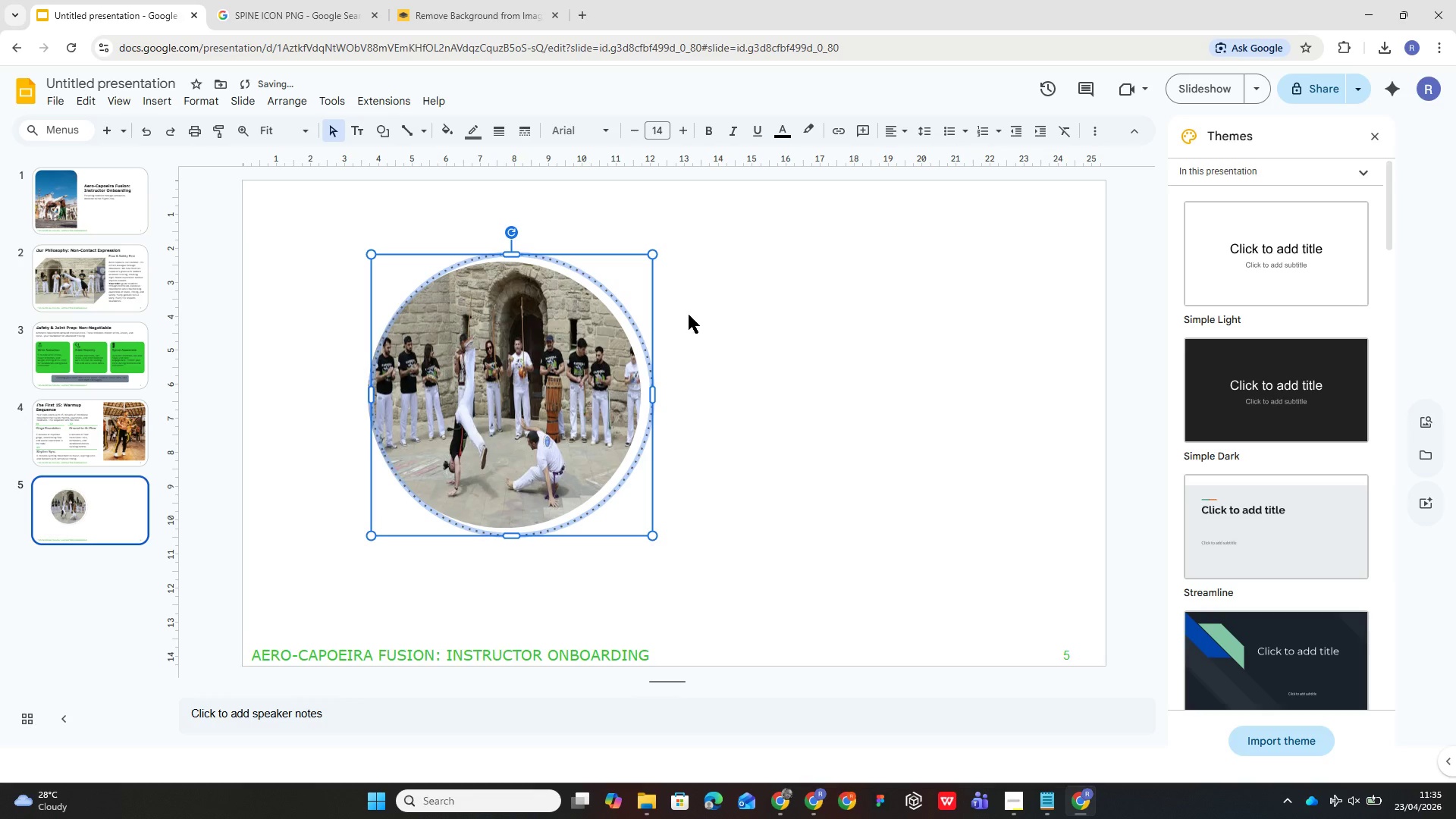 
key(Control+Z)
 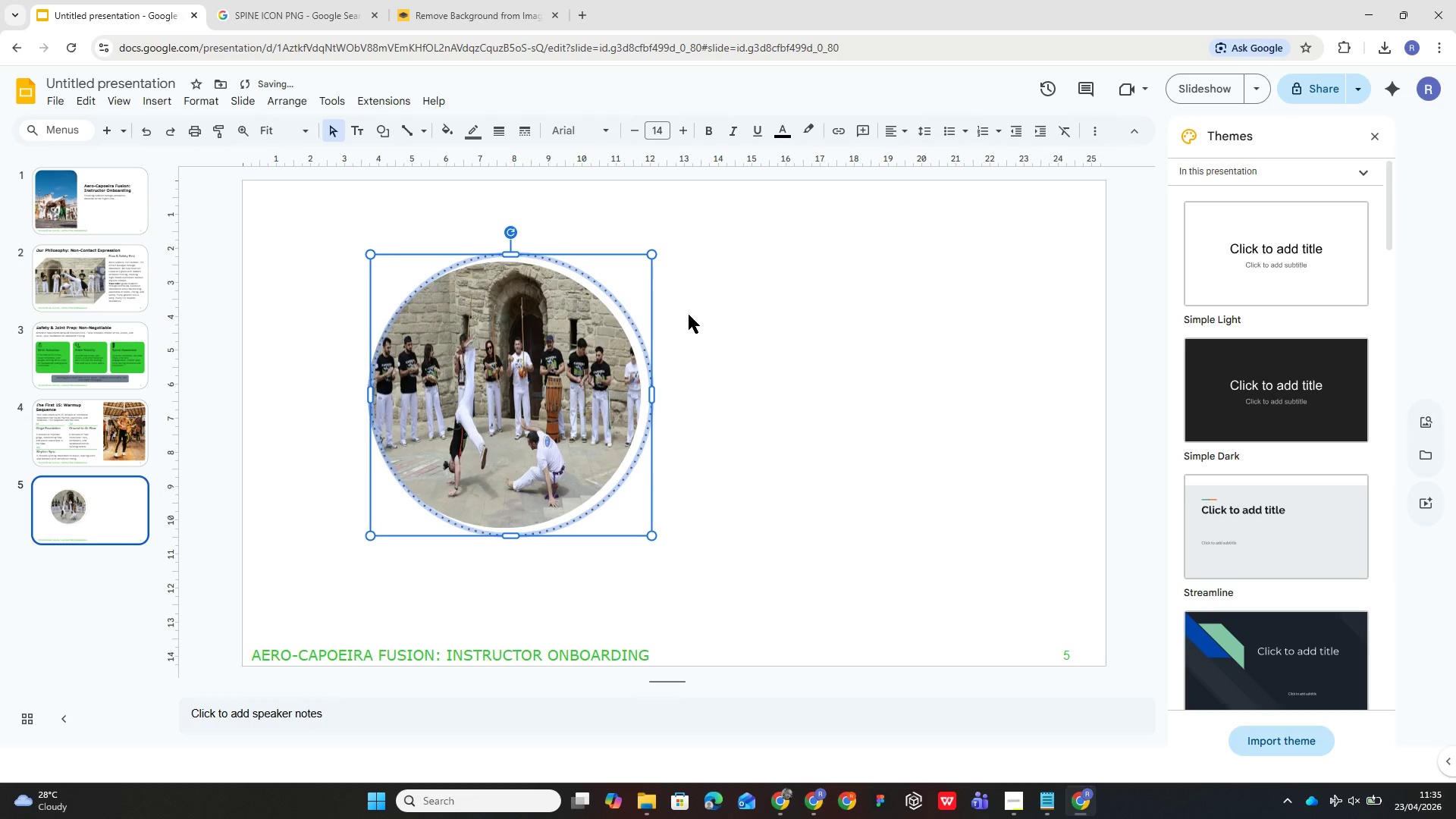 
key(Control+Z)
 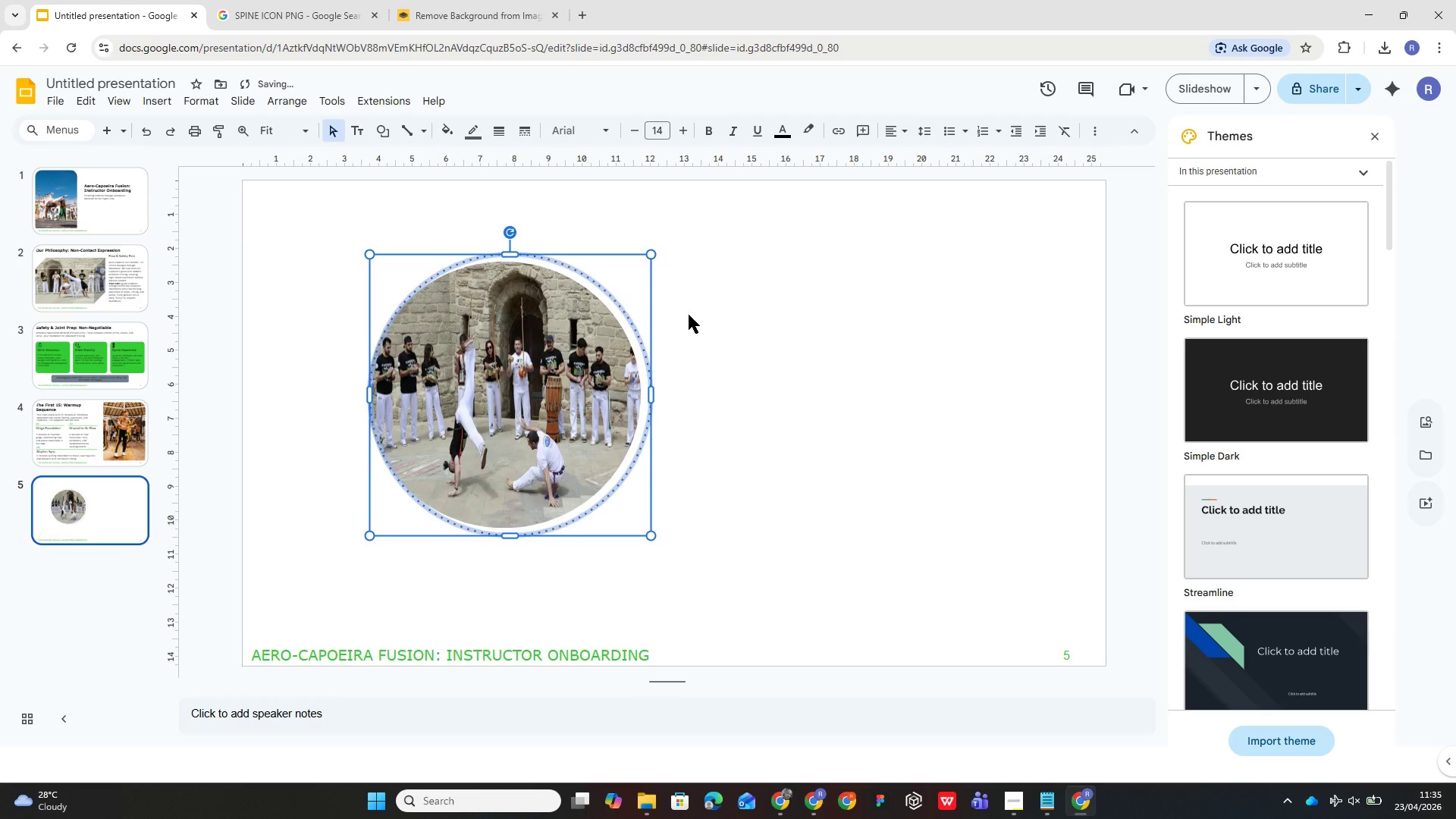 
key(Control+Z)
 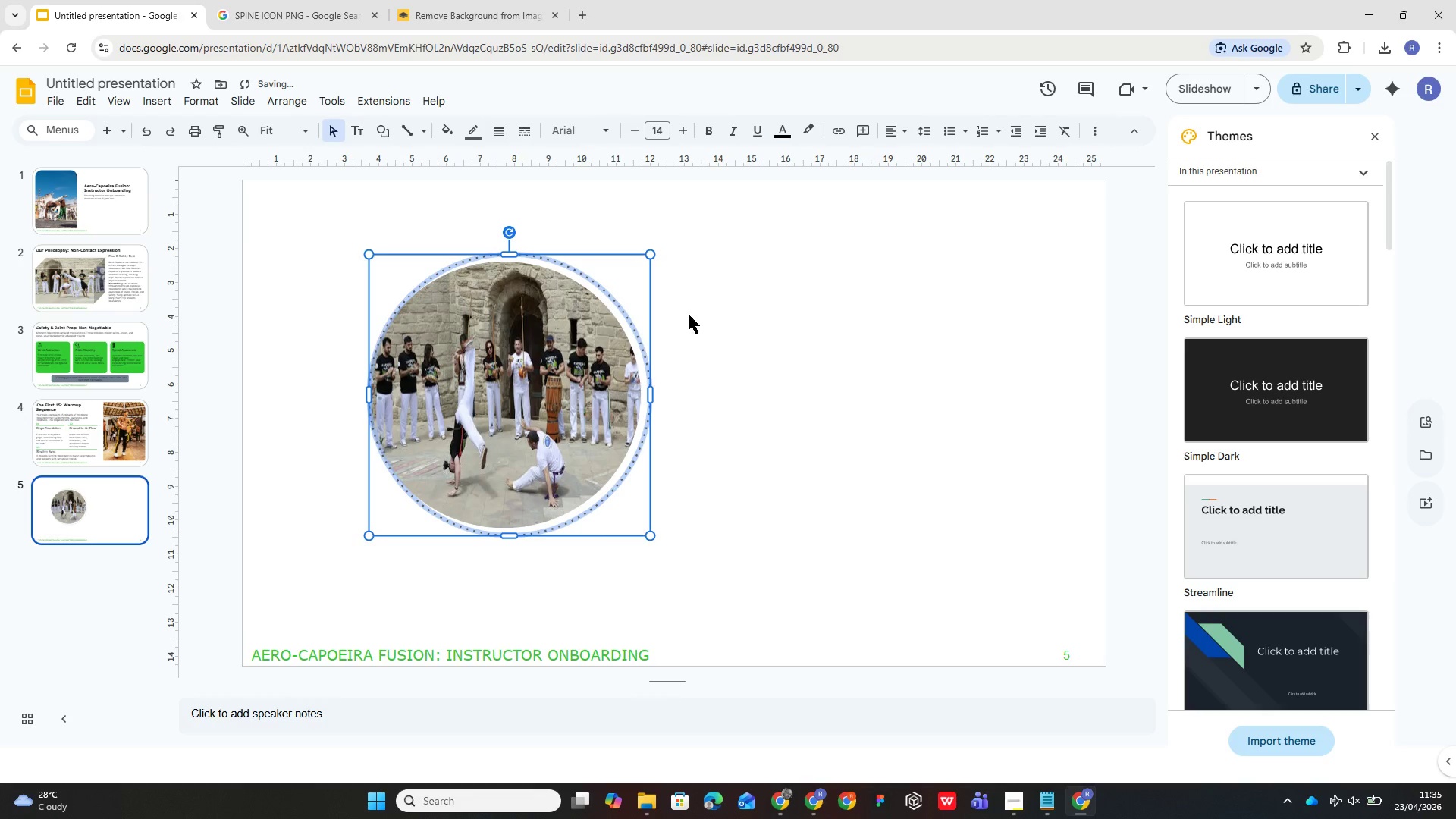 
key(Control+Z)
 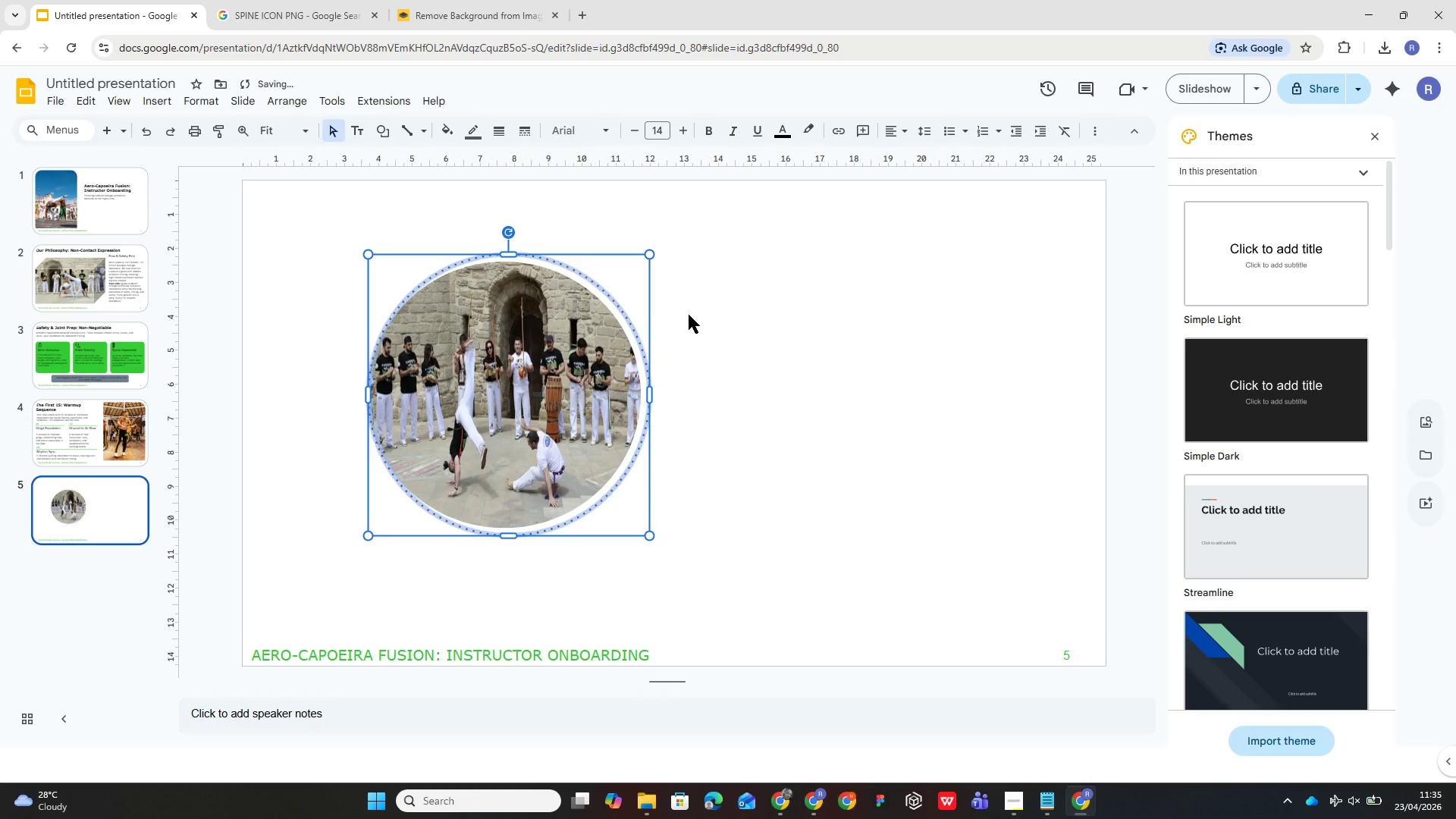 
key(Control+Z)
 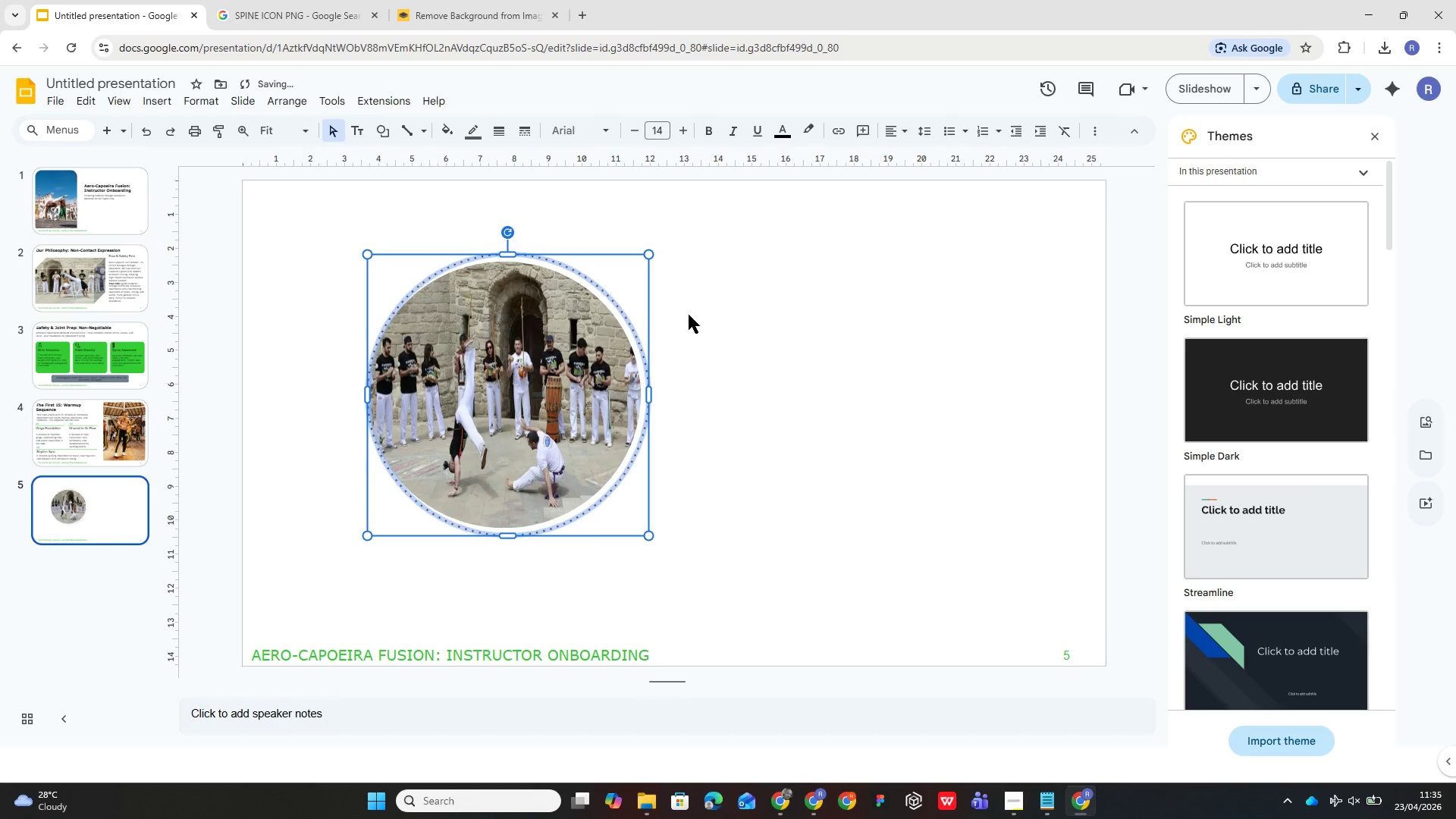 
key(Control+Z)
 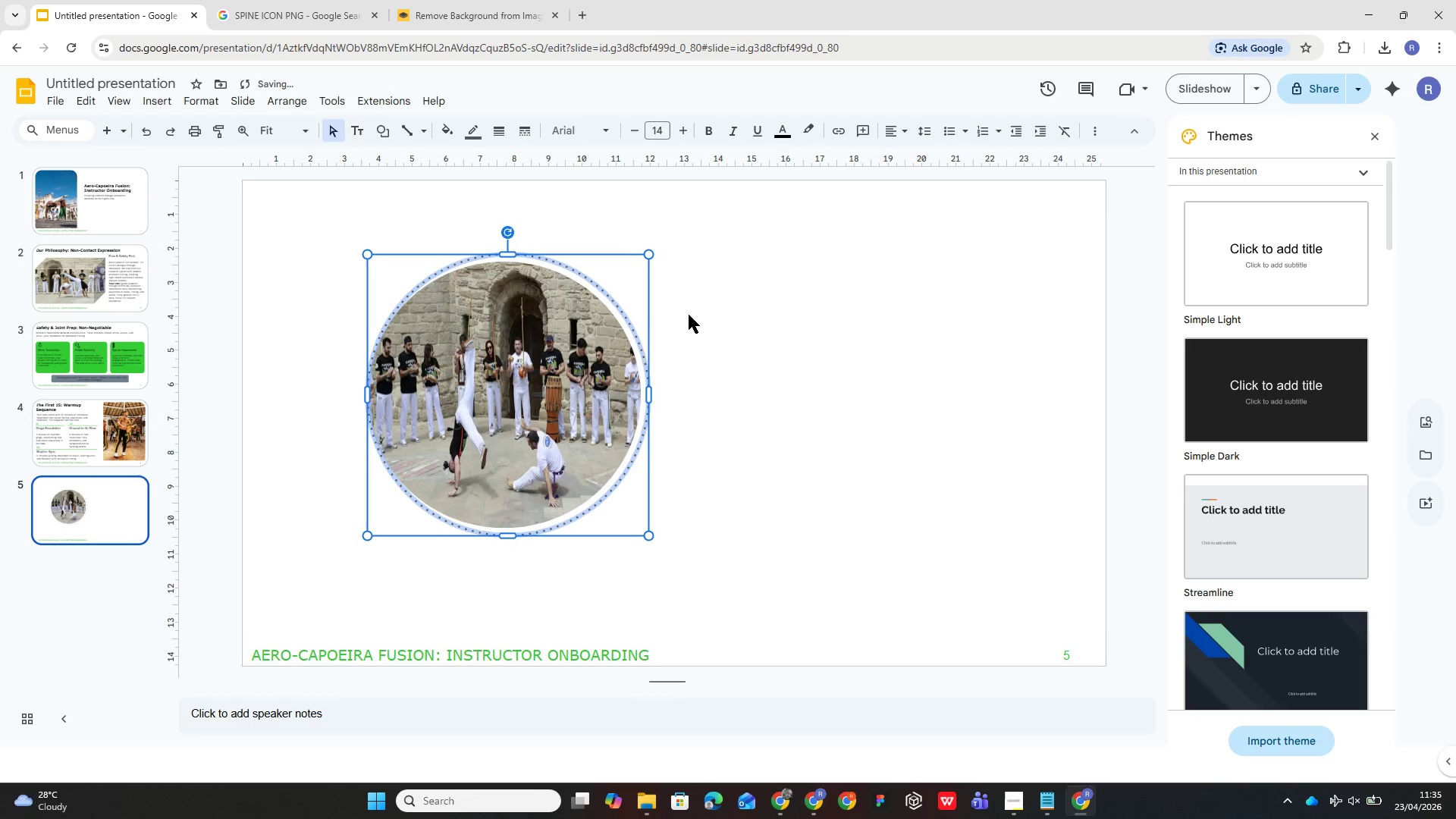 
key(Control+Z)
 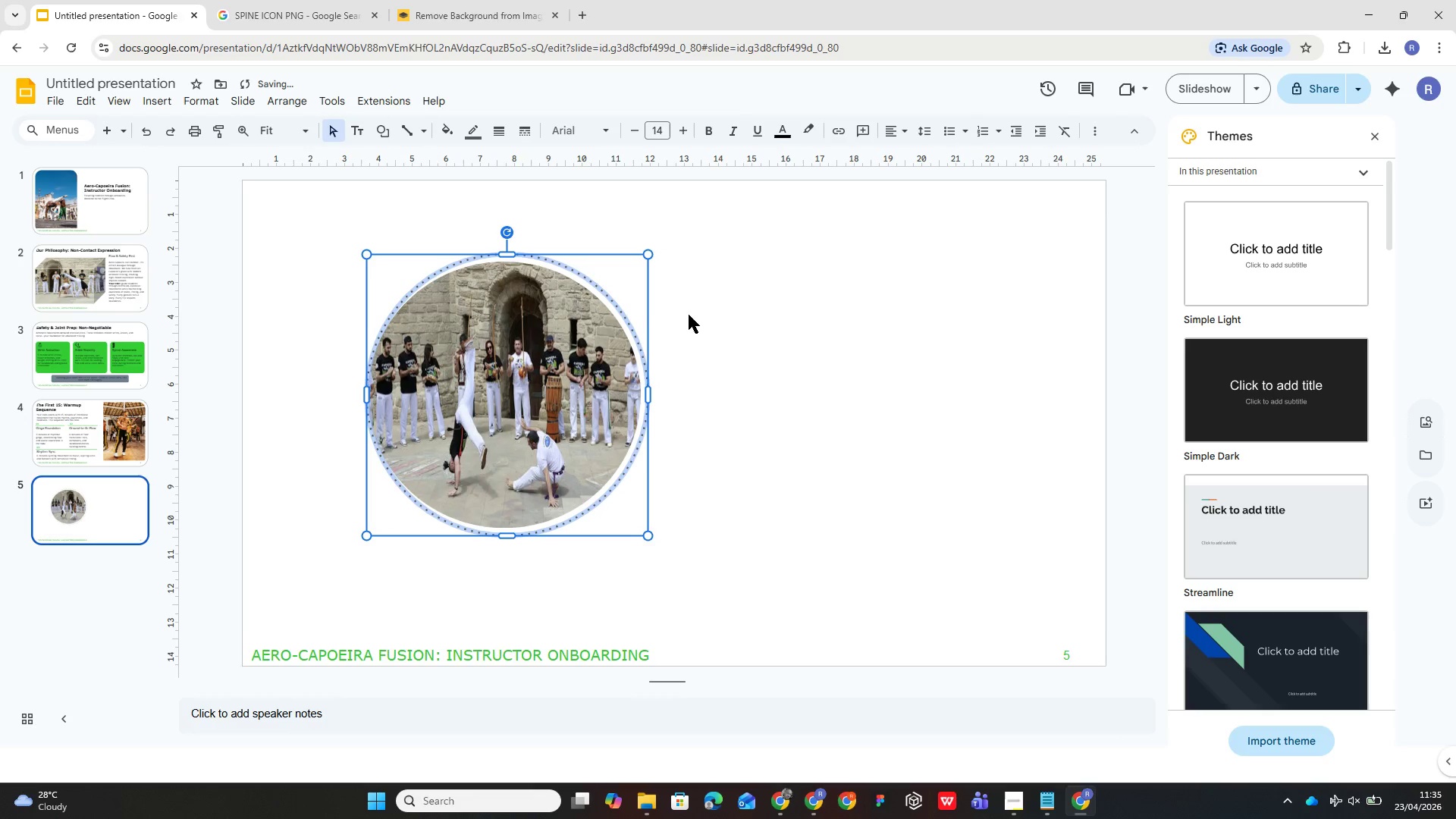 
key(Control+Z)
 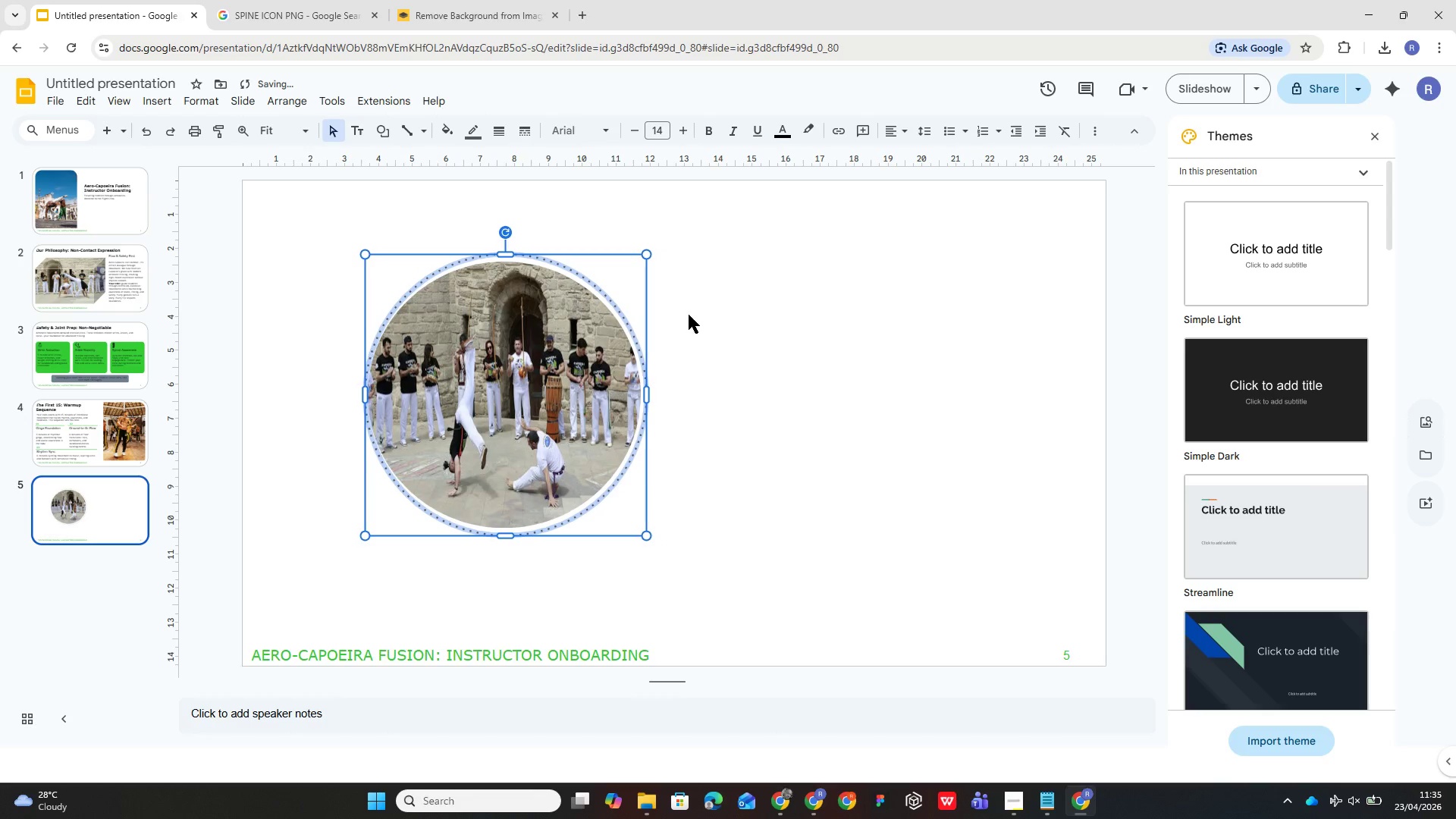 
key(Control+Z)
 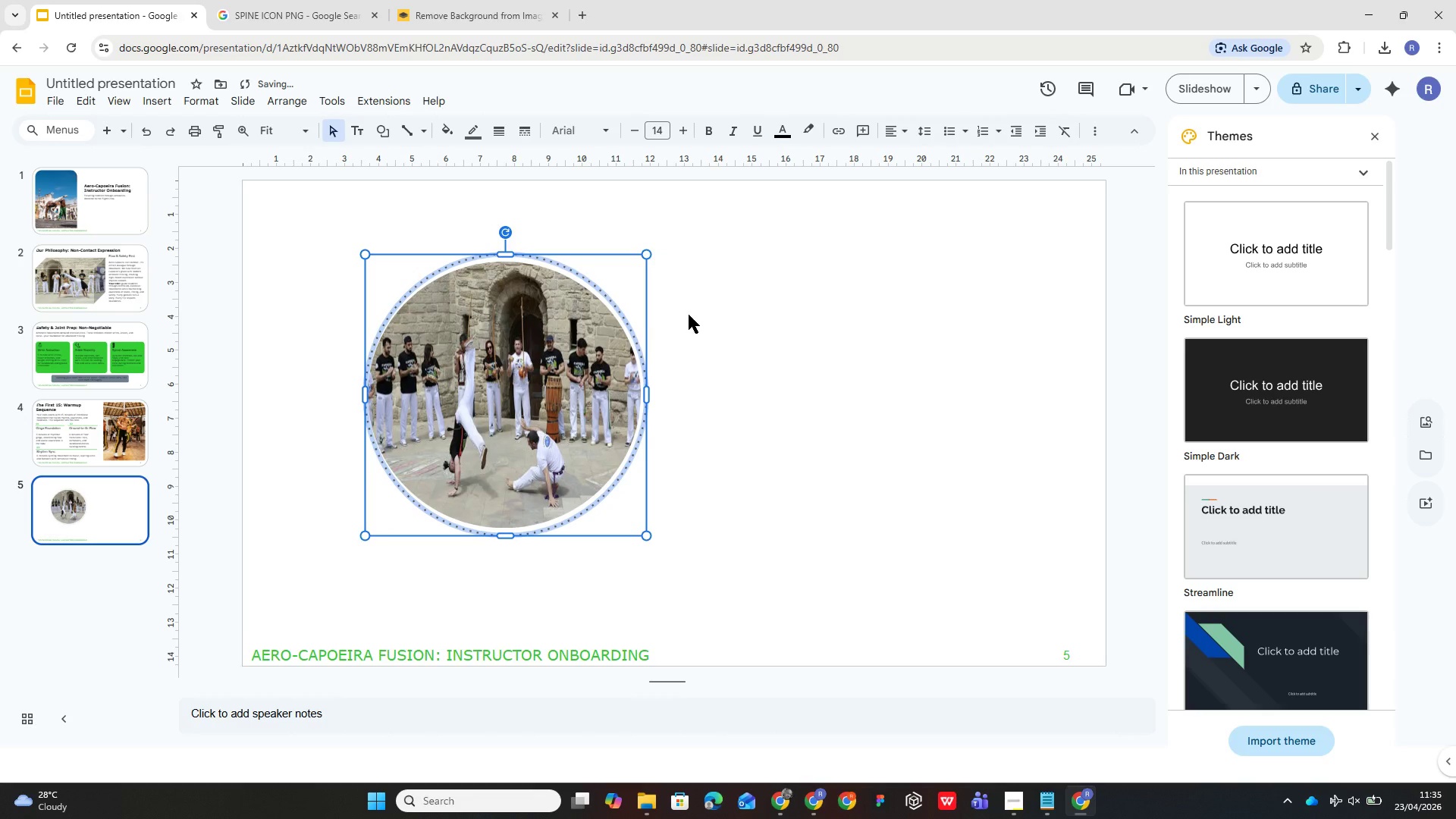 
key(Control+Z)
 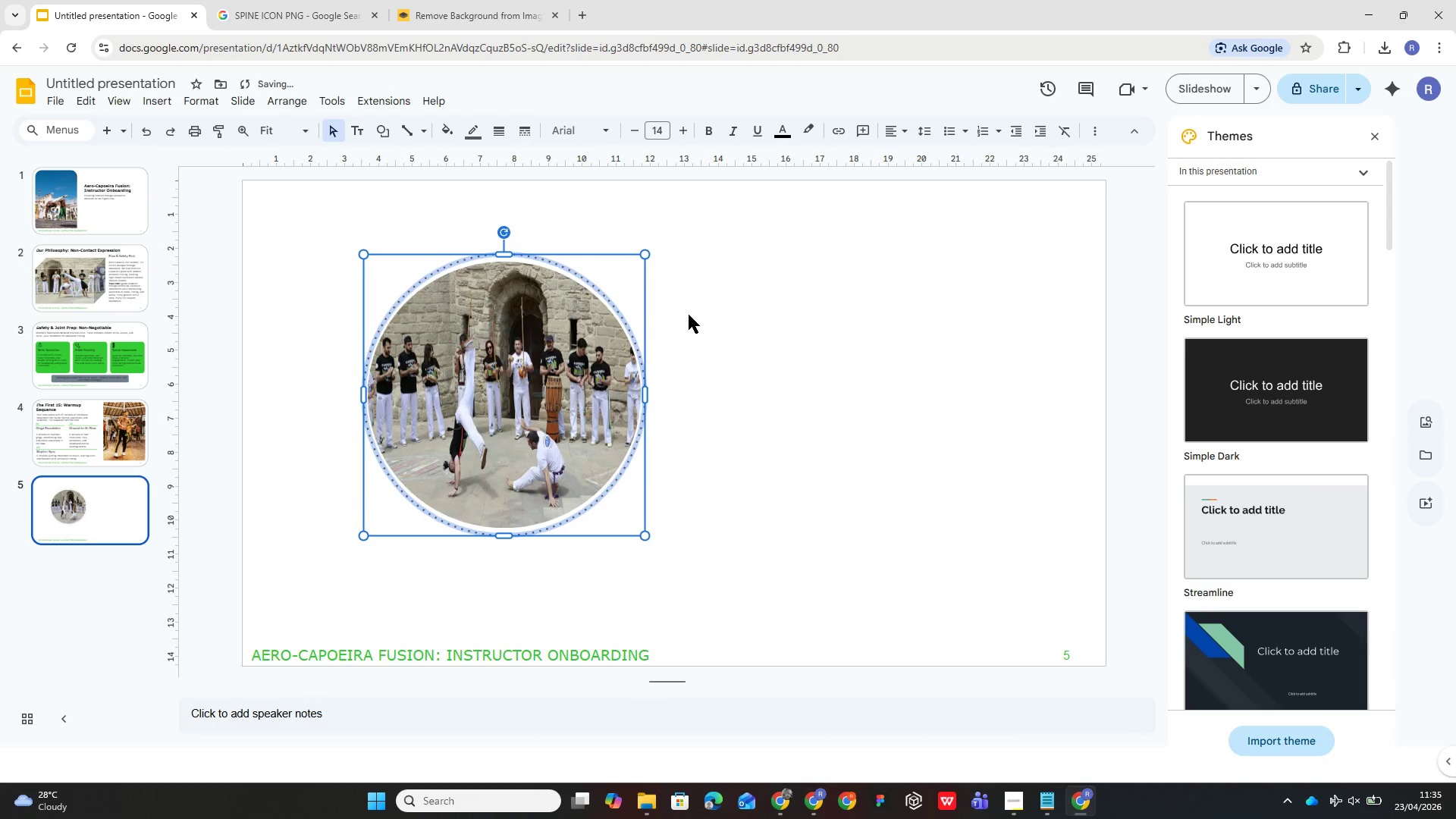 
key(Control+Z)
 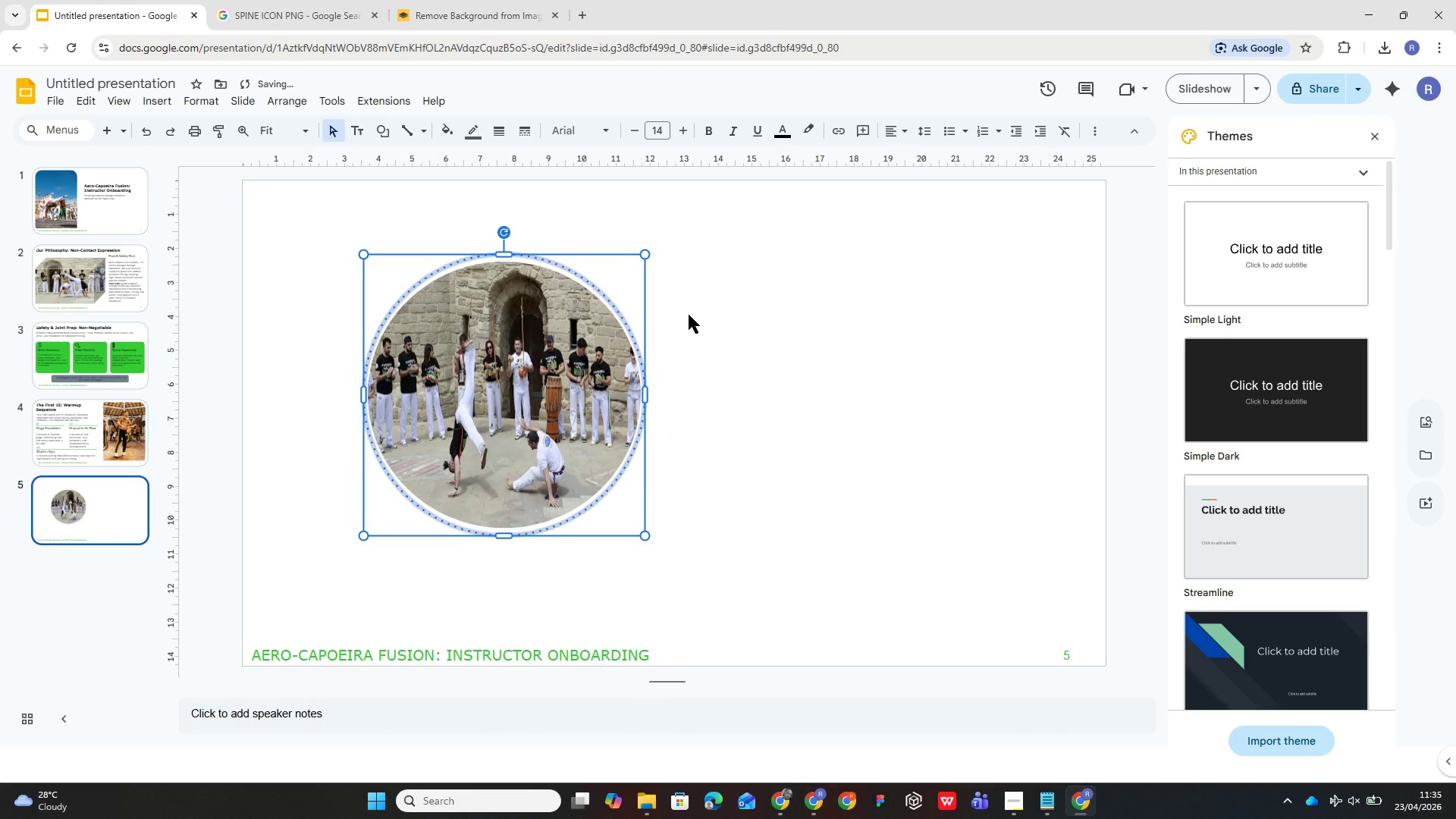 
key(Control+Z)
 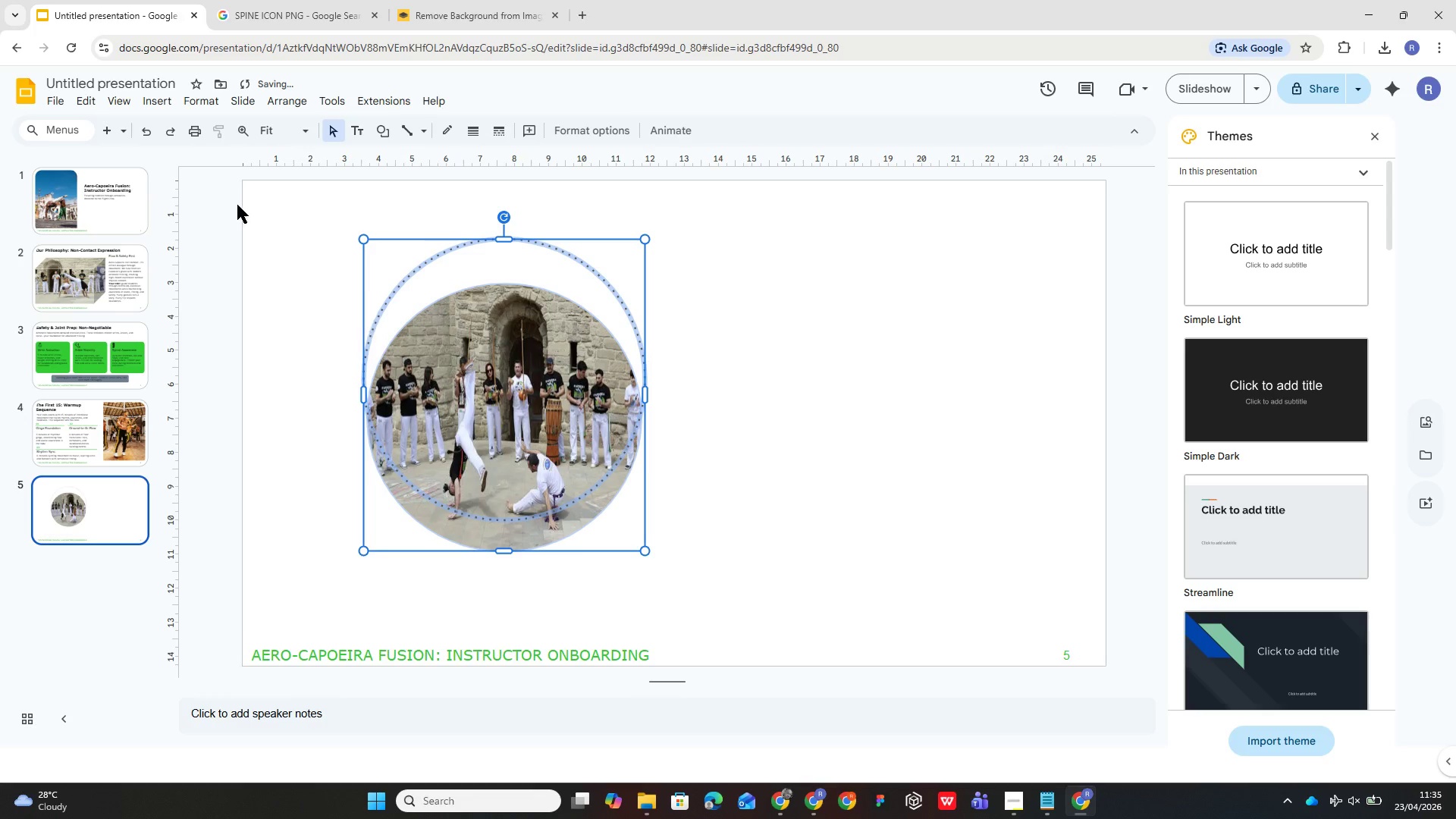 
left_click([300, 96])
 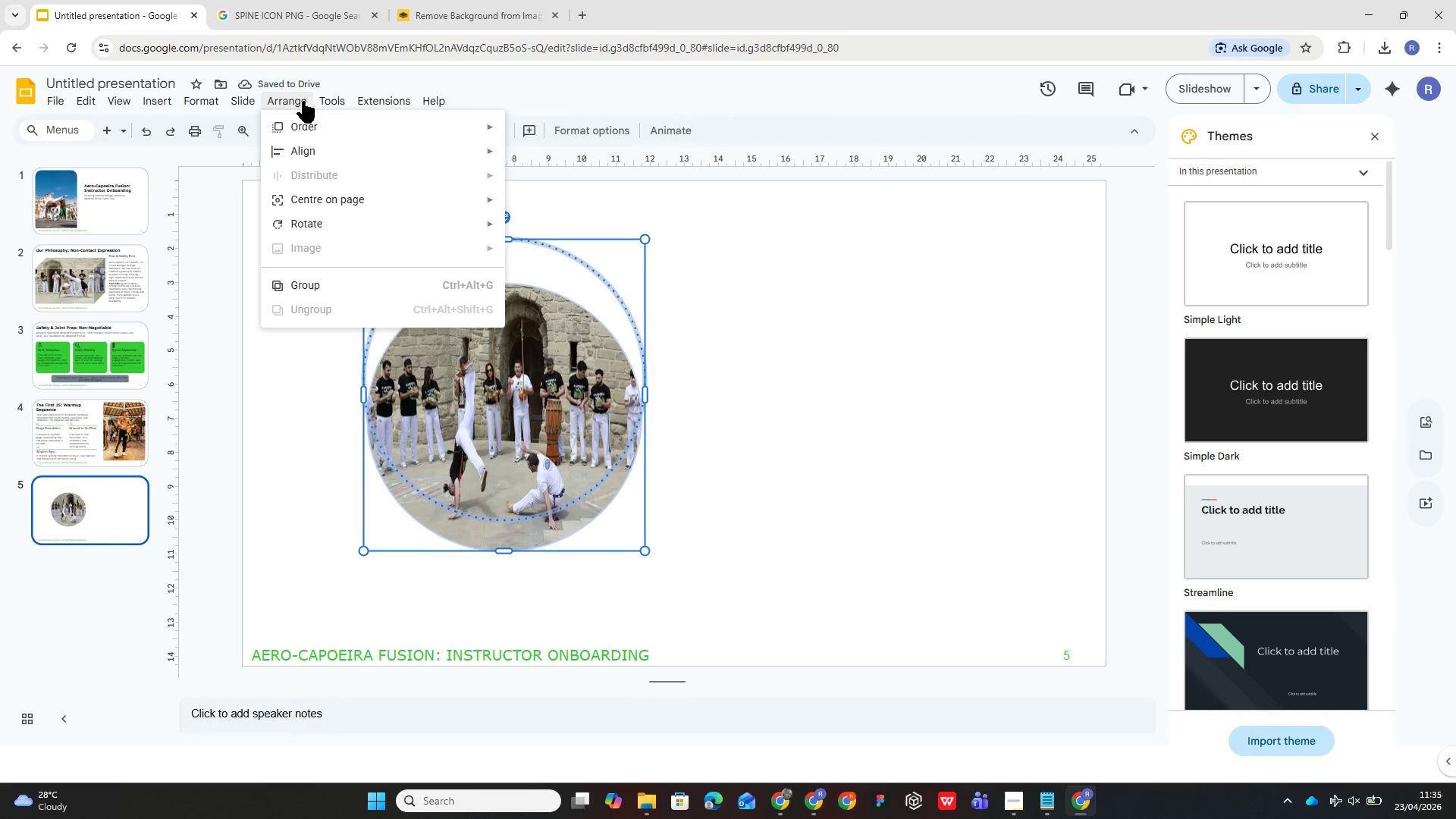 
mouse_move([374, 212])
 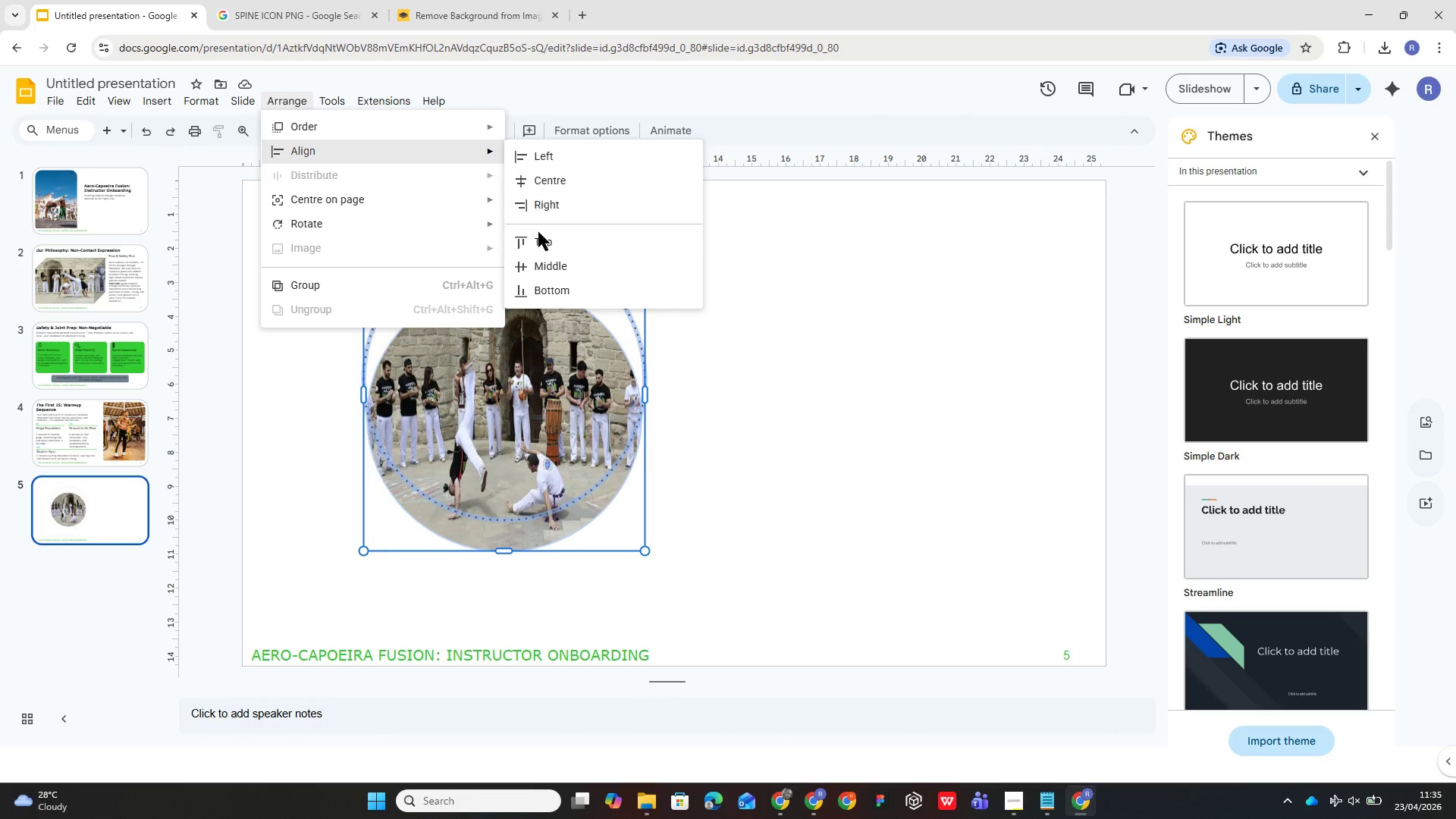 
left_click([543, 262])
 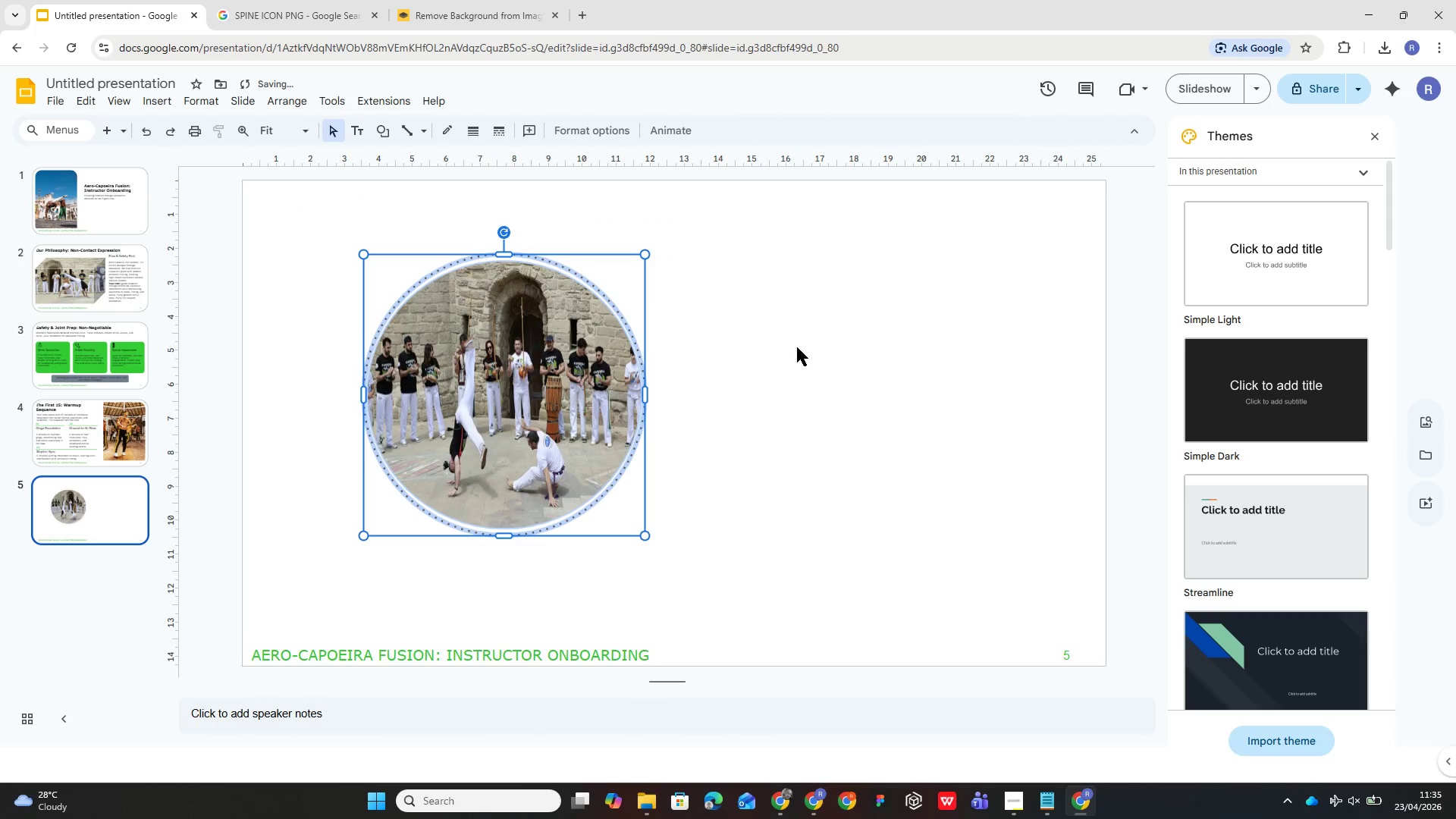 
left_click([854, 369])
 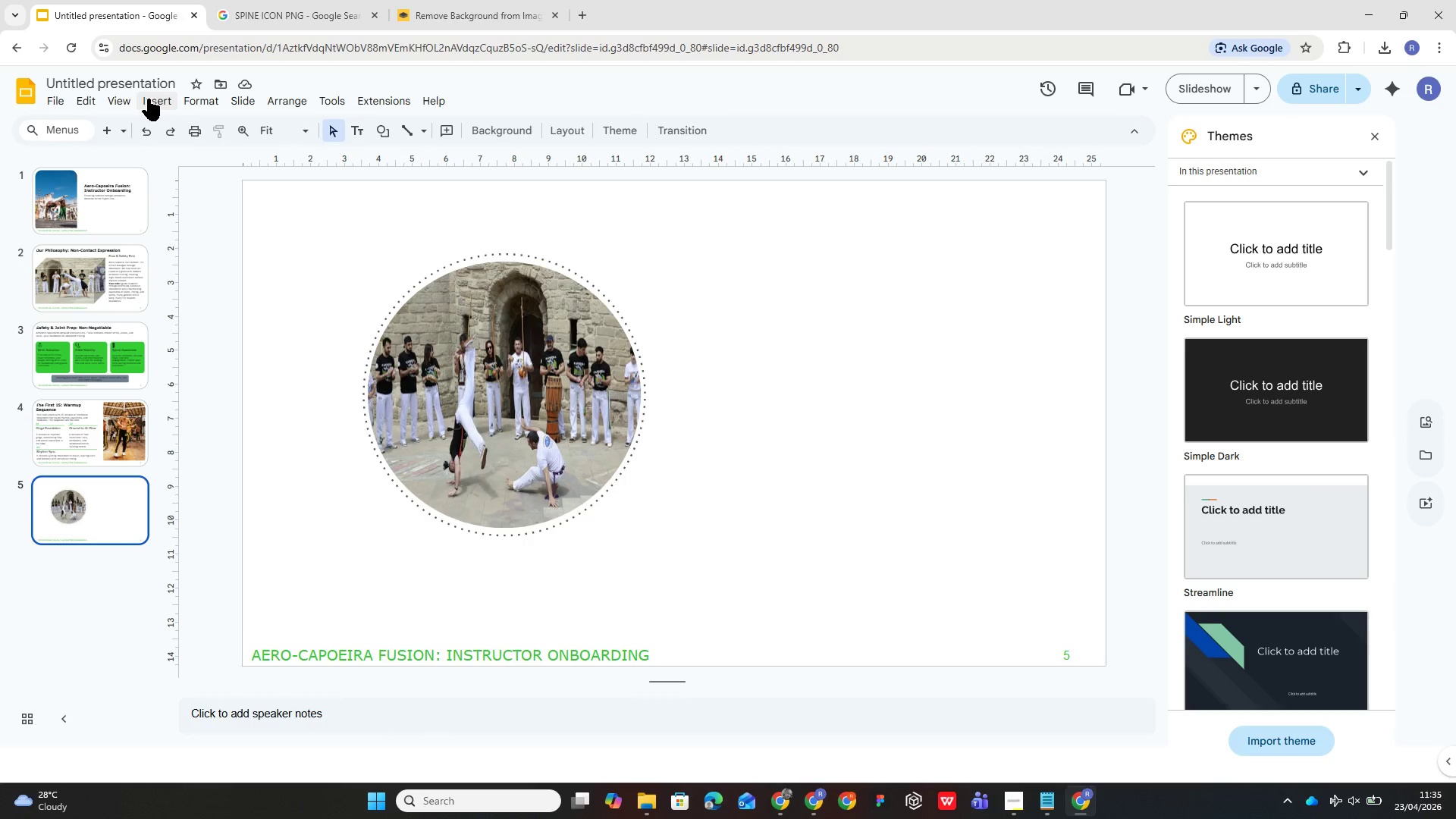 
wait(6.57)
 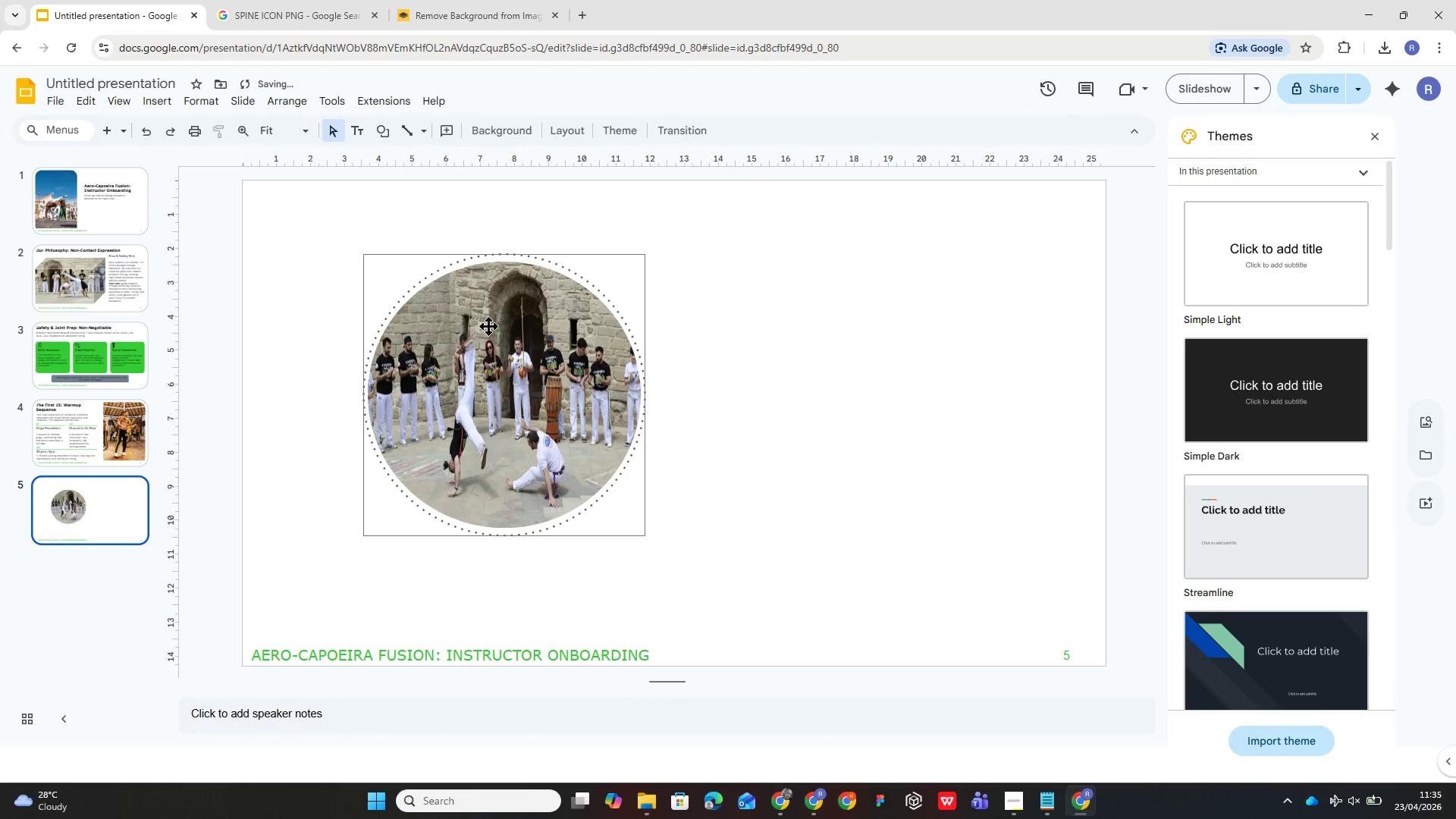 
mouse_move([264, 140])
 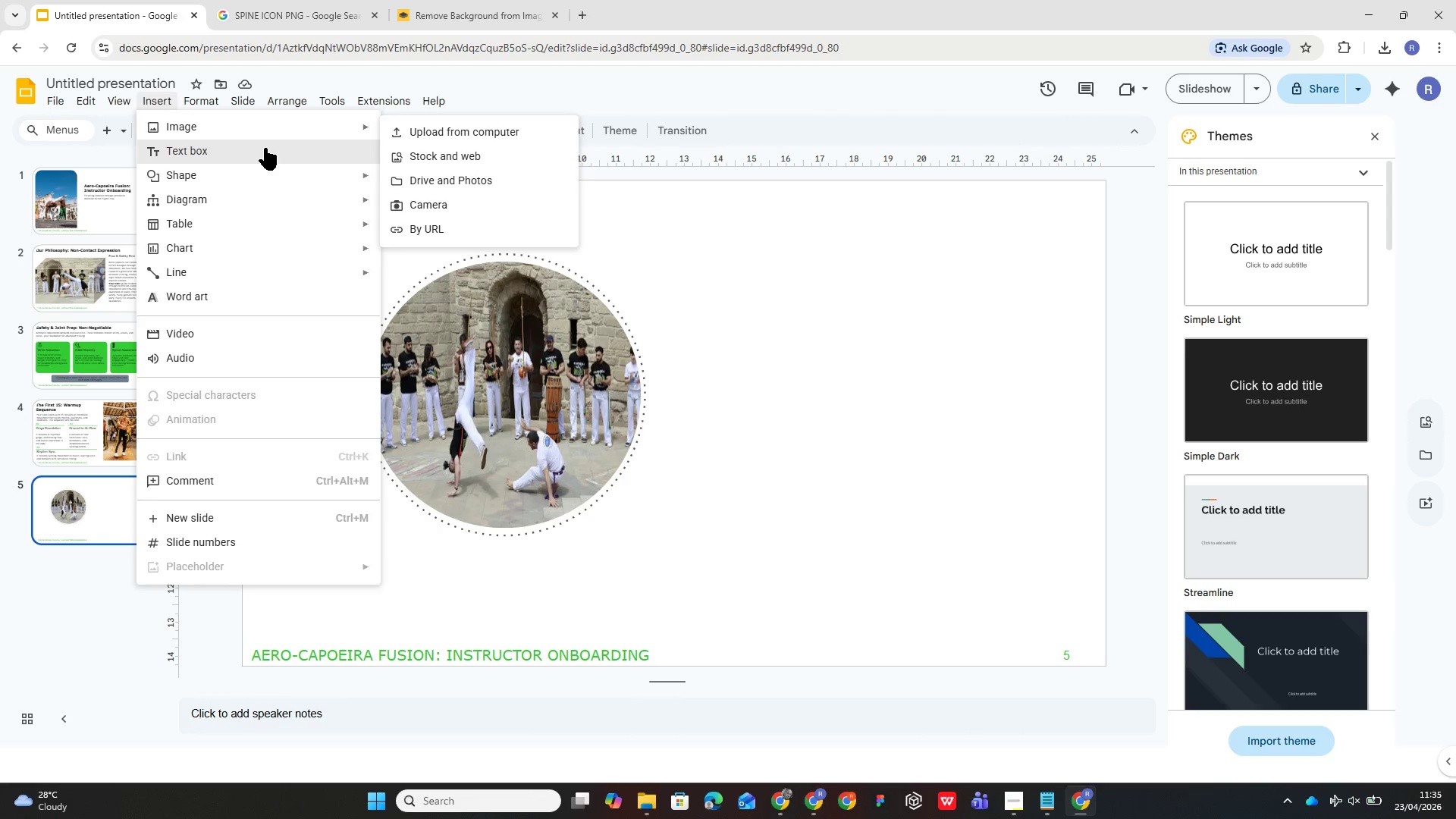 
left_click([265, 148])
 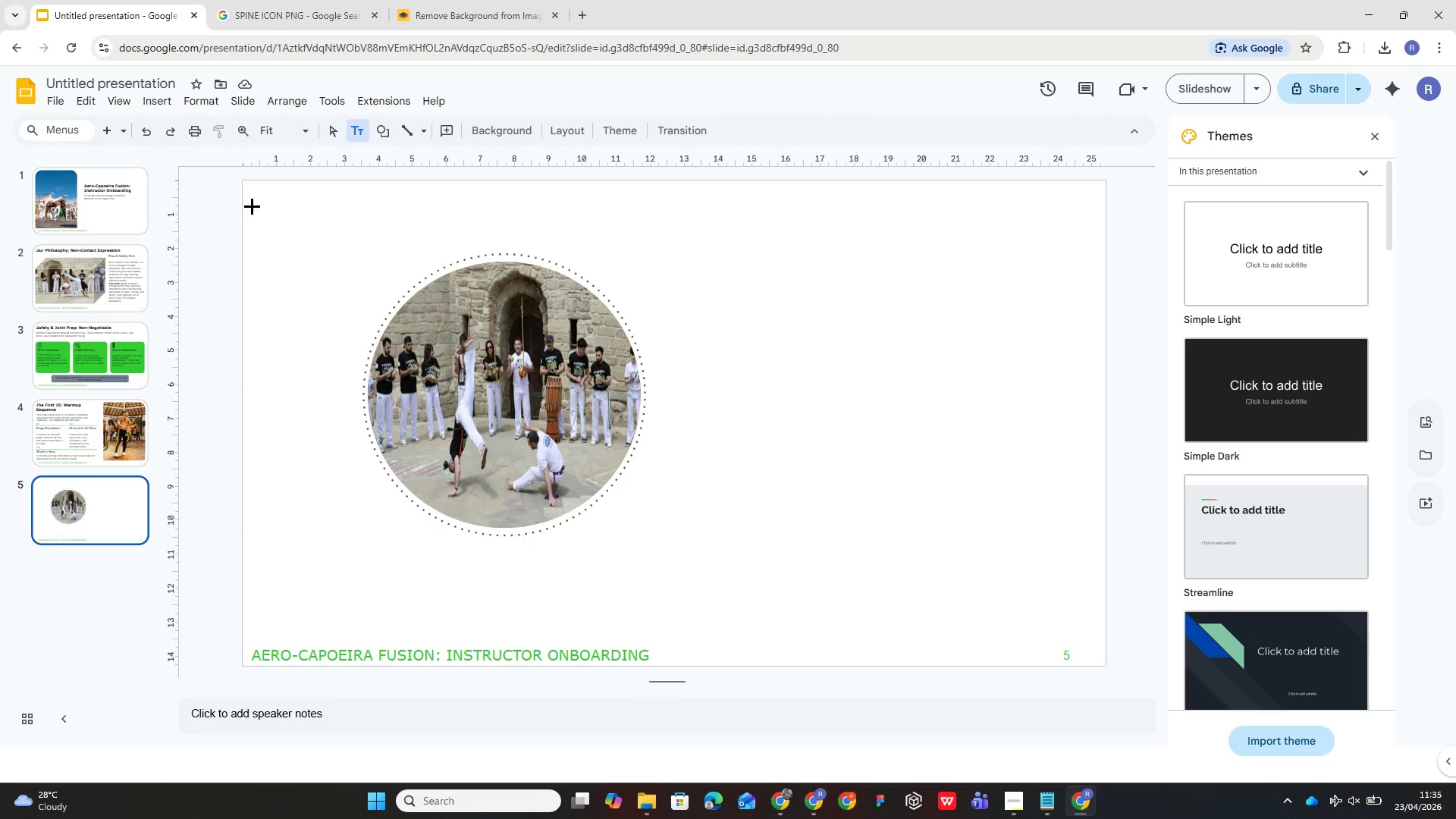 
left_click_drag(start_coordinate=[254, 196], to_coordinate=[691, 271])
 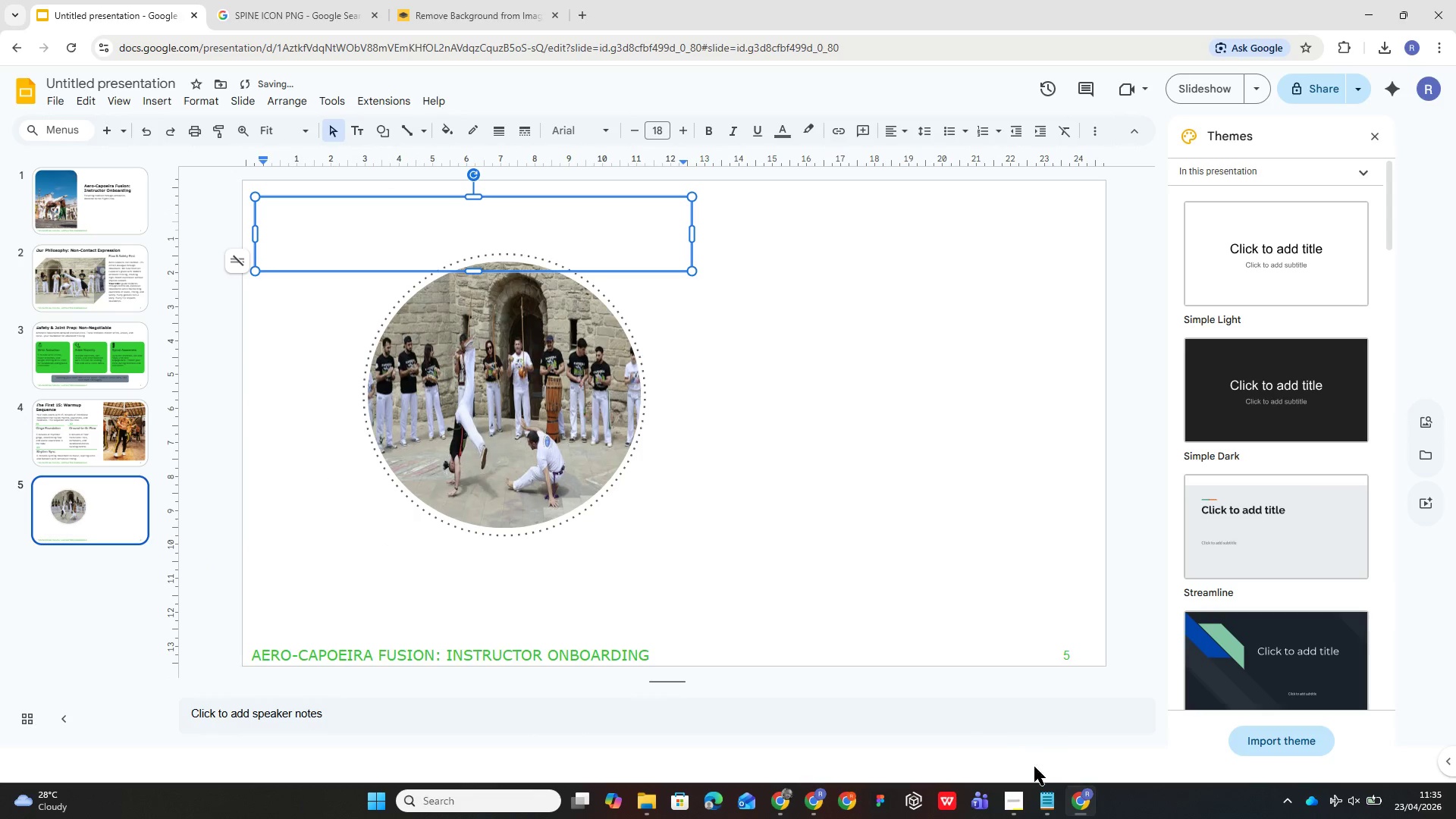 
left_click([1048, 795])
 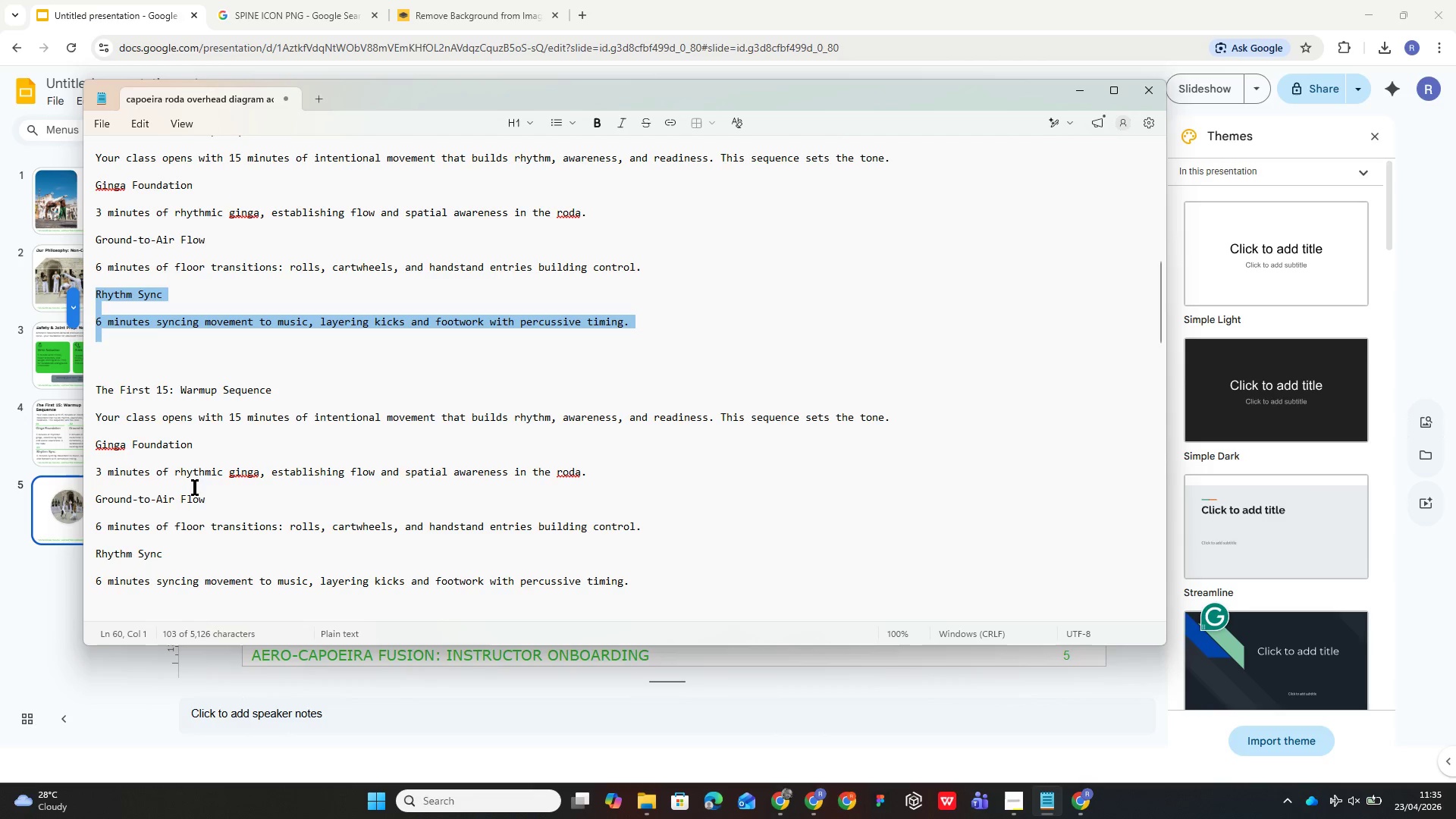 
scroll: coordinate [198, 491], scroll_direction: down, amount: 5.0
 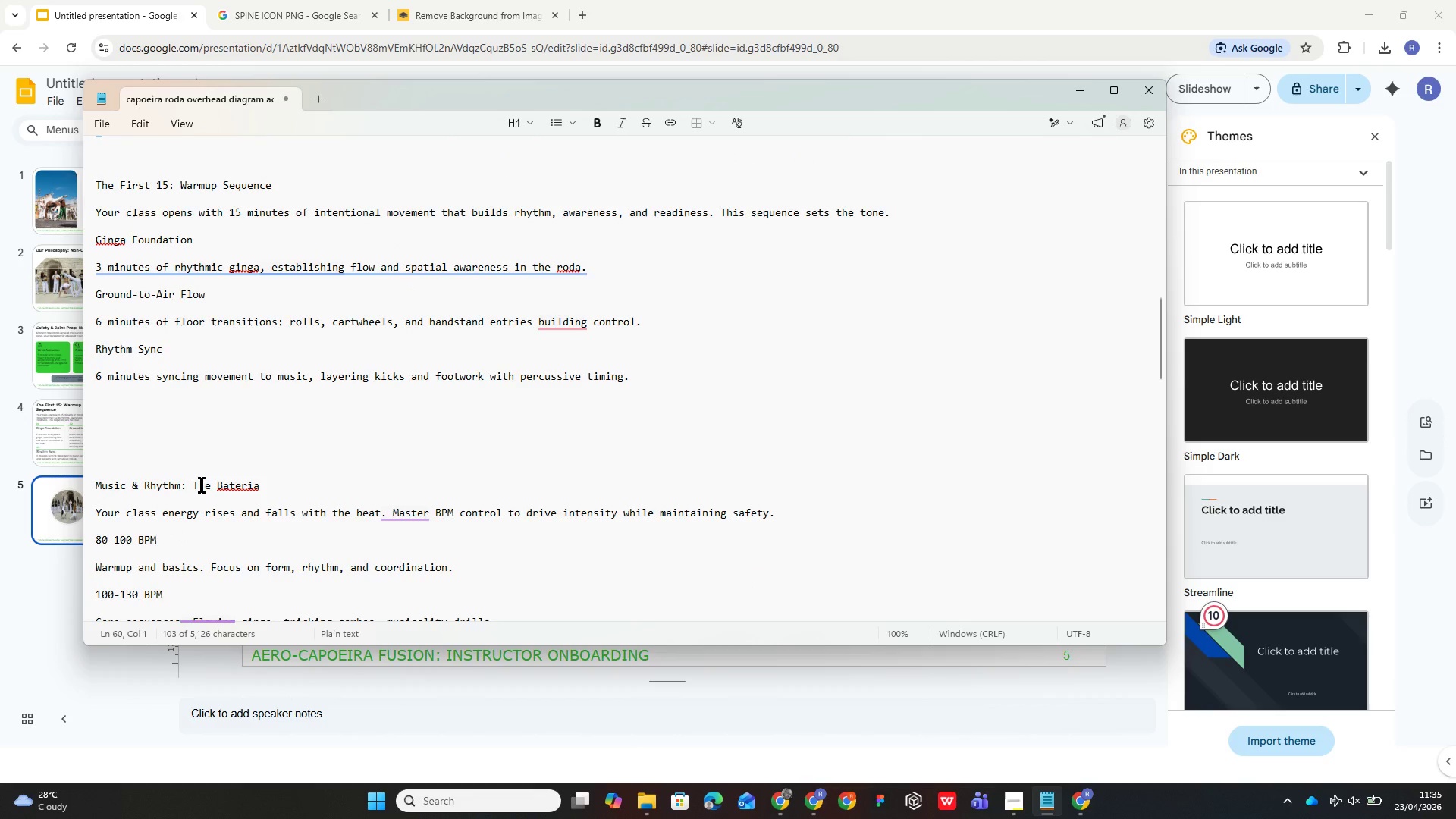 
double_click([202, 485])
 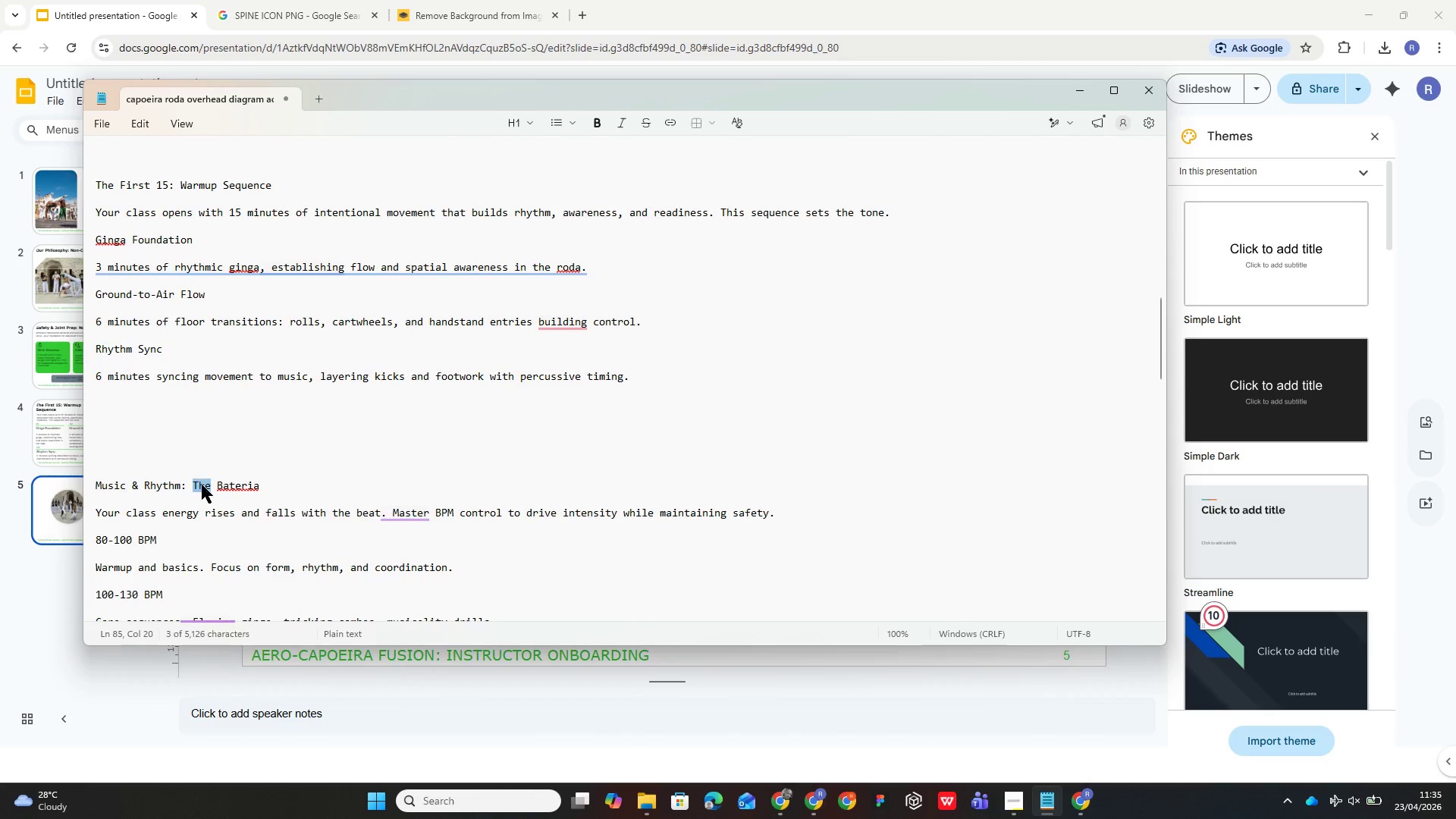 
triple_click([202, 485])
 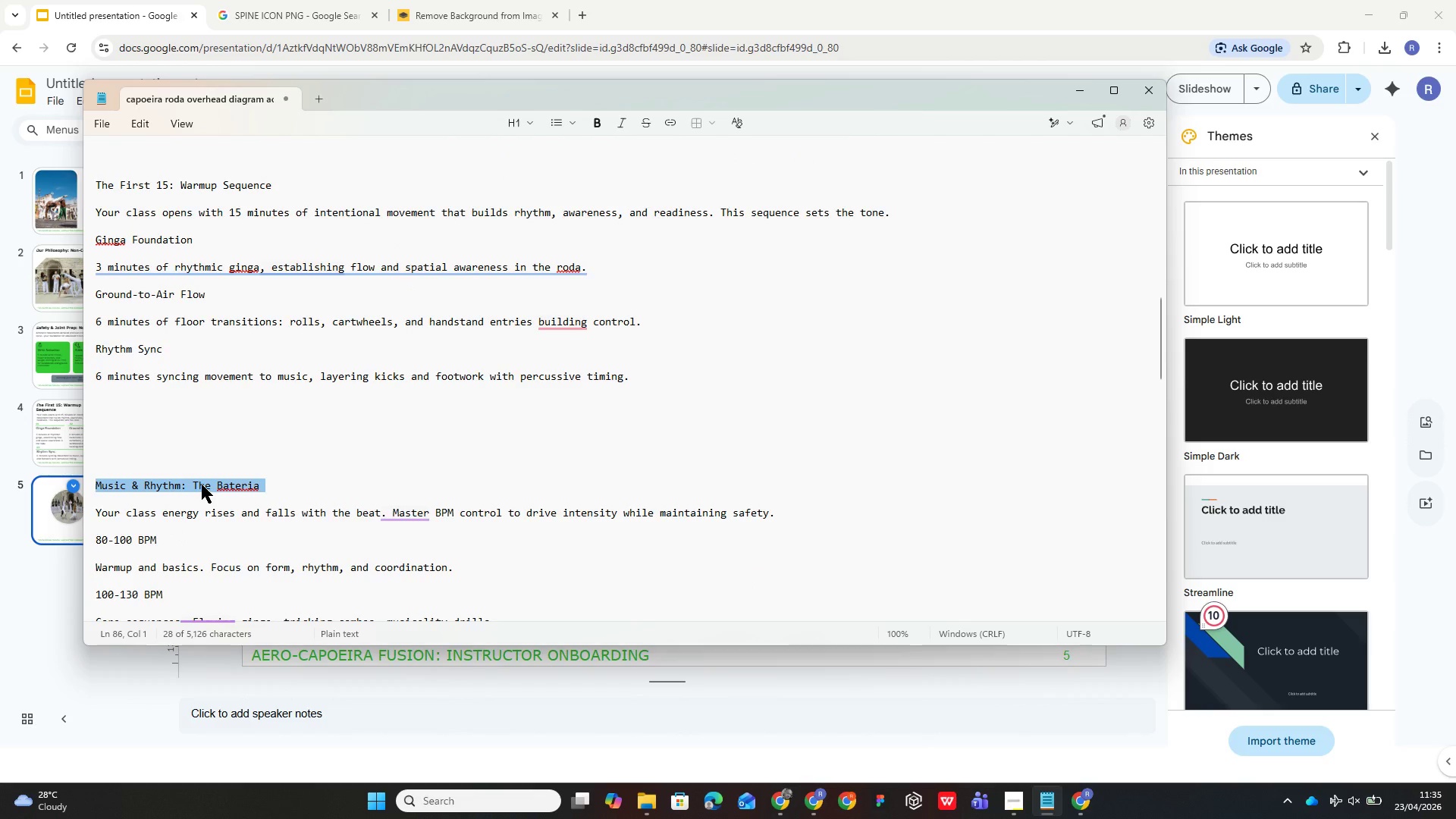 
key(Control+C)
 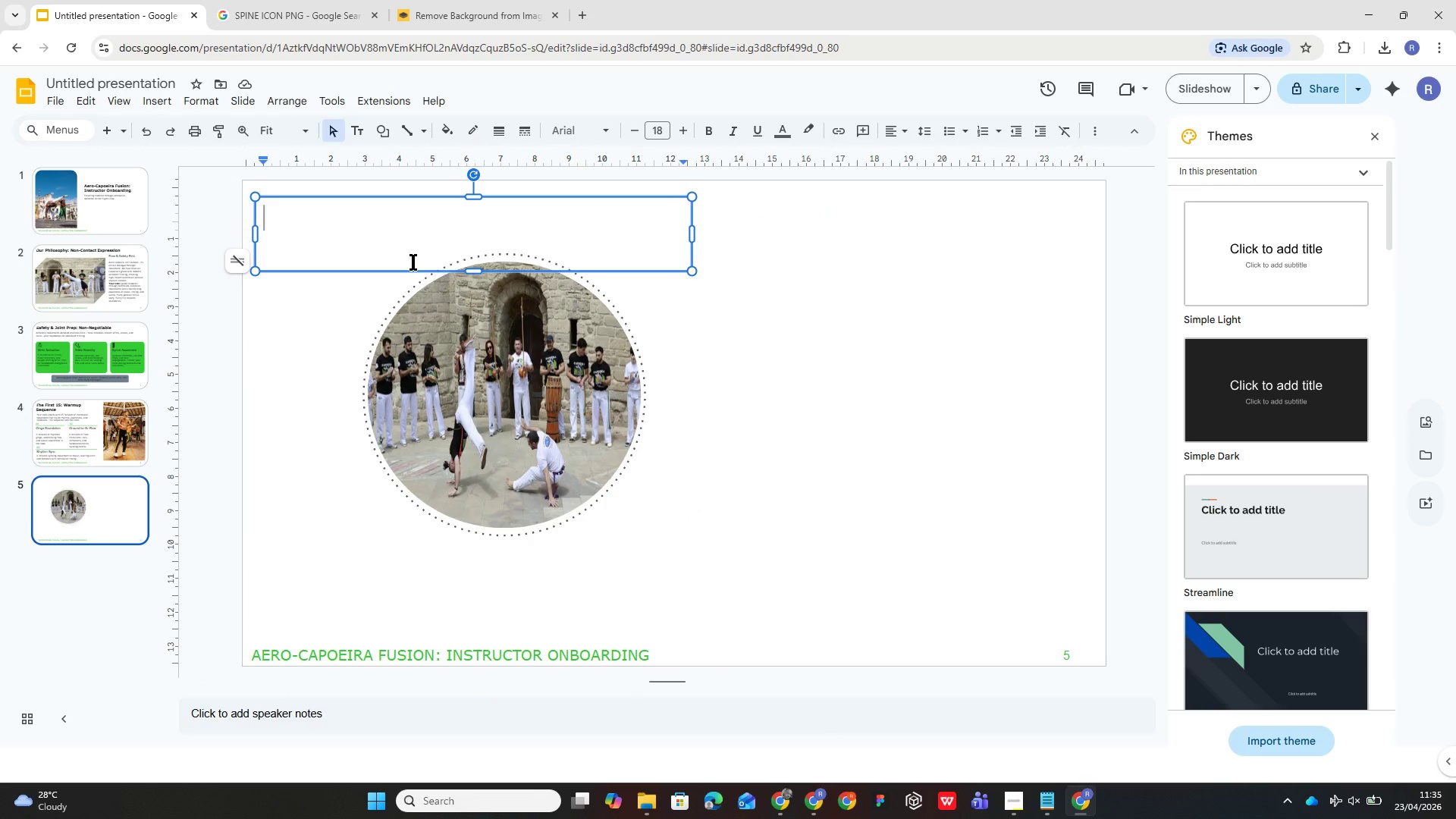 
key(Control+V)
 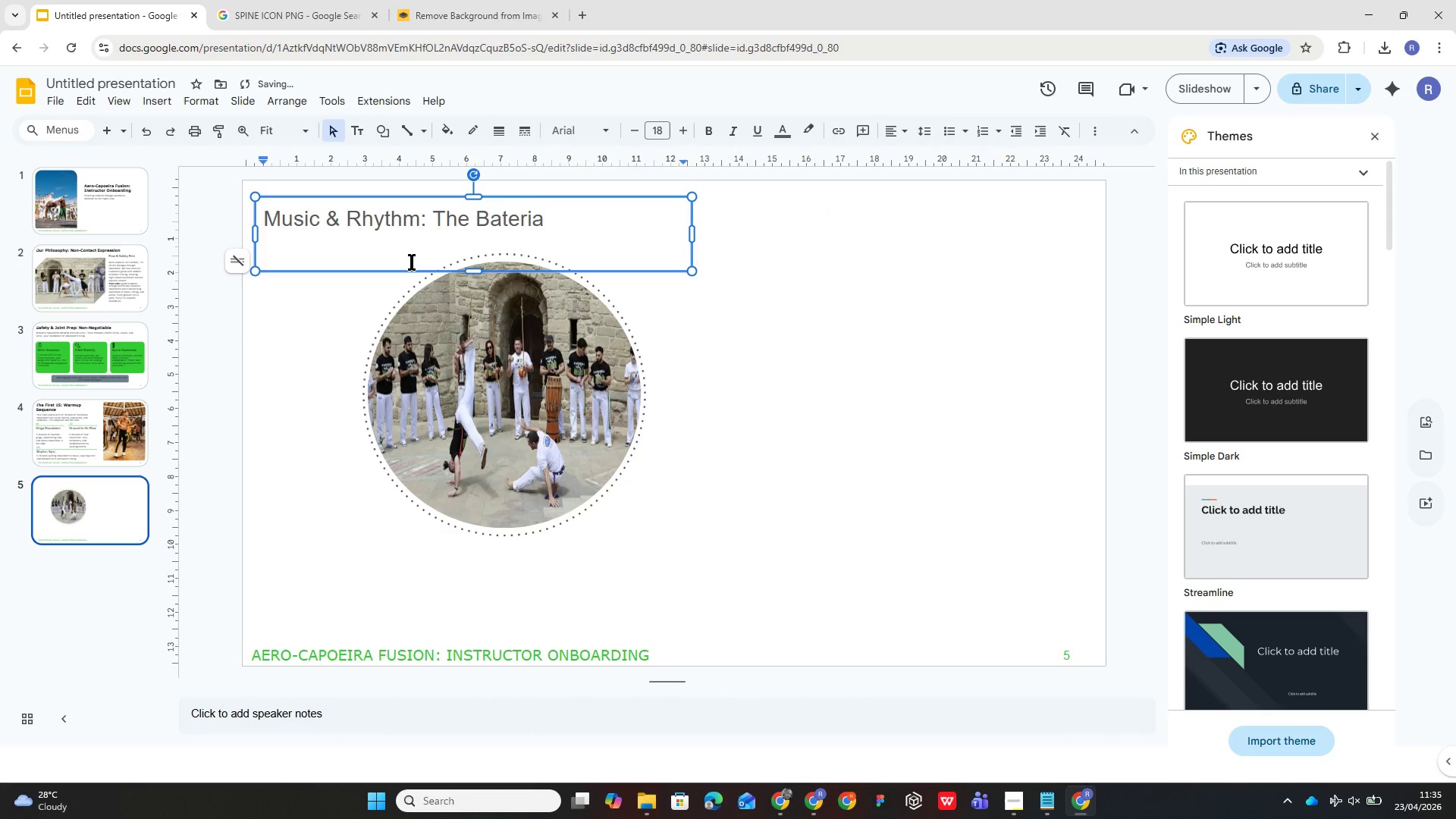 
key(Control+A)
 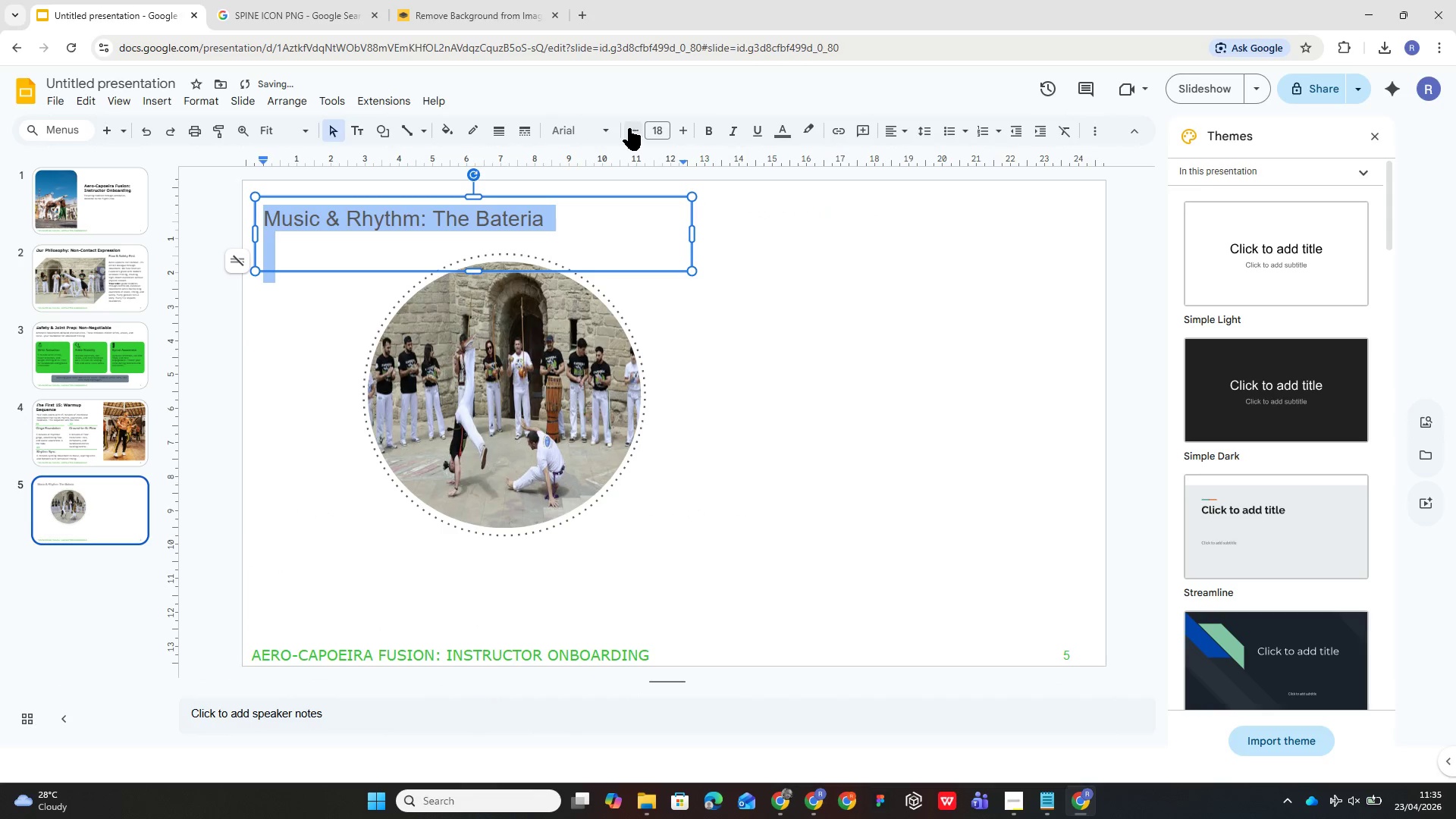 
left_click([606, 136])
 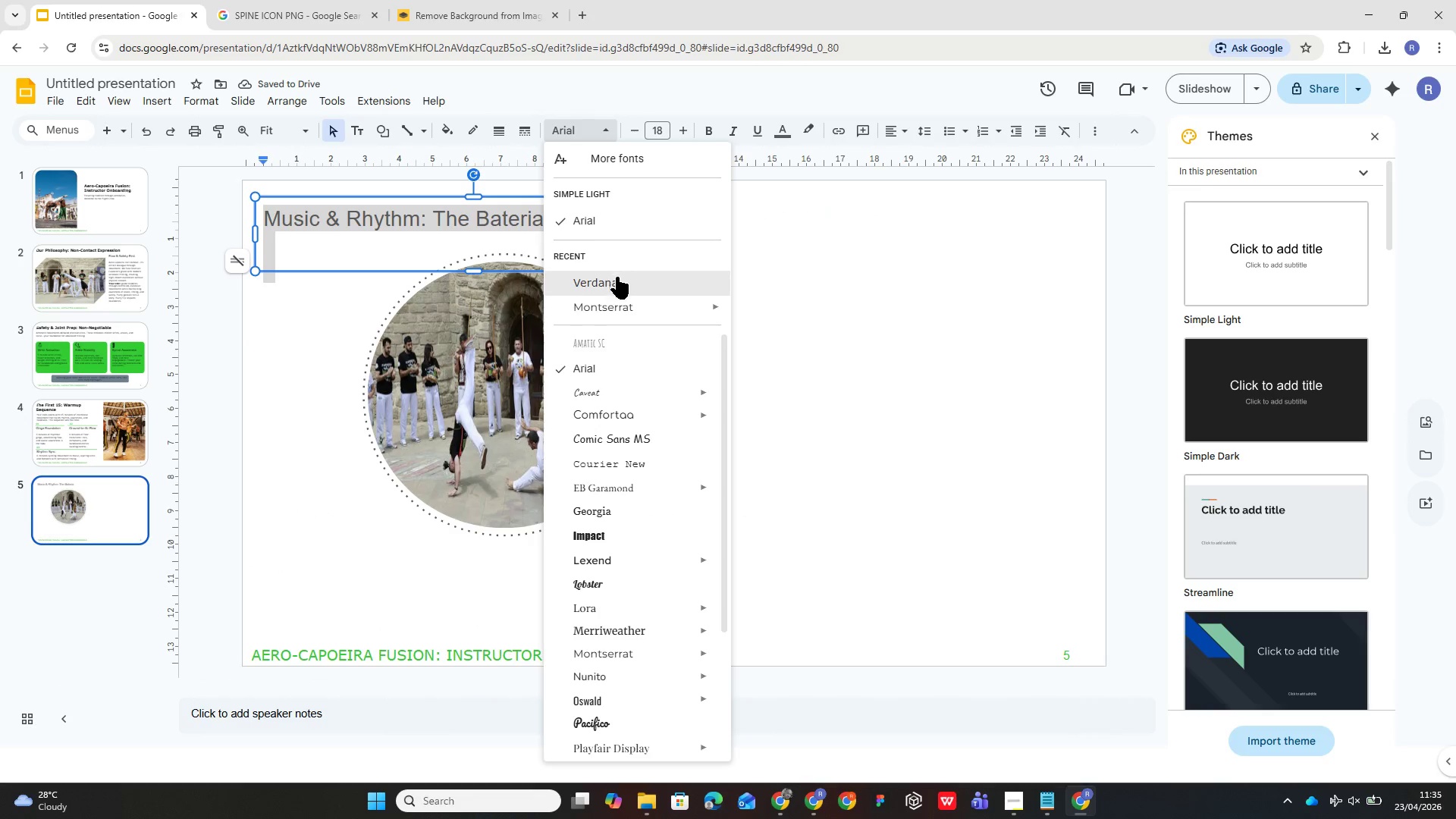 
left_click([618, 280])
 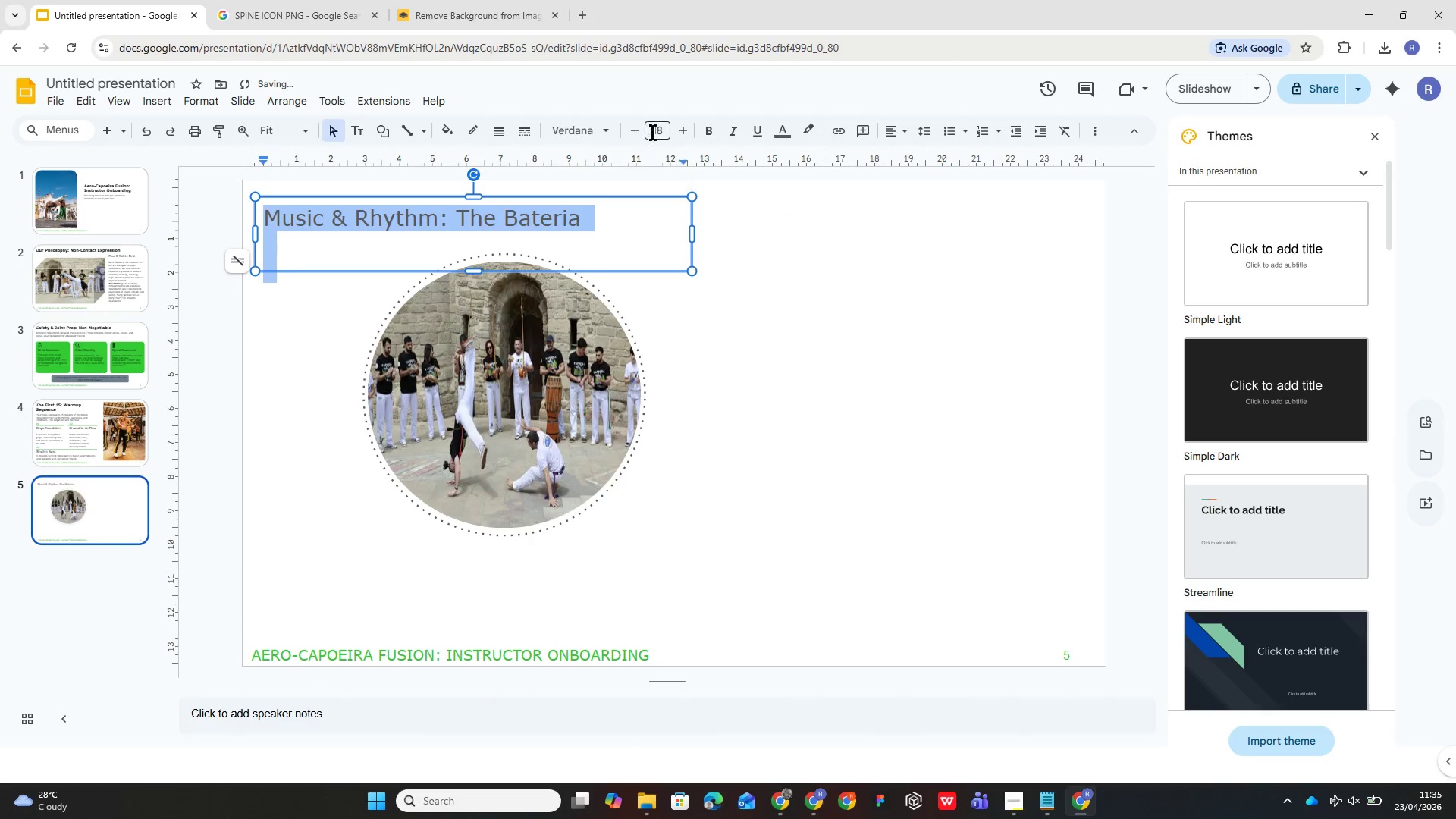 
left_click([652, 127])
 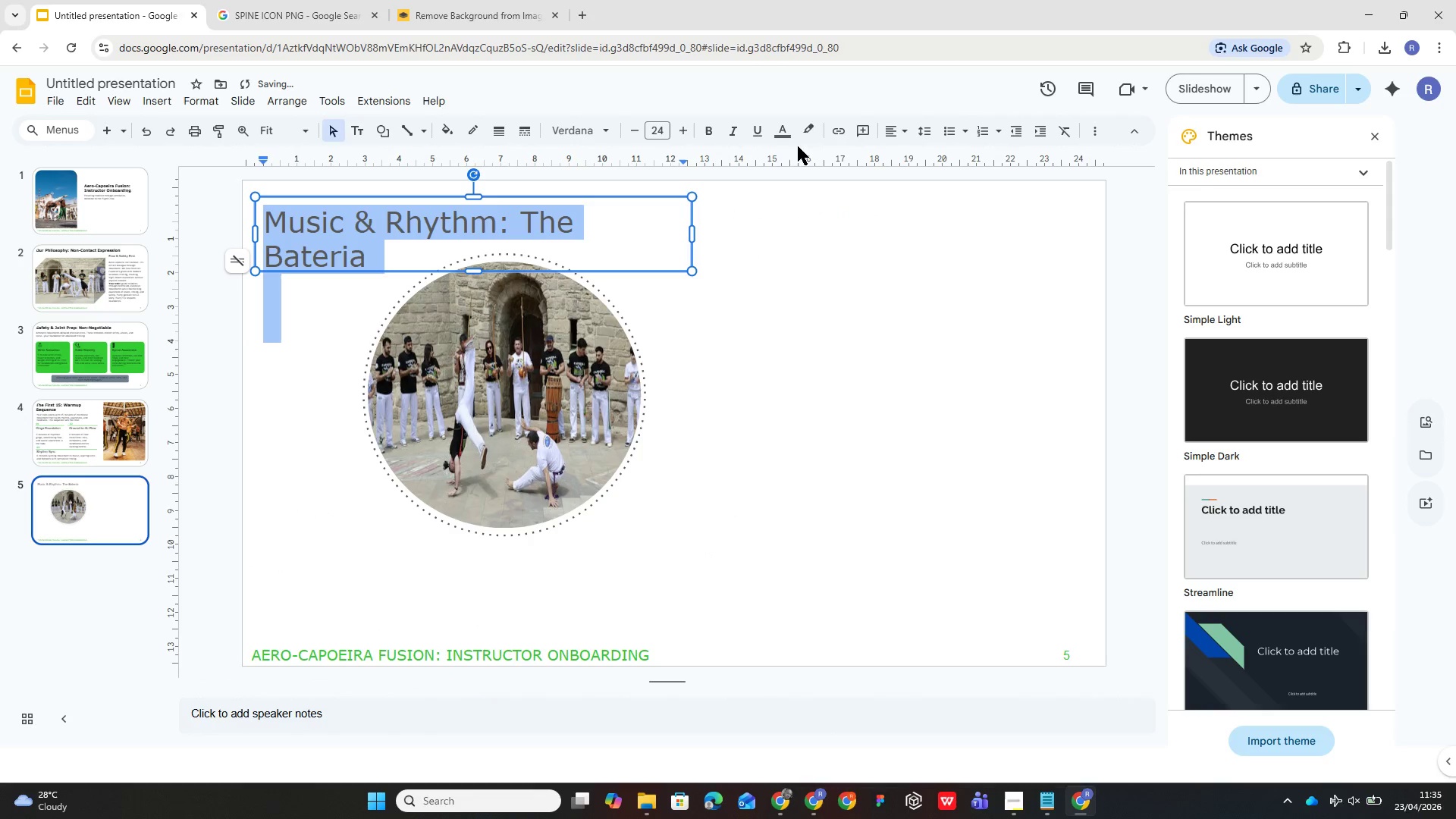 
left_click([780, 127])
 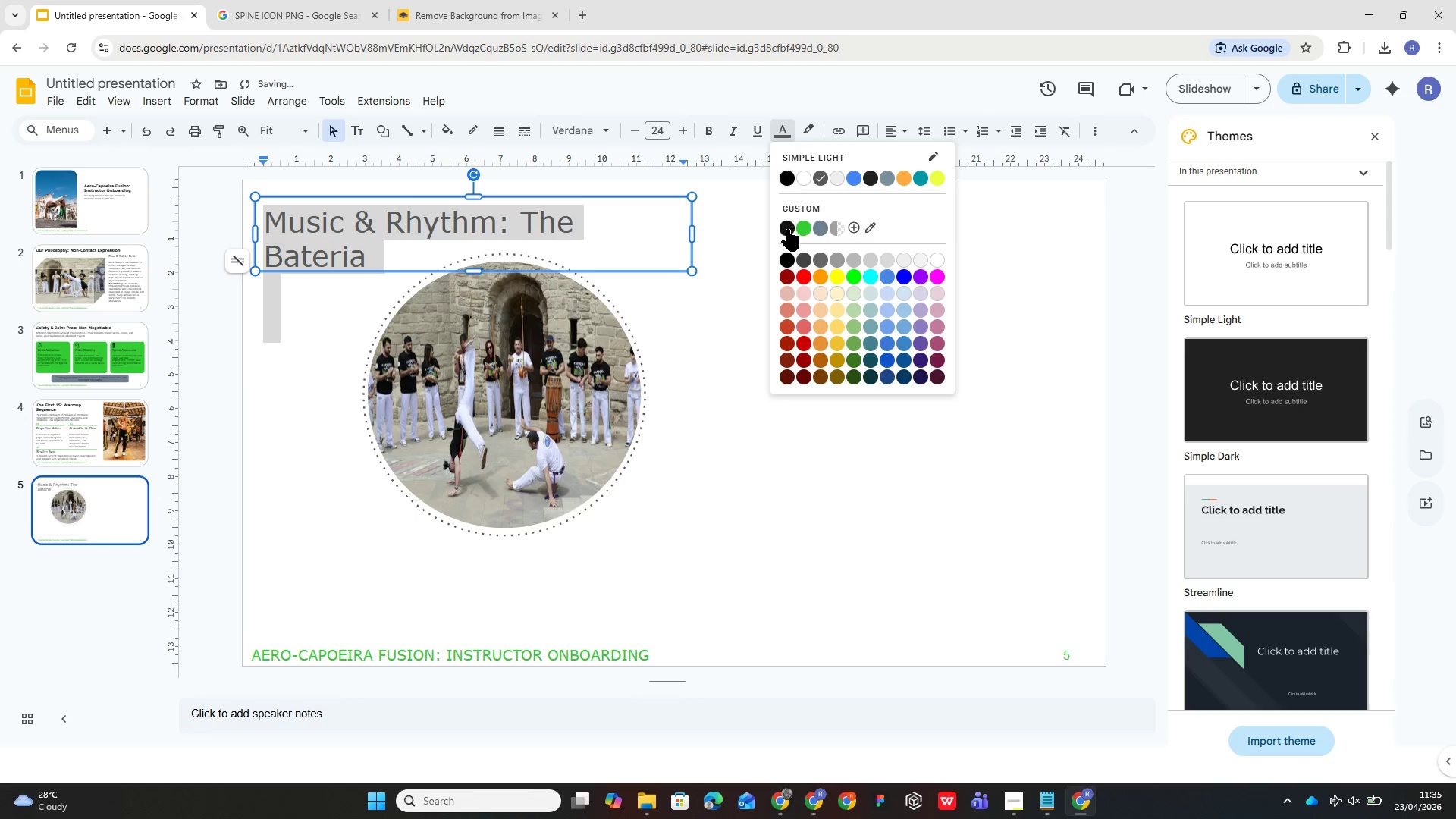 
left_click([787, 229])
 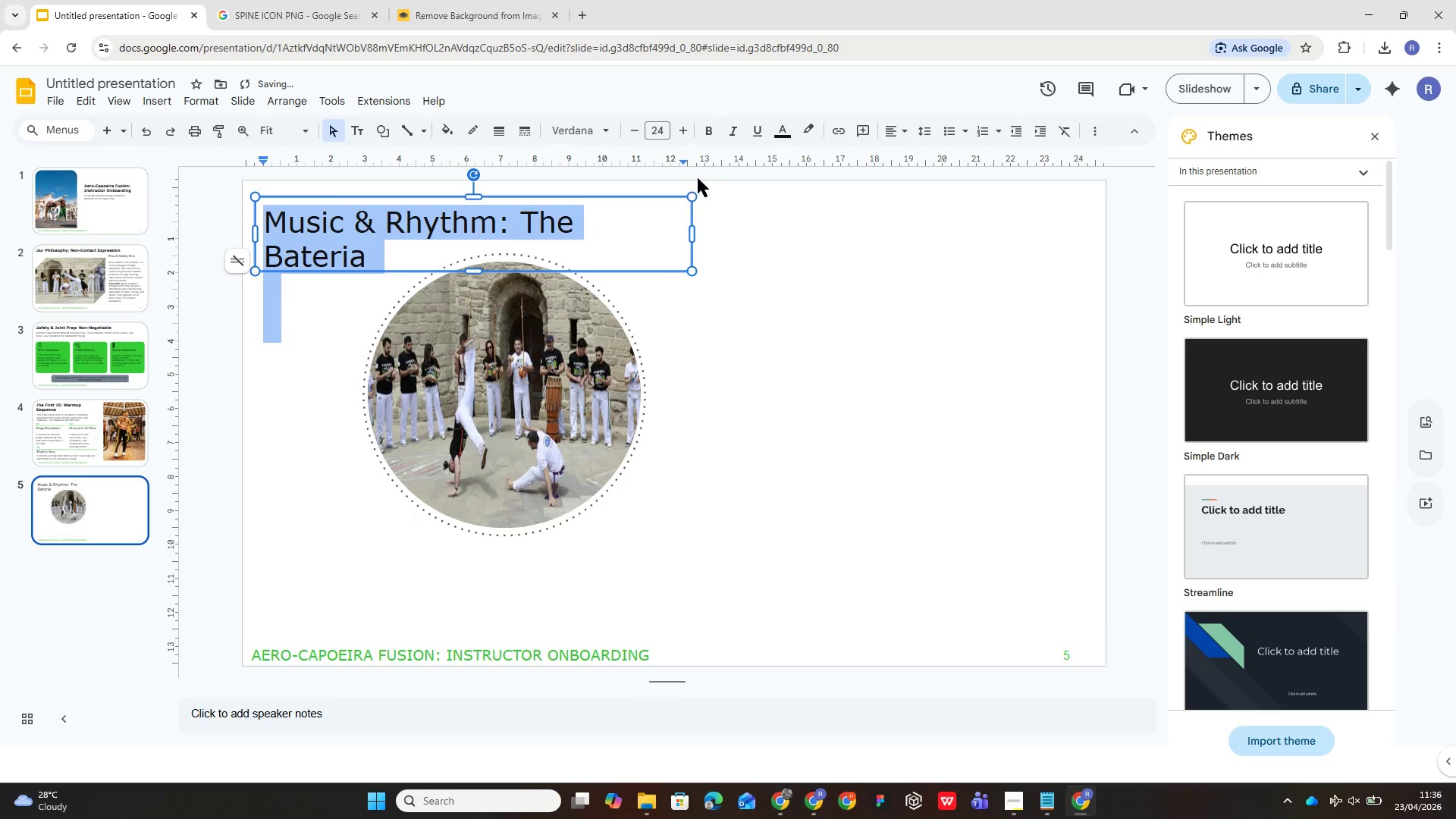 
left_click([707, 130])
 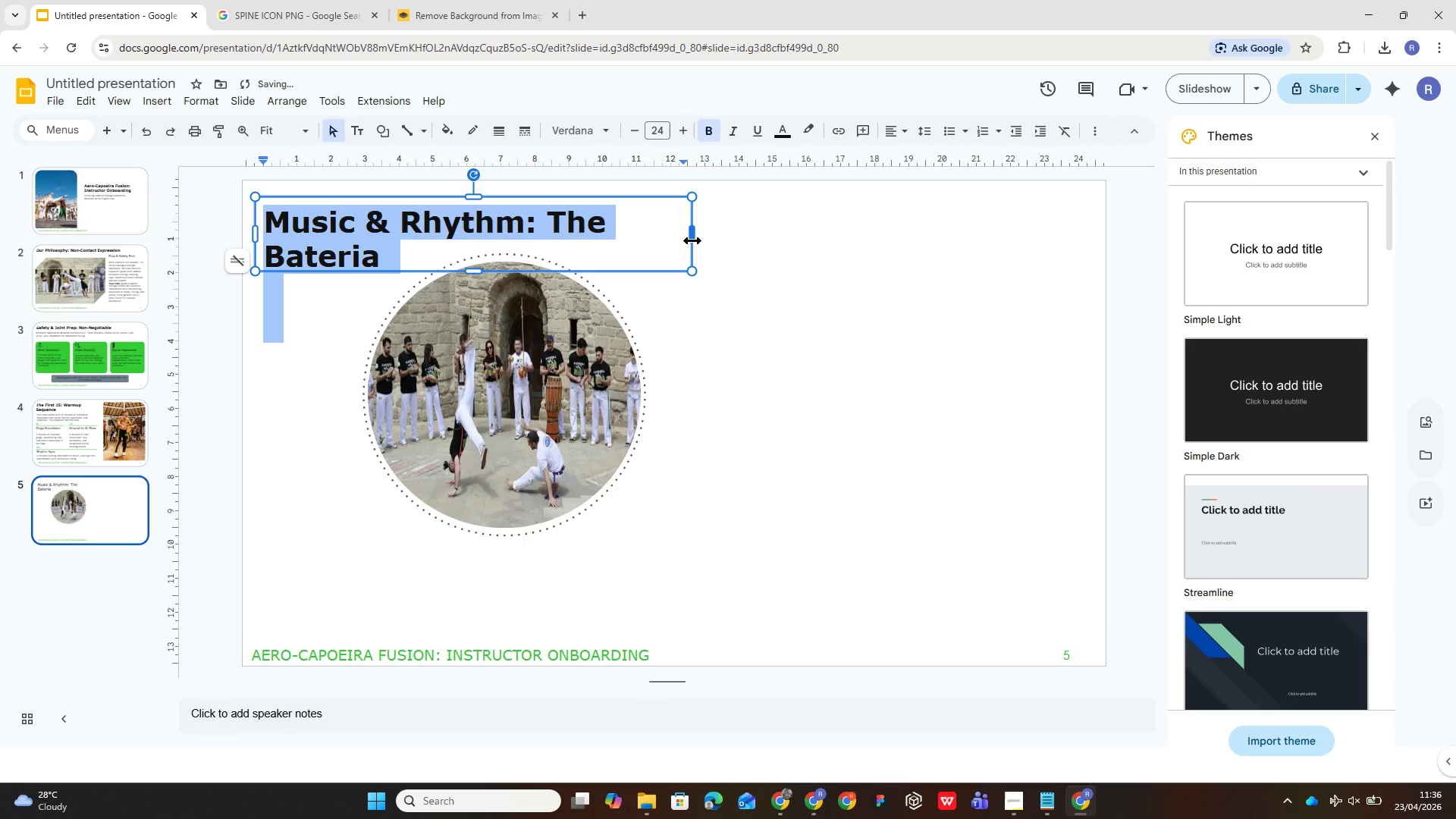 
left_click_drag(start_coordinate=[694, 236], to_coordinate=[821, 224])
 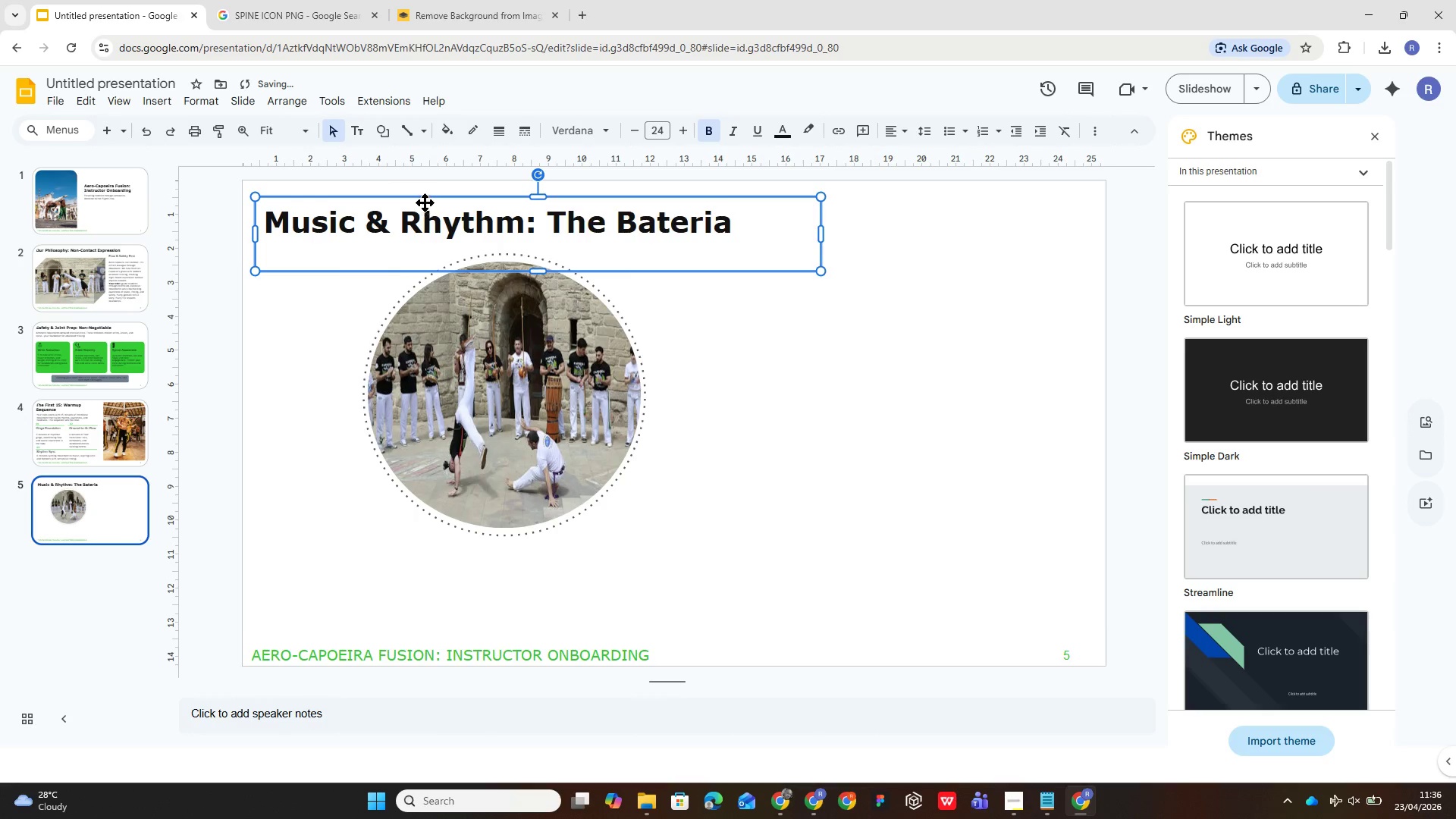 
left_click_drag(start_coordinate=[425, 201], to_coordinate=[415, 184])
 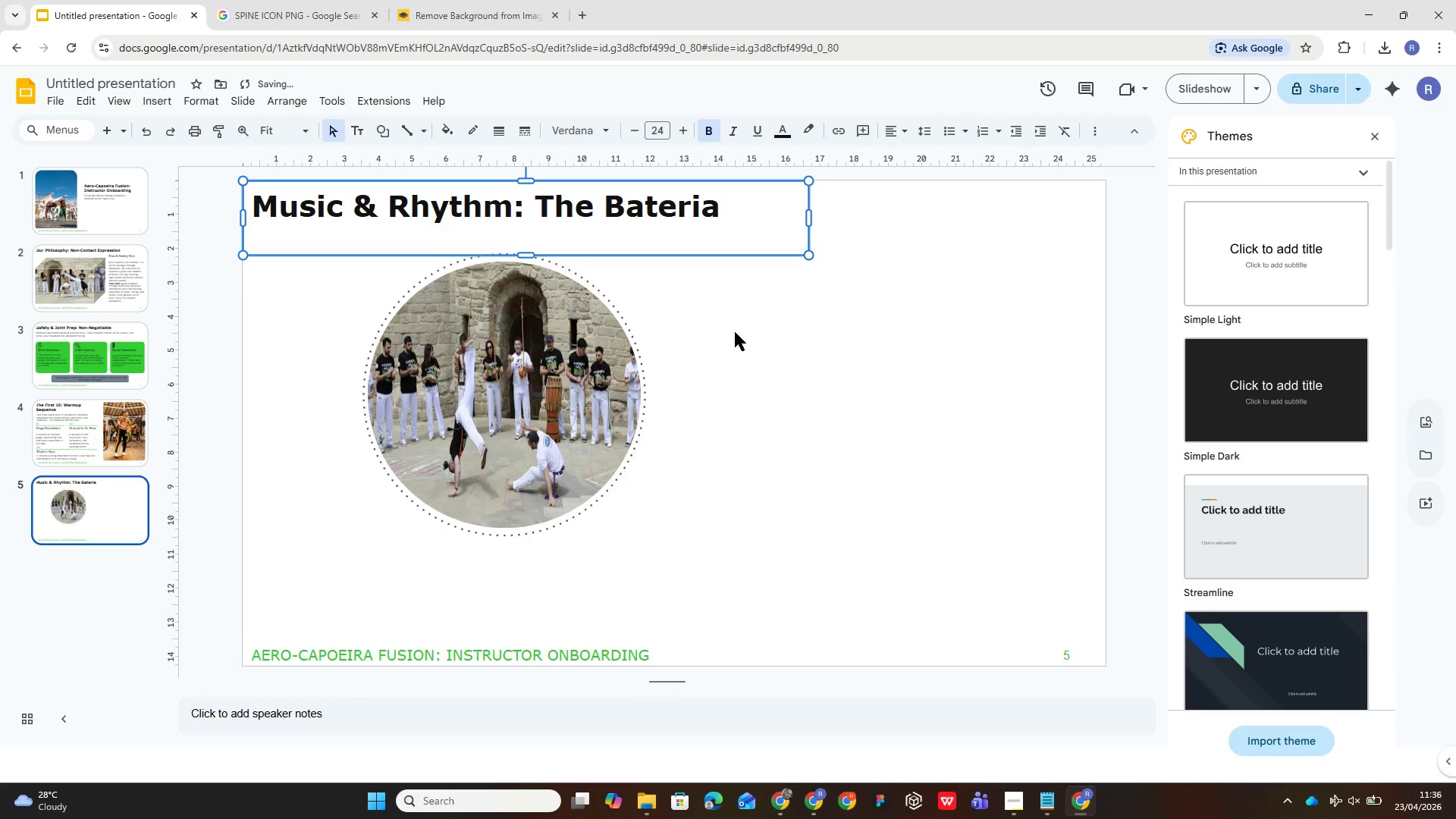 
left_click([751, 333])
 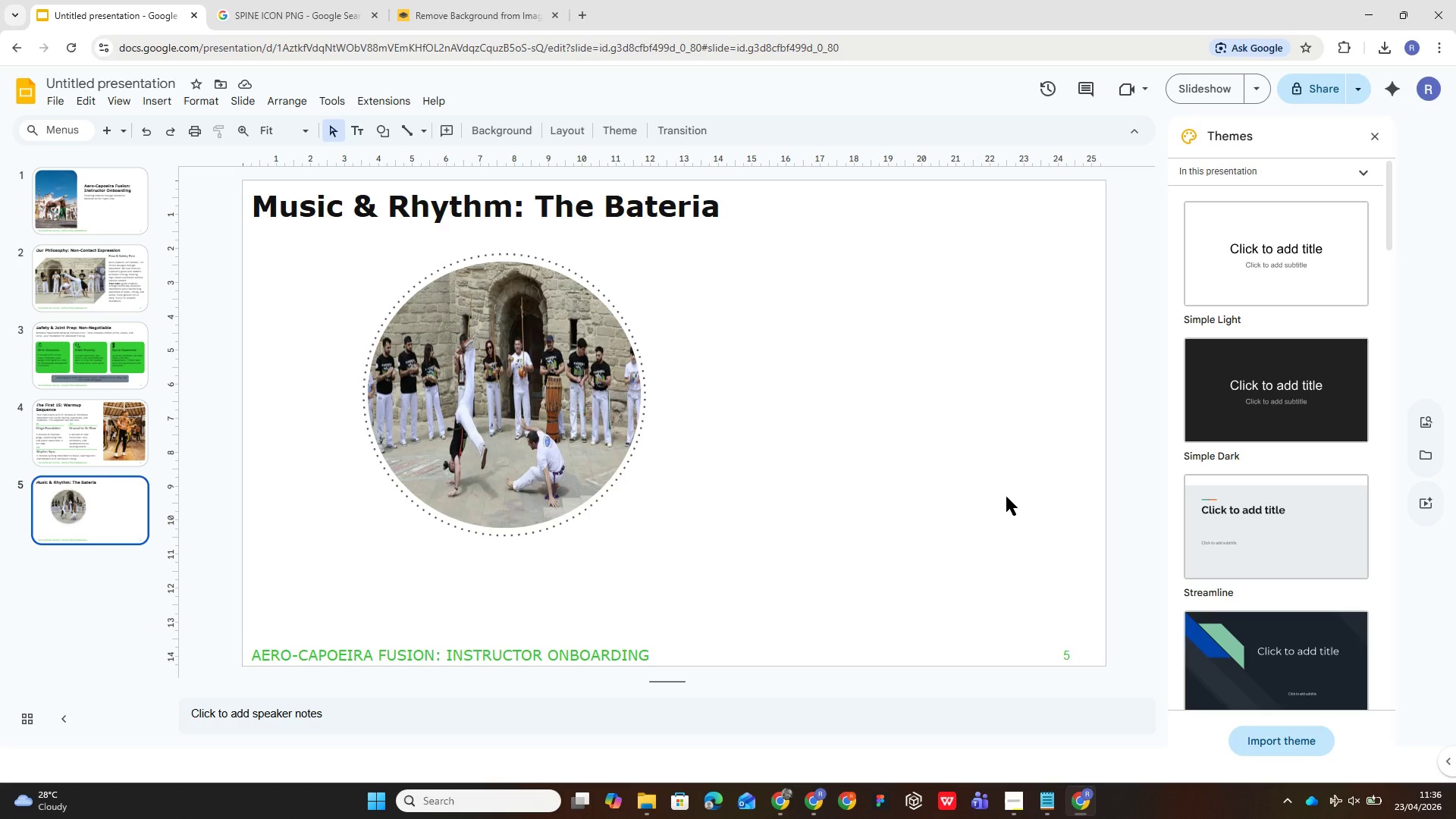 
wait(16.08)
 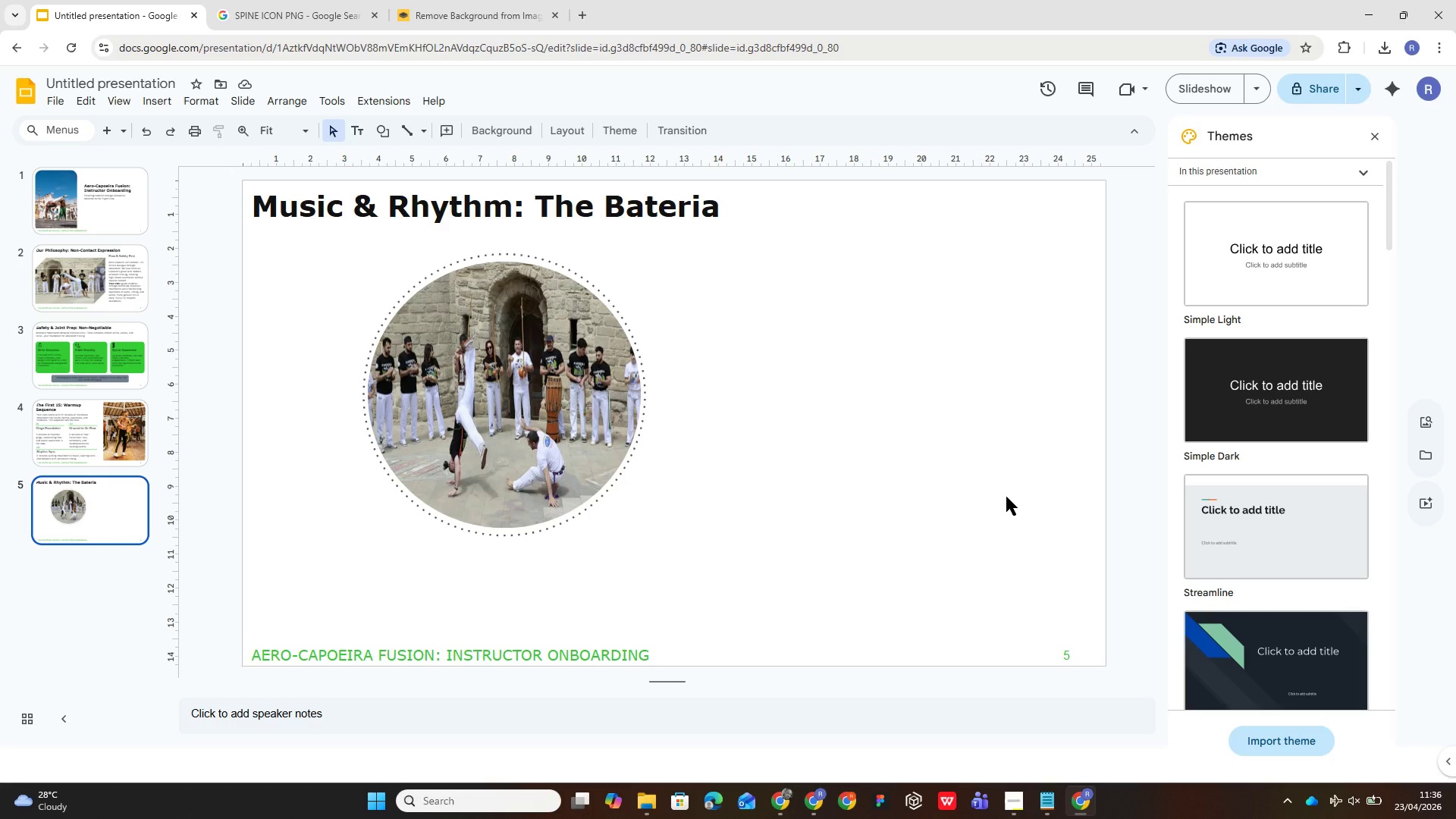 
left_click([563, 266])
 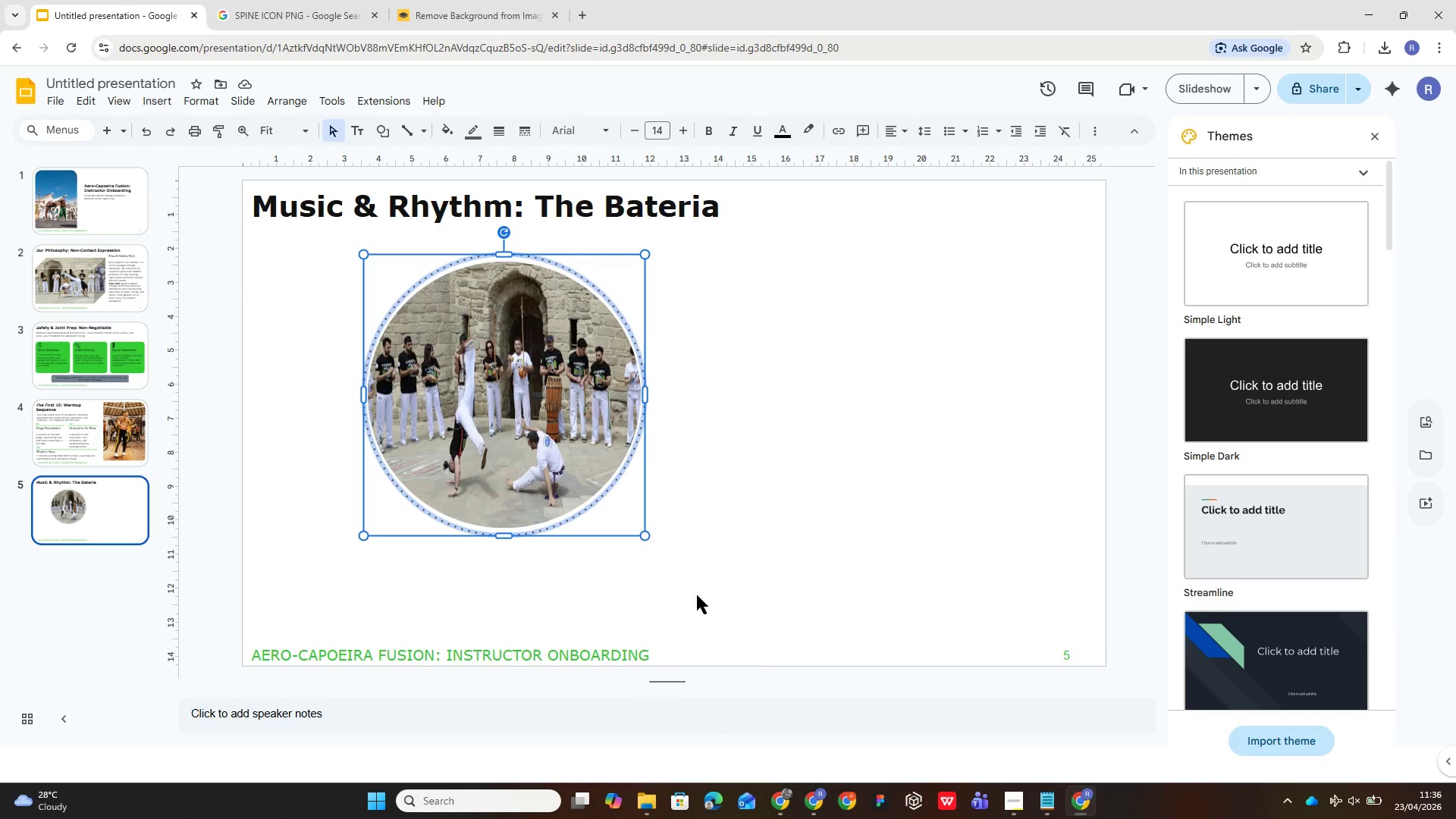 
hold_key(key=ShiftLeft, duration=3.14)
left_click_drag(start_coordinate=[365, 535], to_coordinate=[359, 538])
 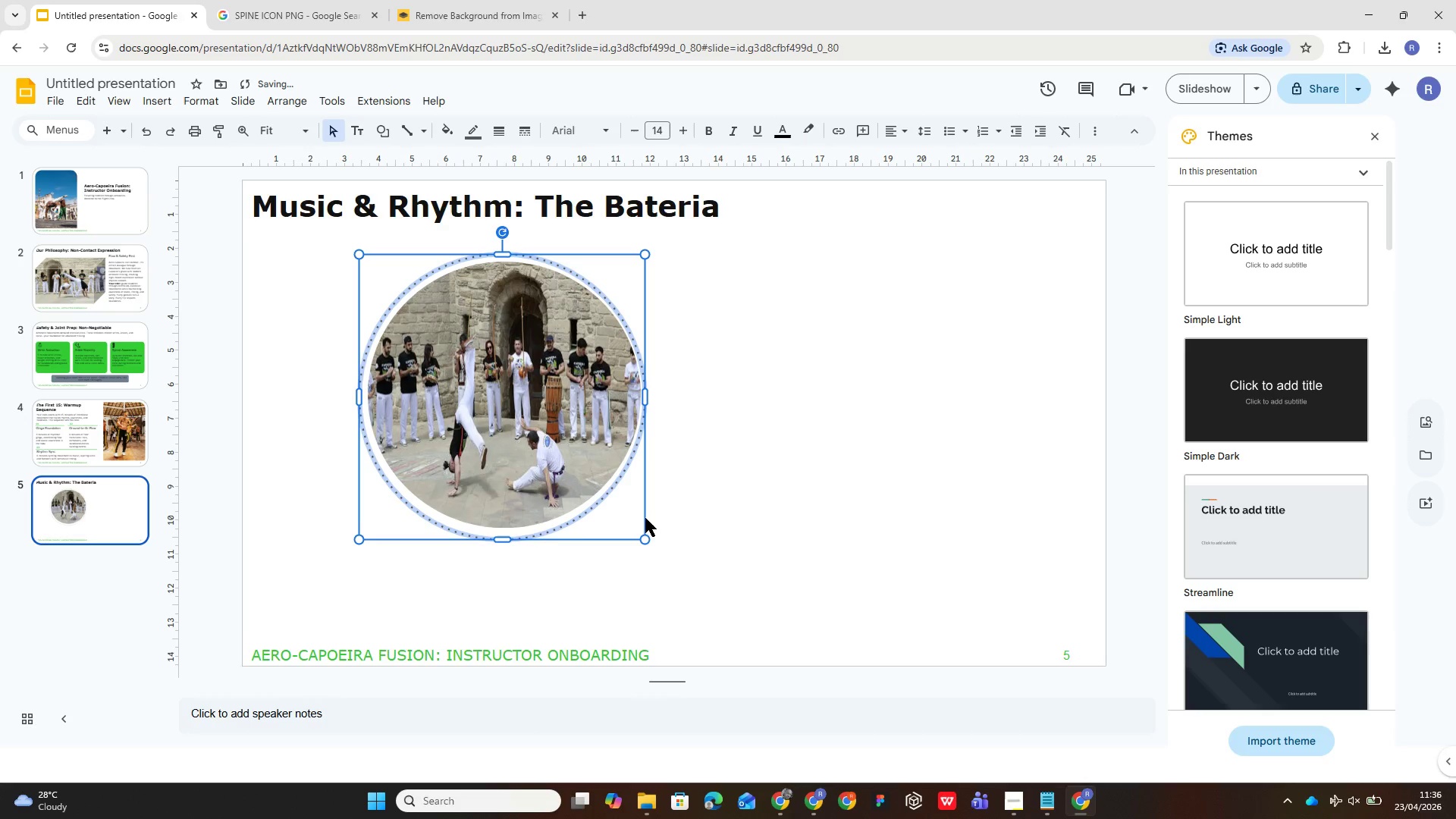 
left_click([526, 403])
 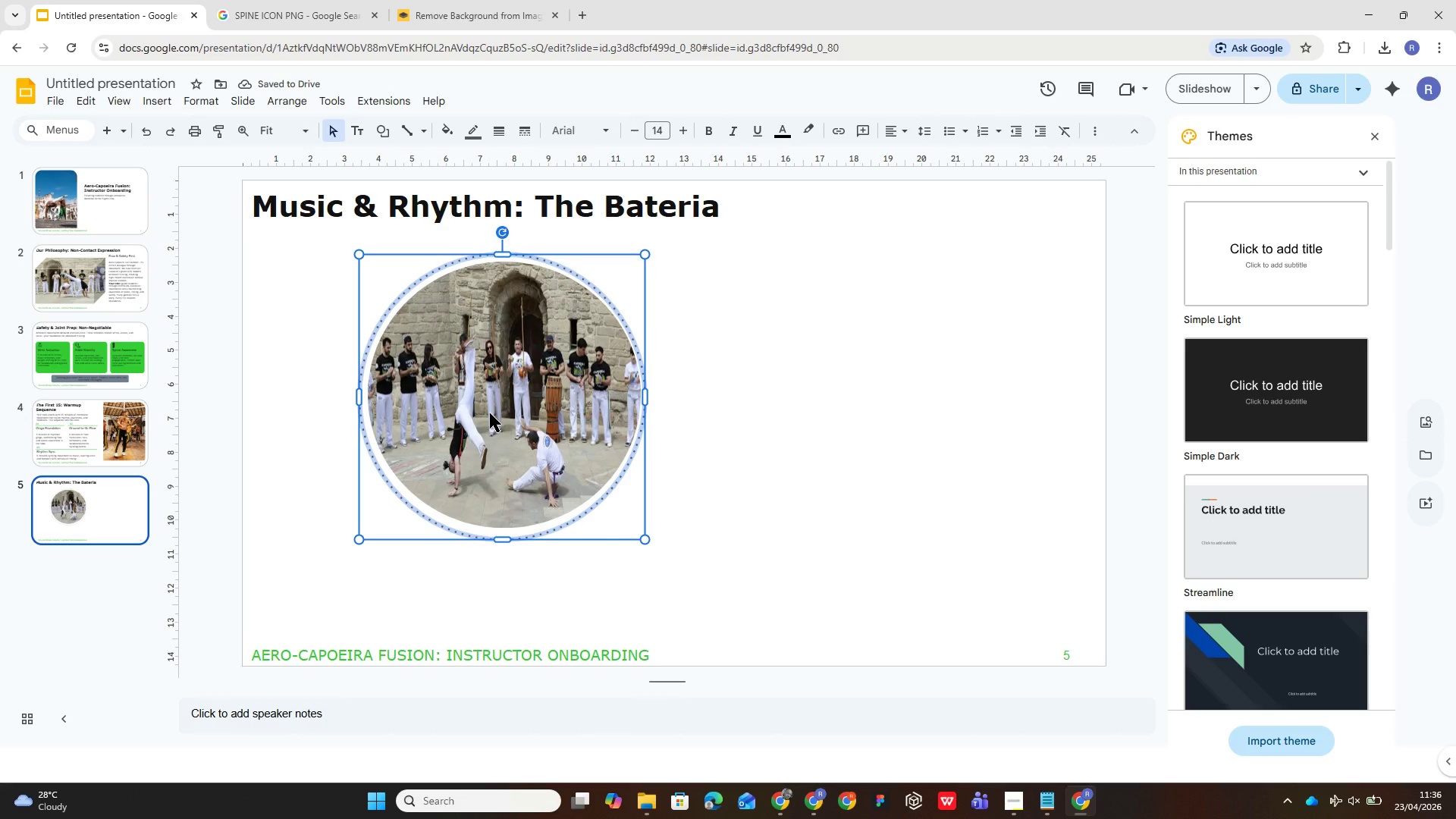 
hold_key(key=ControlLeft, duration=0.78)
 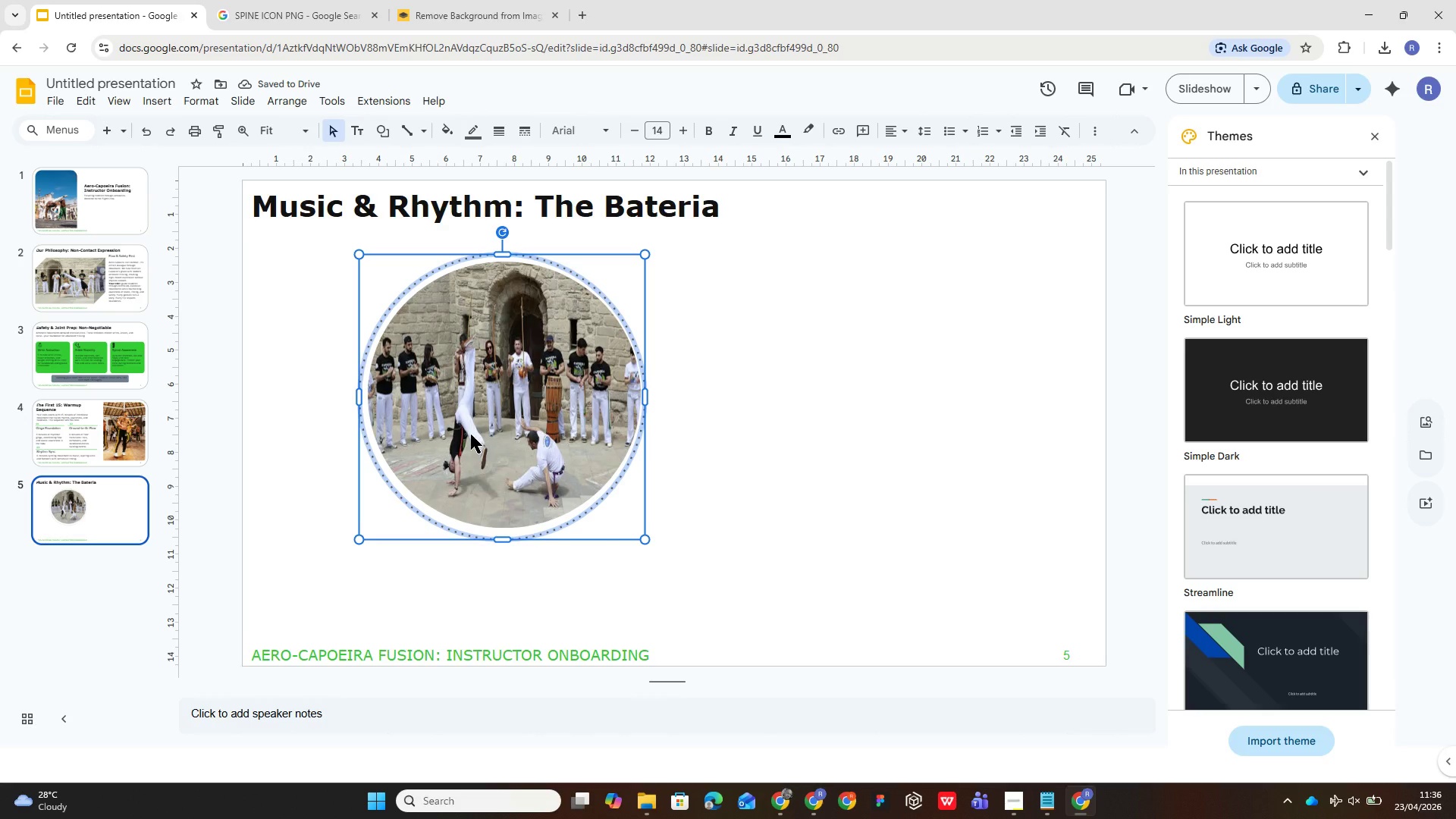 
hold_key(key=ControlLeft, duration=1.01)
double_click([471, 435])
 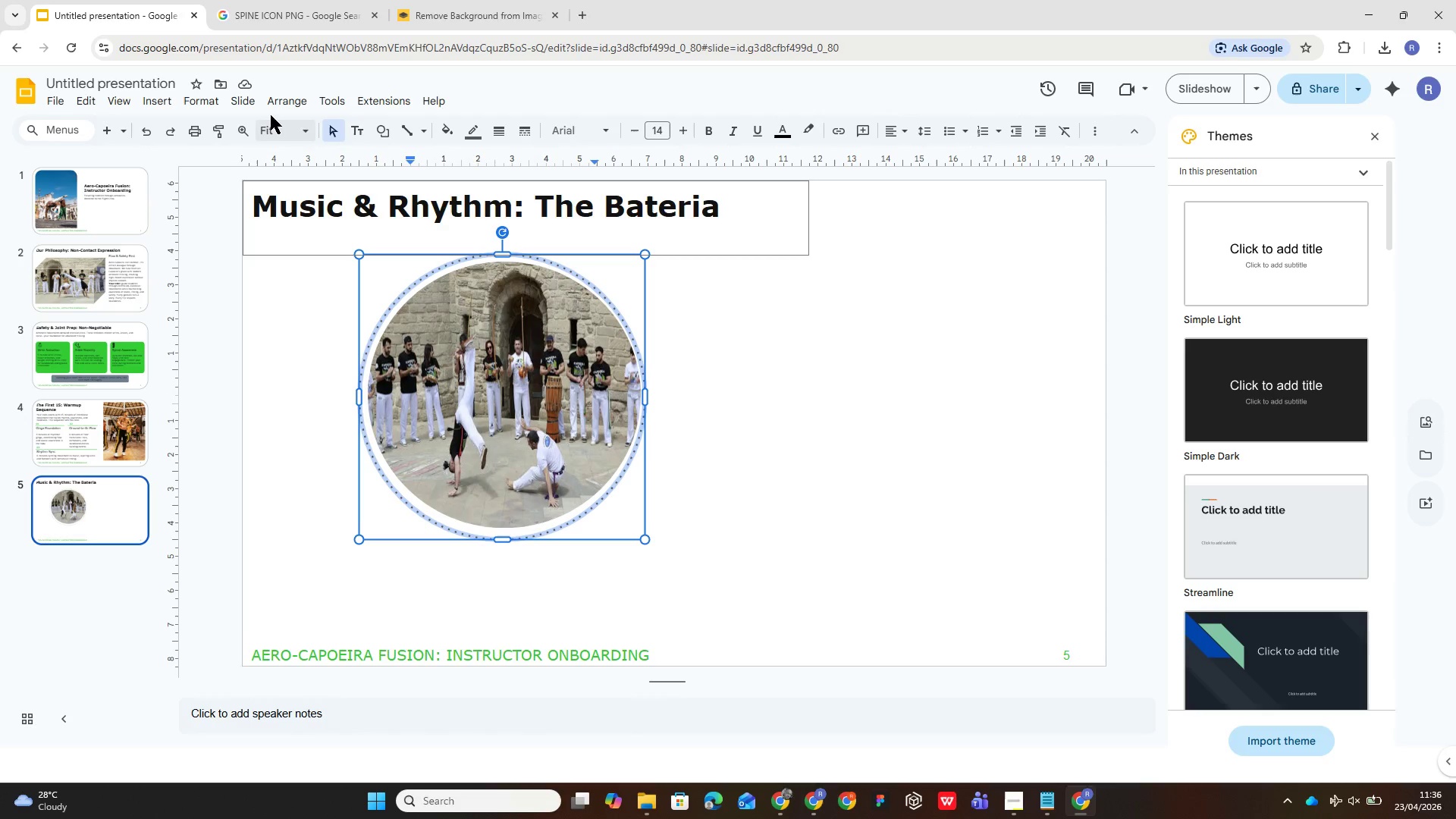 
left_click([279, 103])
 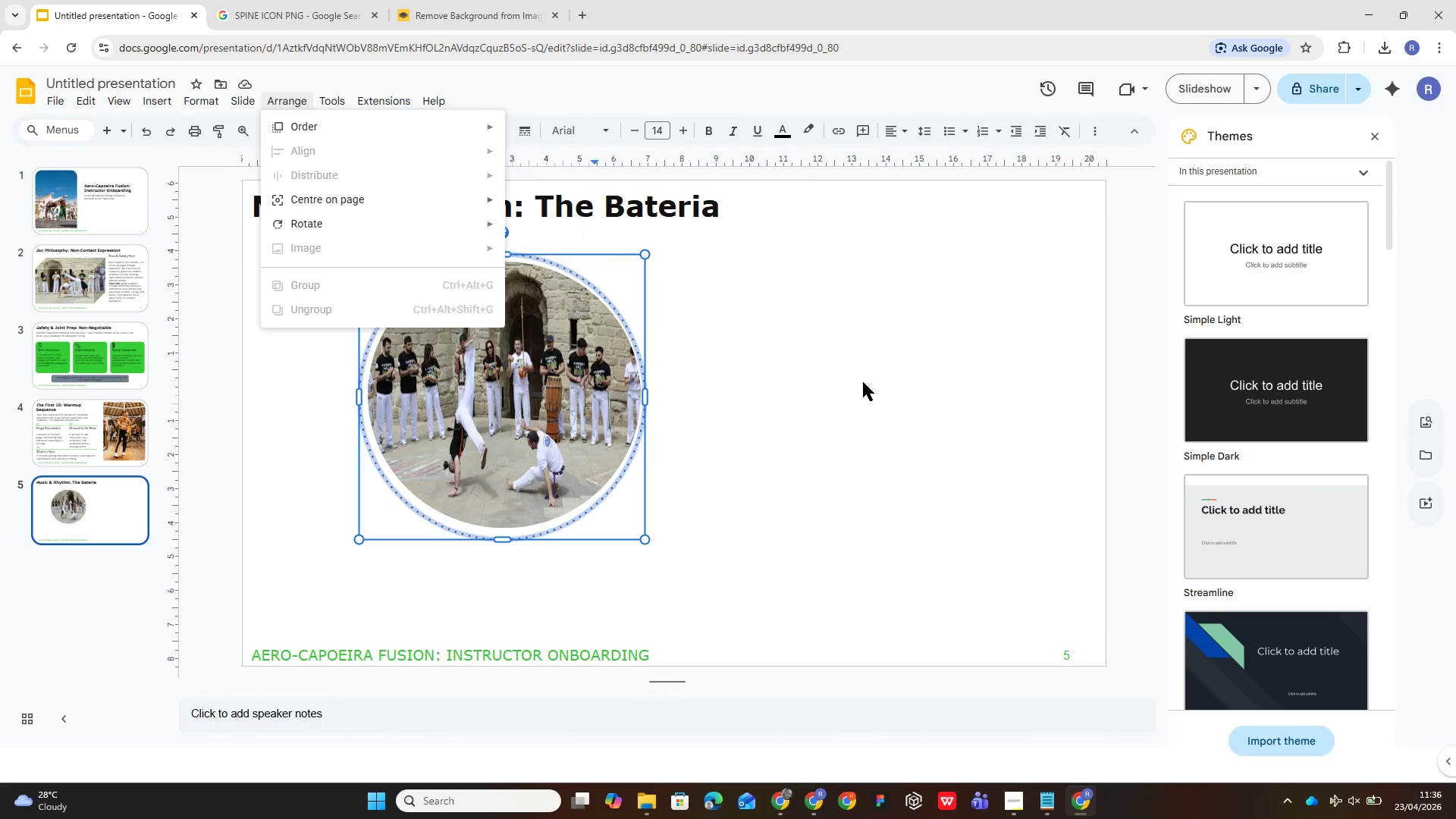 
left_click([821, 435])
 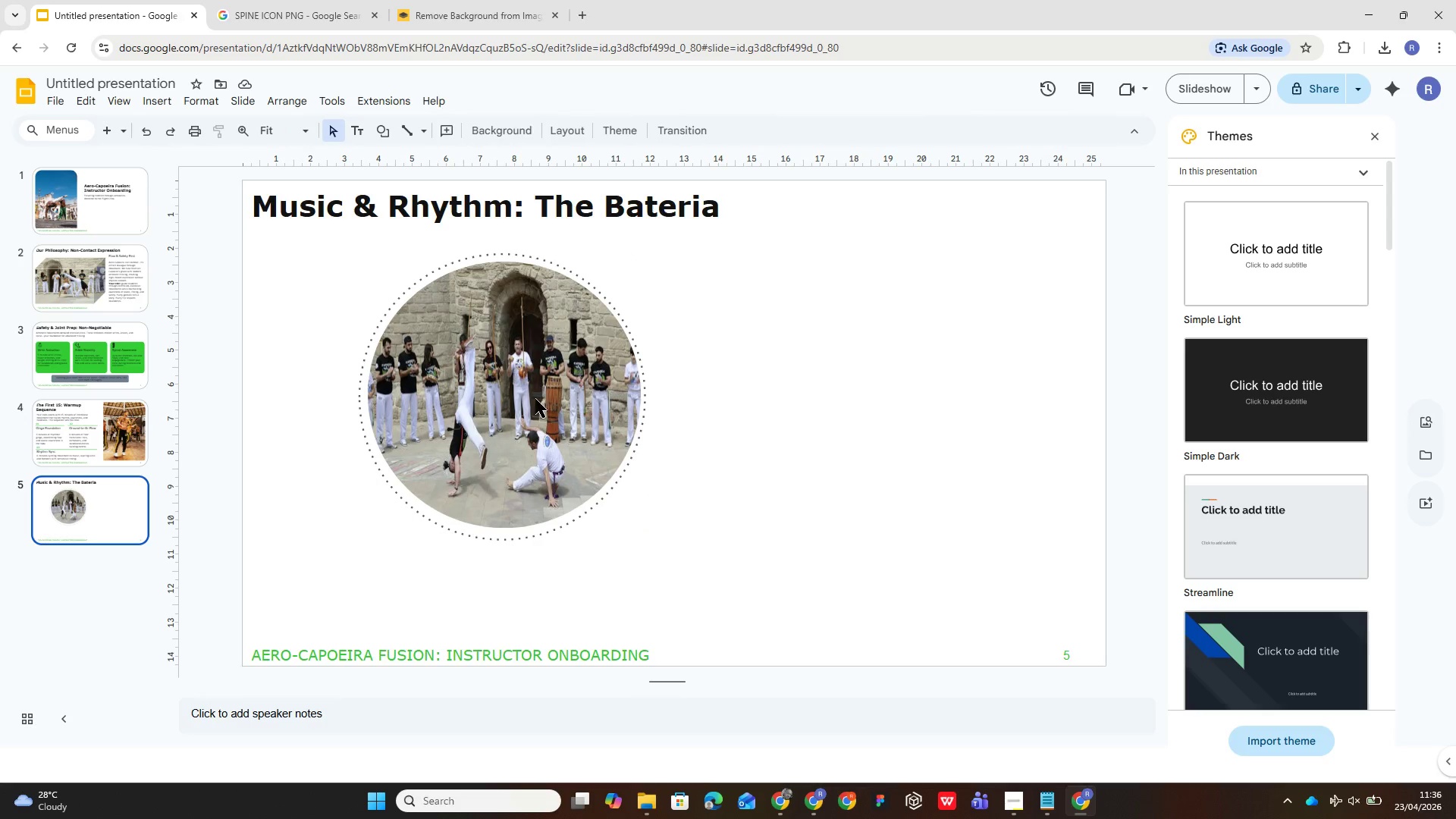 
left_click([507, 387])
 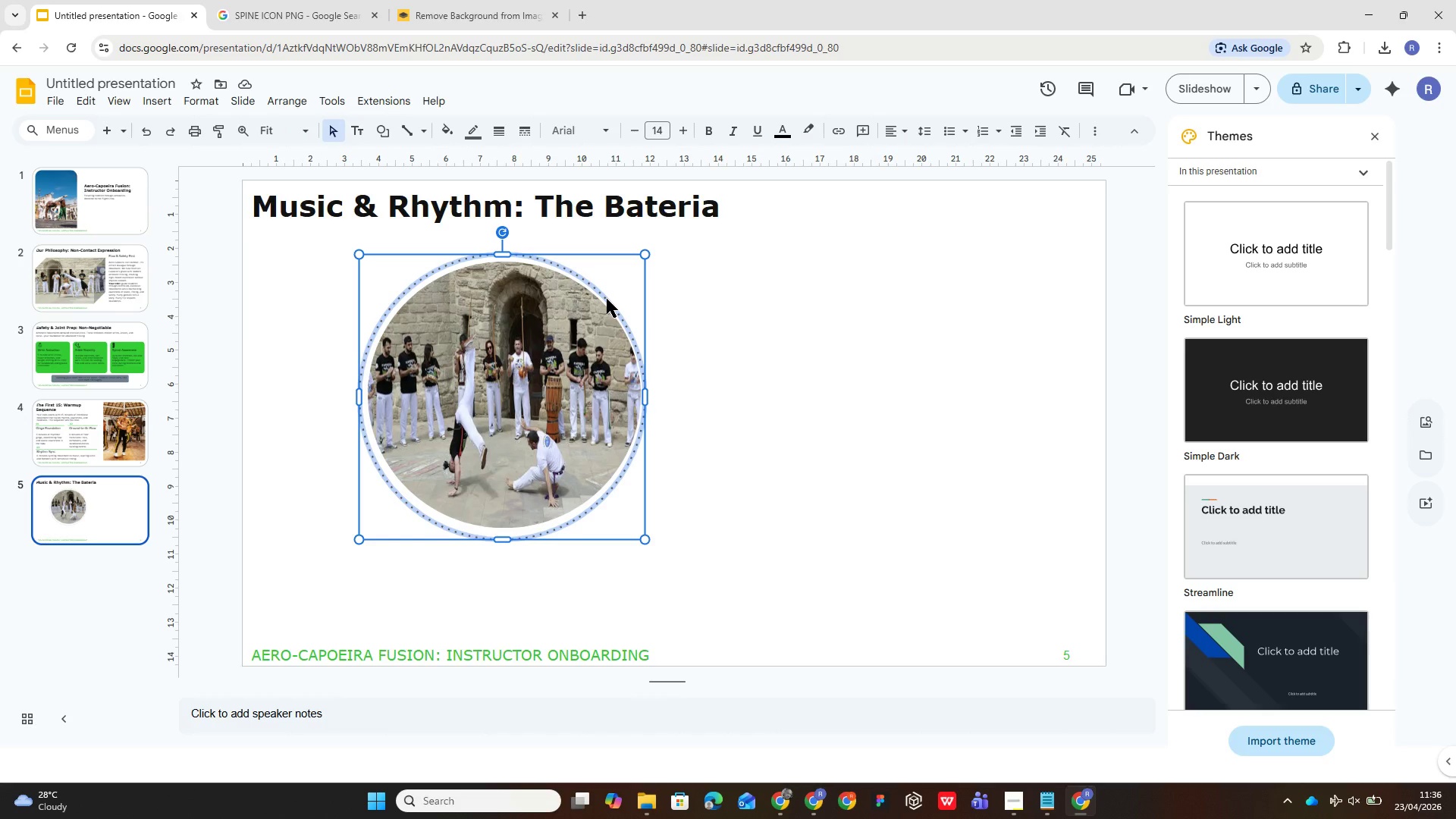 
left_click_drag(start_coordinate=[607, 299], to_coordinate=[805, 309])
 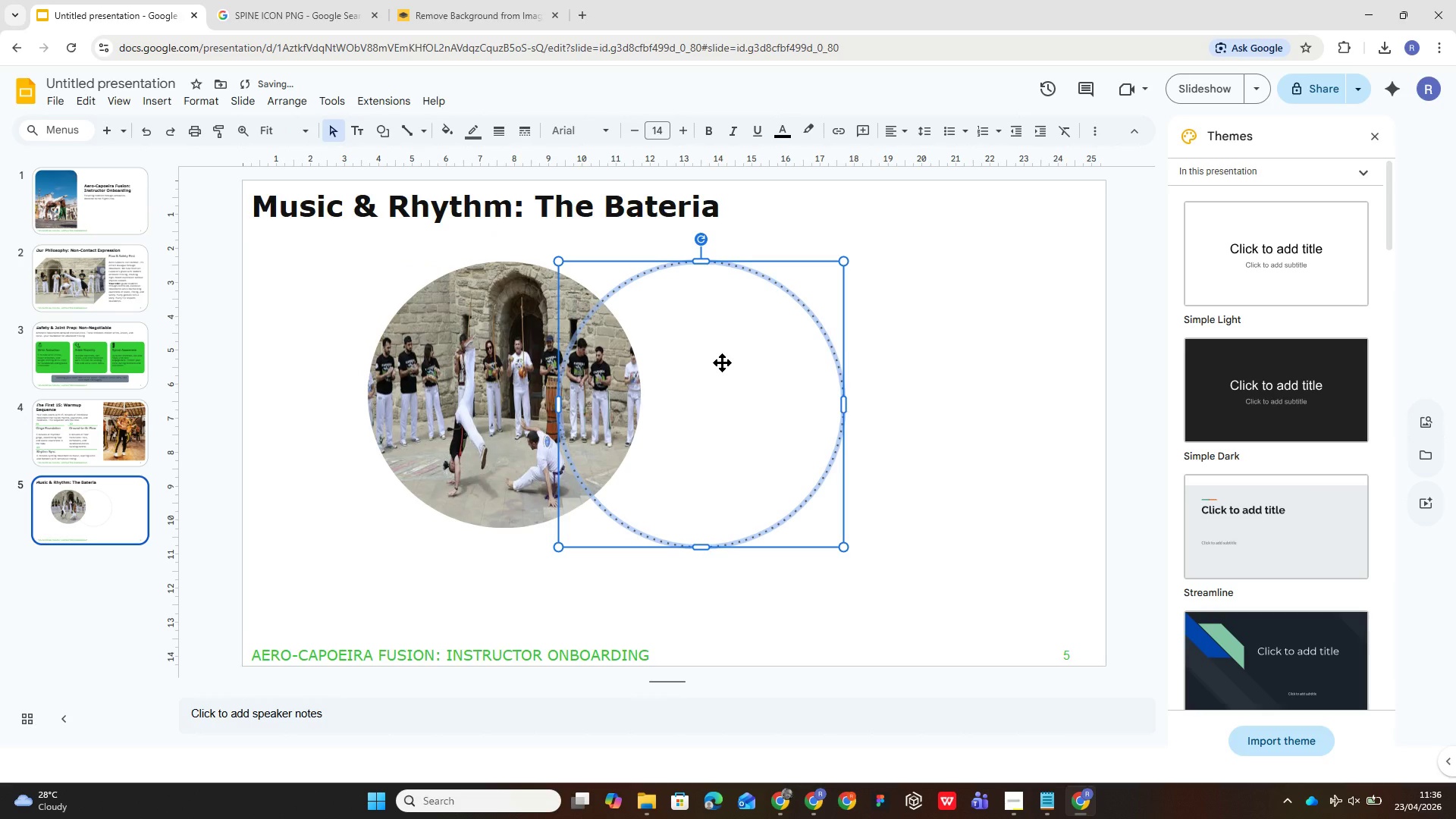 
hold_key(key=ControlLeft, duration=1.45)
left_click([532, 391])
 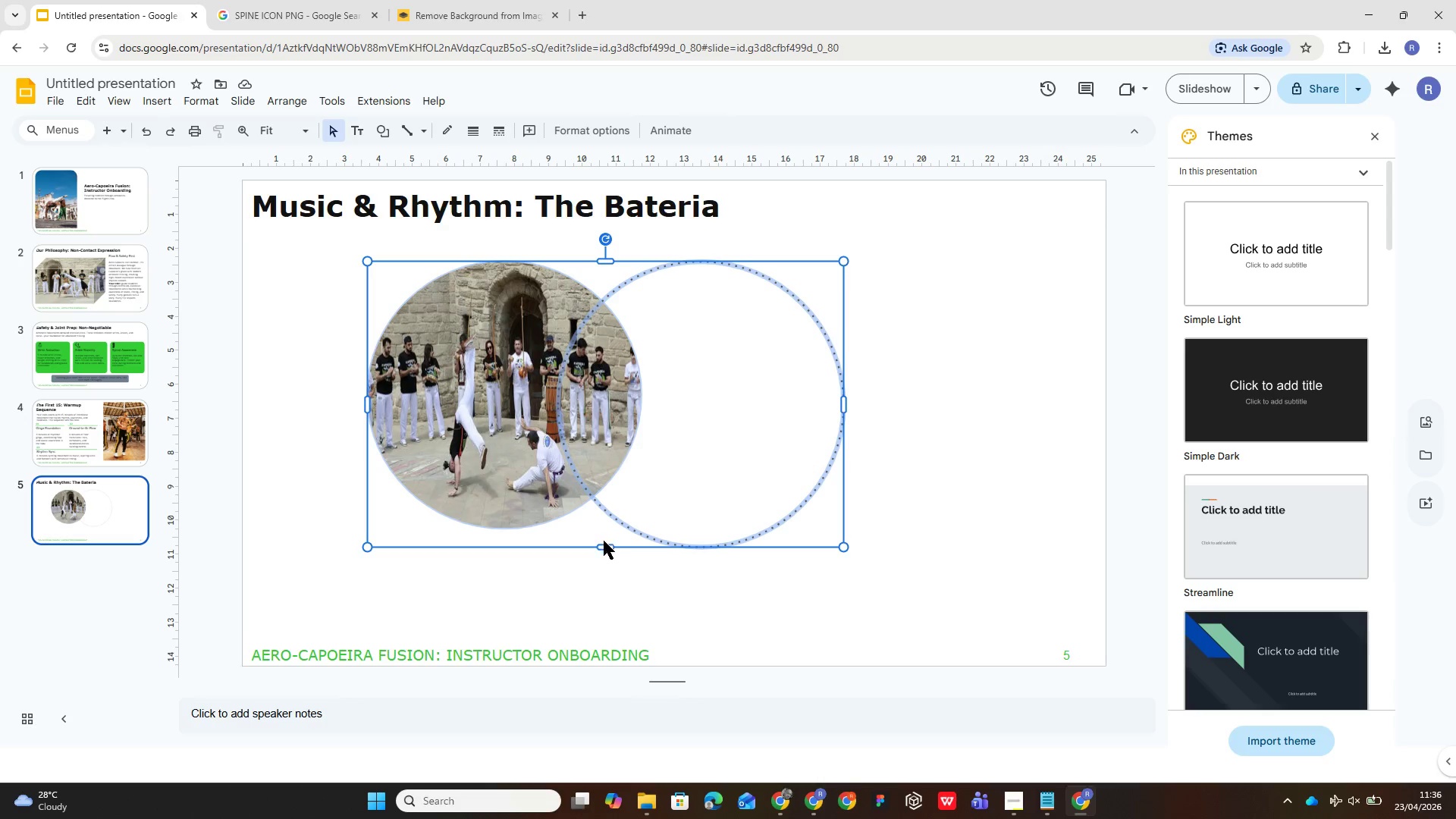 
wait(9.12)
 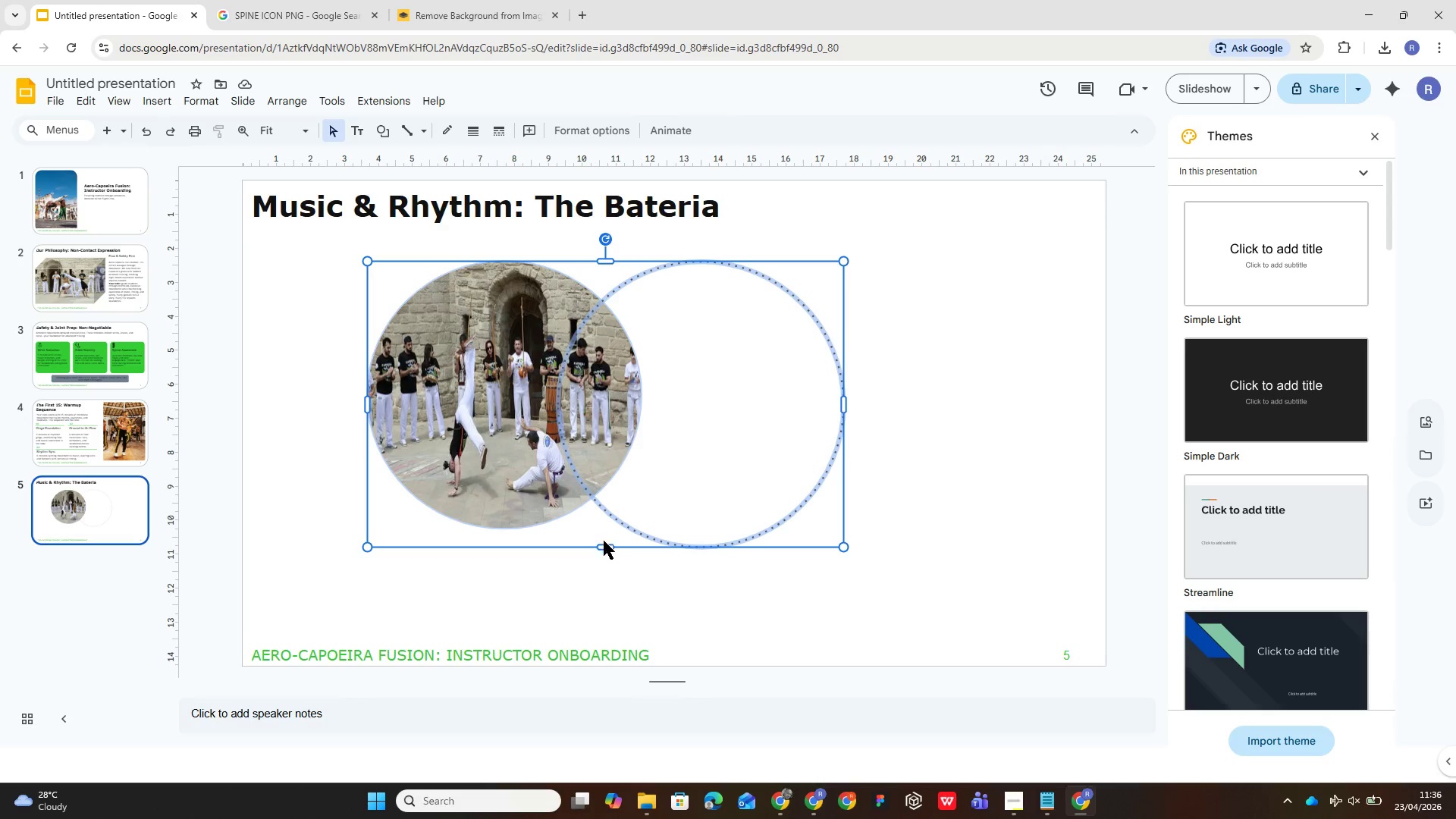 
left_click_drag(start_coordinate=[467, 454], to_coordinate=[450, 485])
 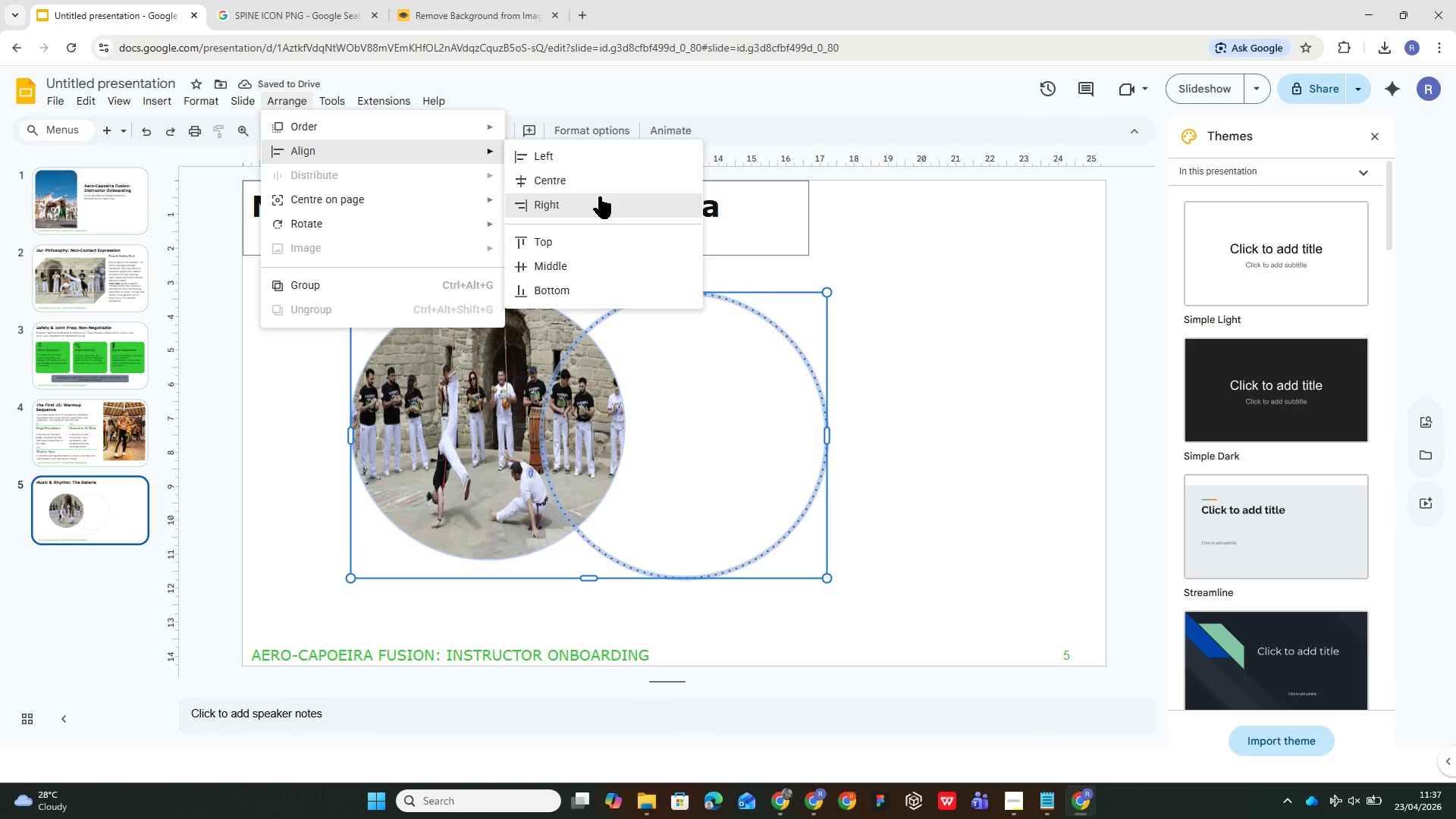 
left_click([585, 186])
 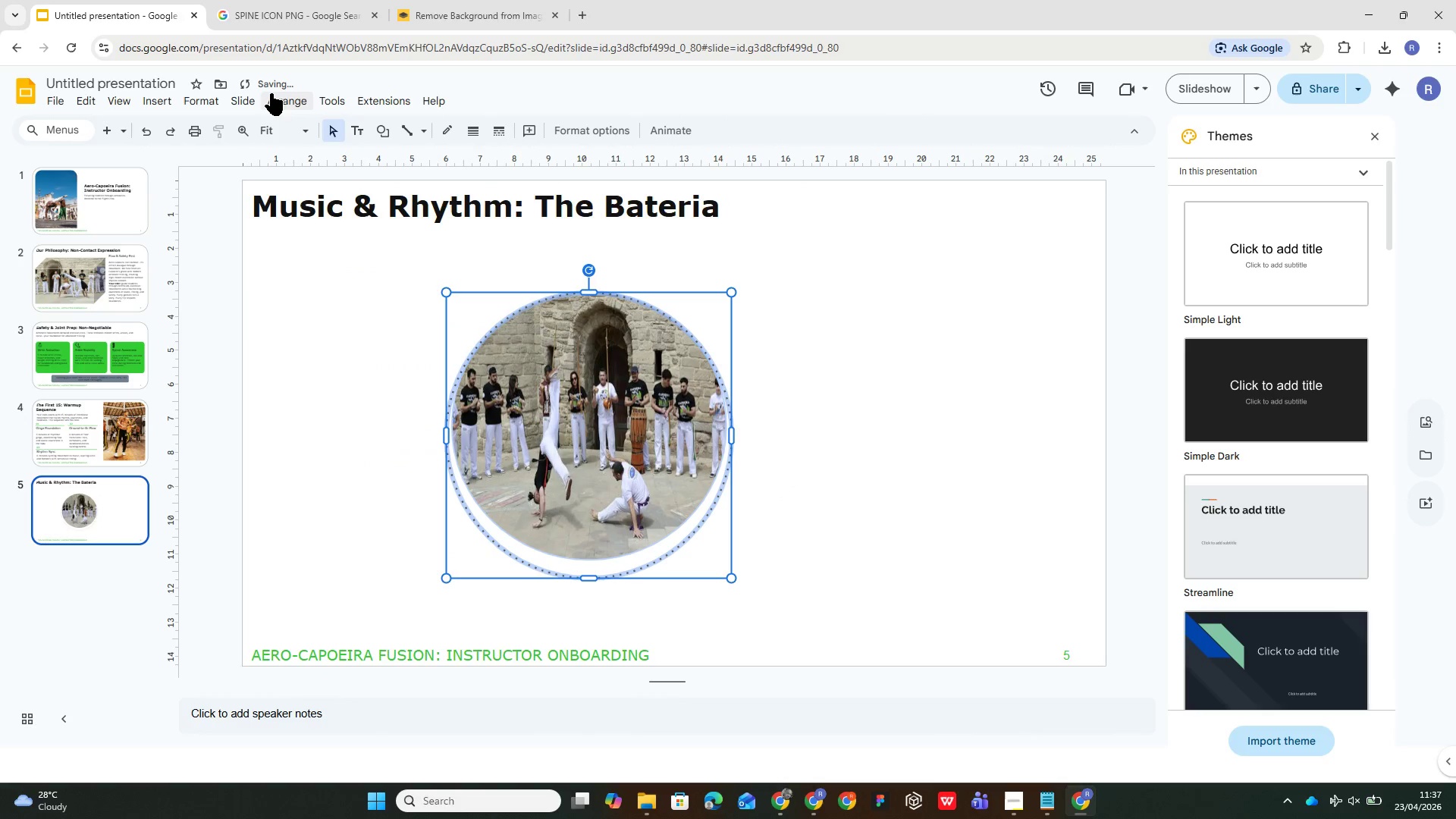 
left_click([283, 99])
 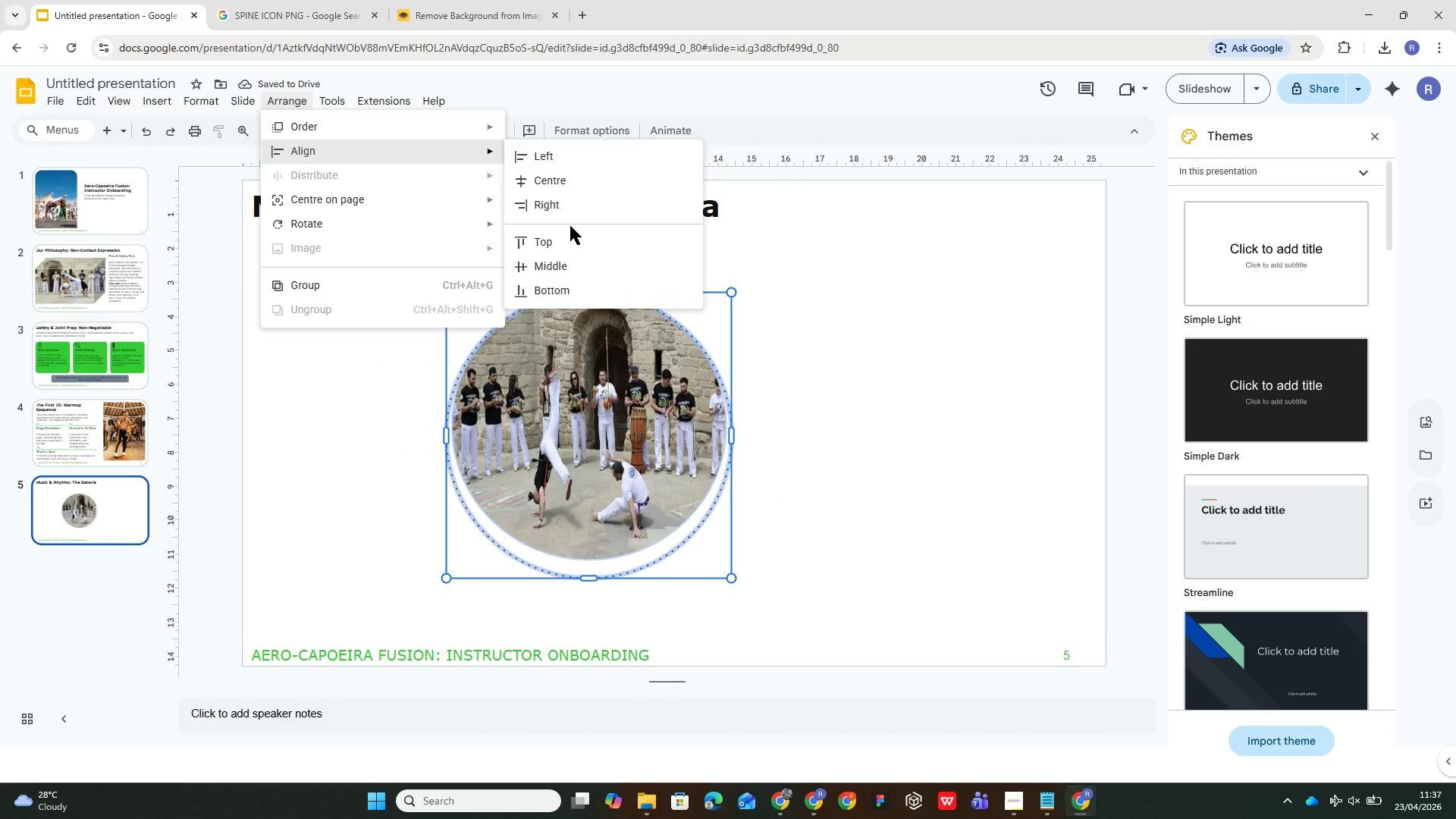 
left_click([567, 259])
 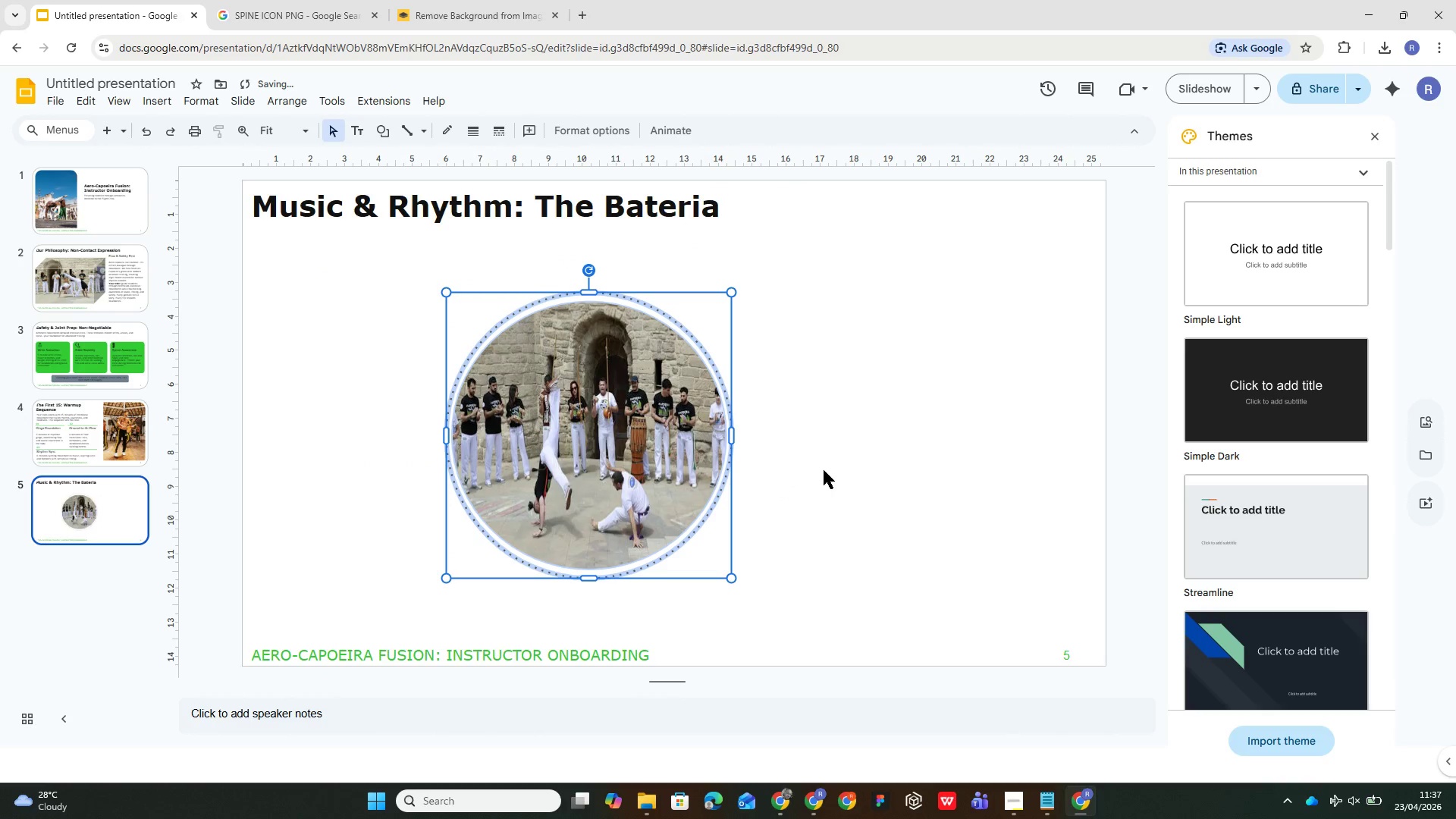 
left_click([825, 470])
 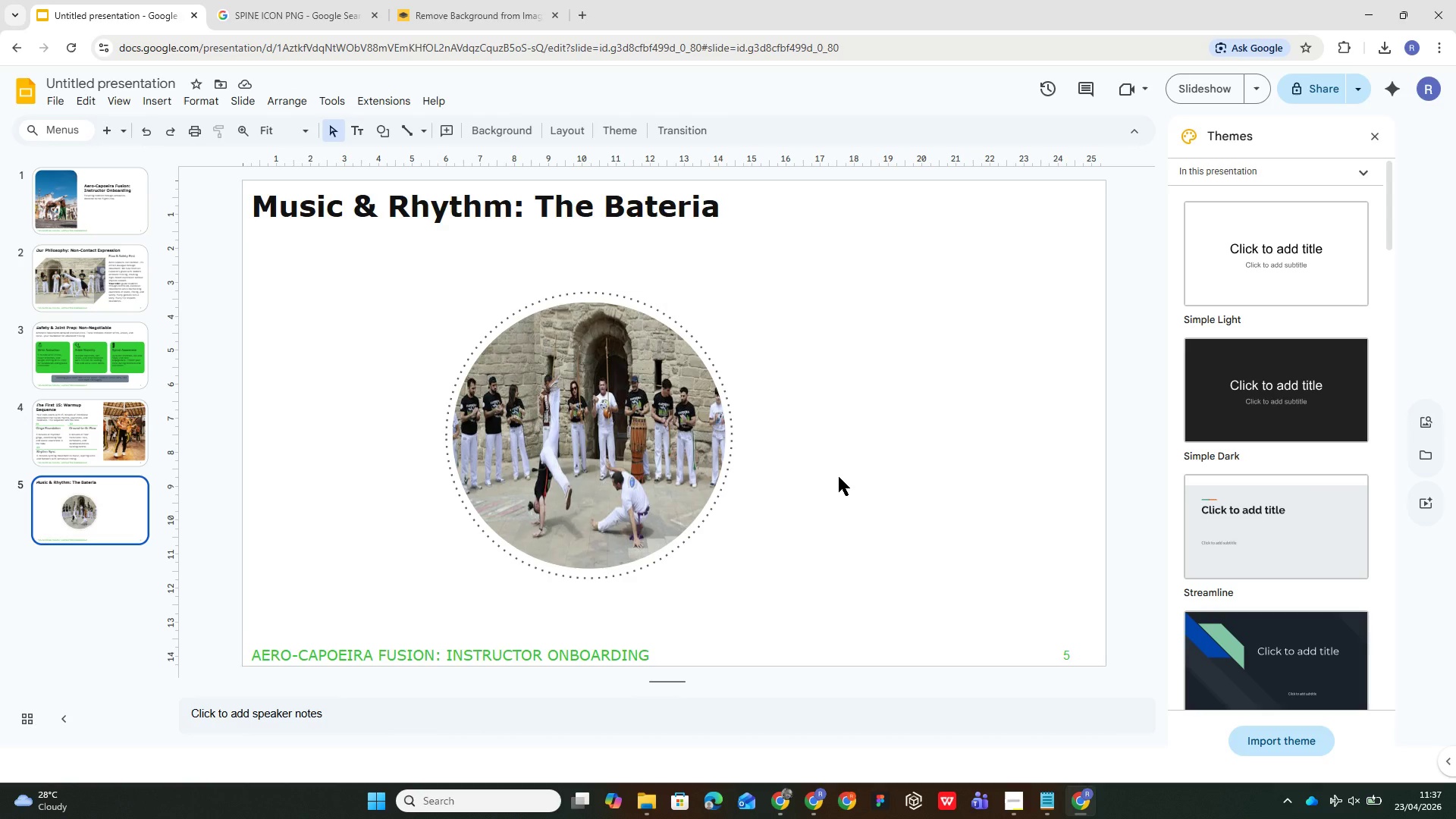 
wait(11.23)
 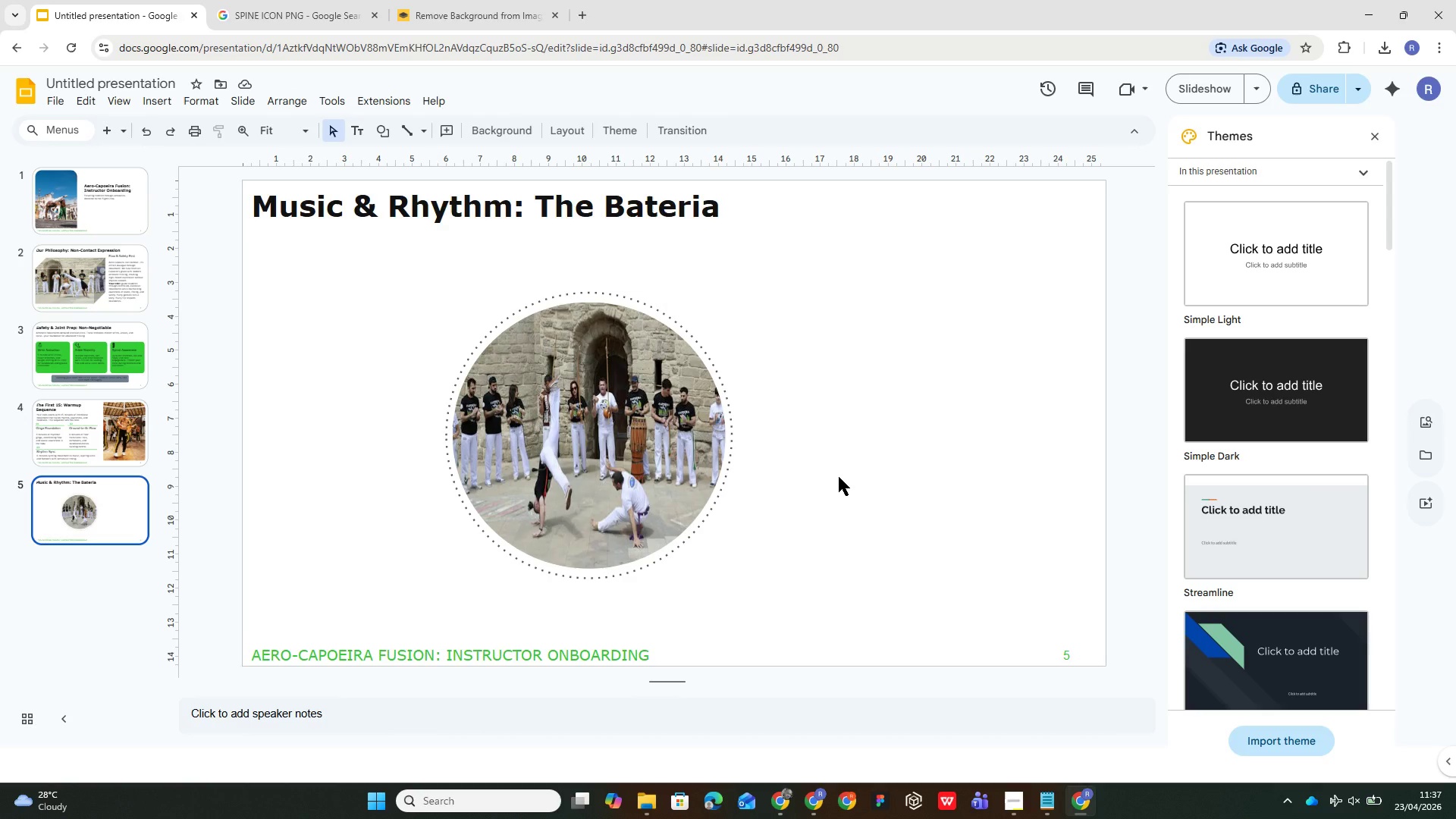 
left_click([601, 386])
 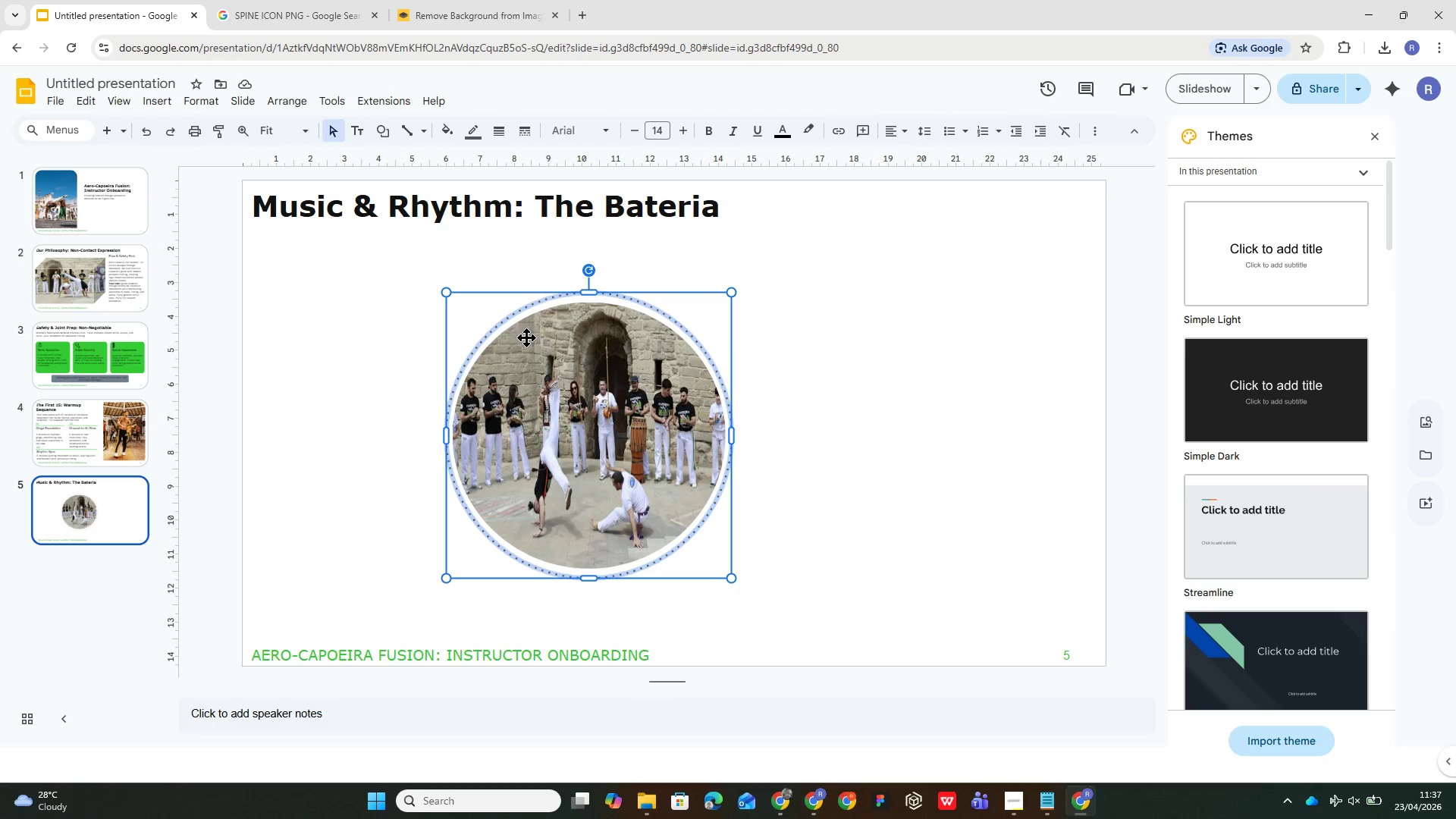 
left_click_drag(start_coordinate=[500, 364], to_coordinate=[453, 369])
 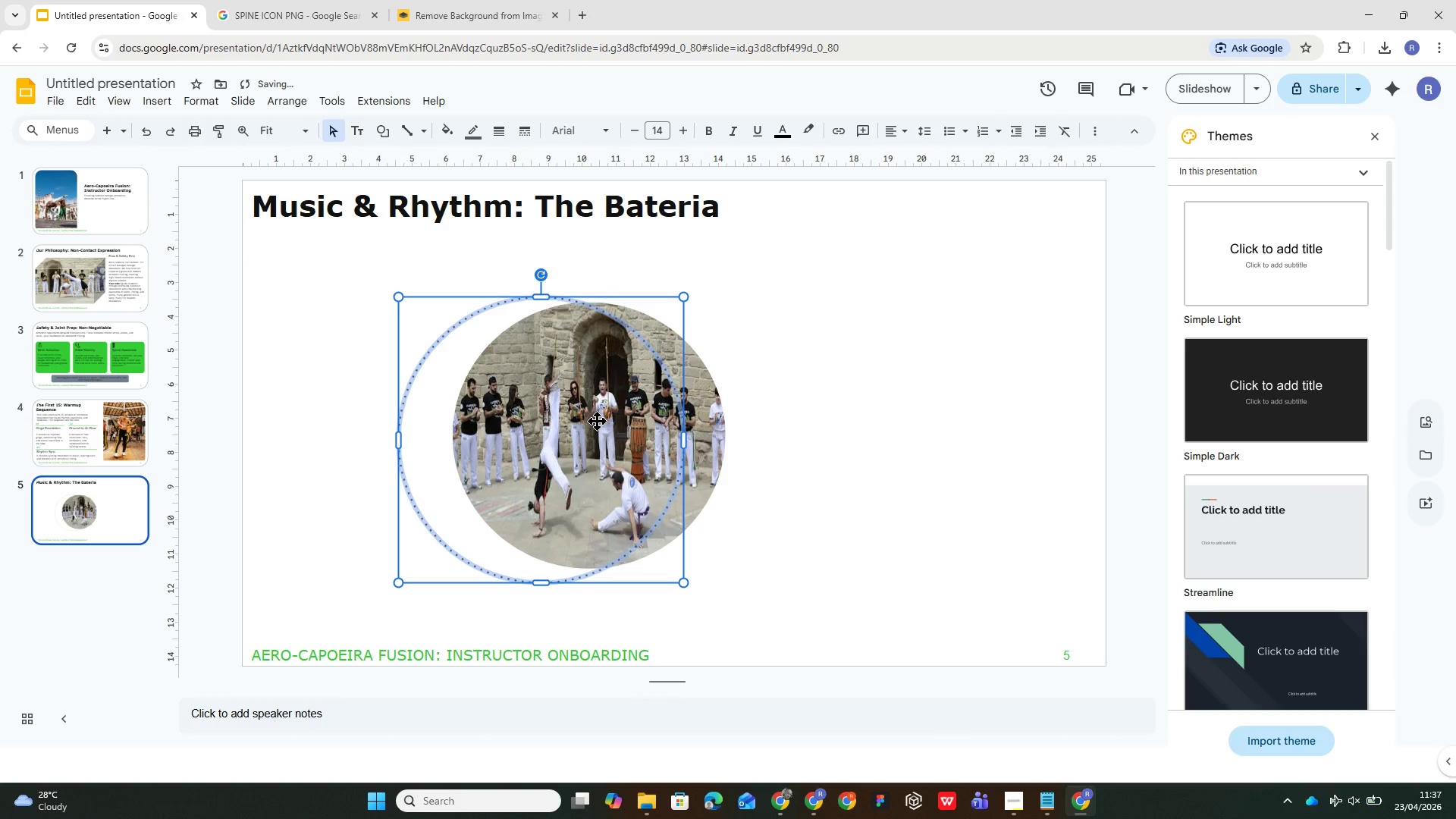 
left_click_drag(start_coordinate=[597, 426], to_coordinate=[554, 410])
 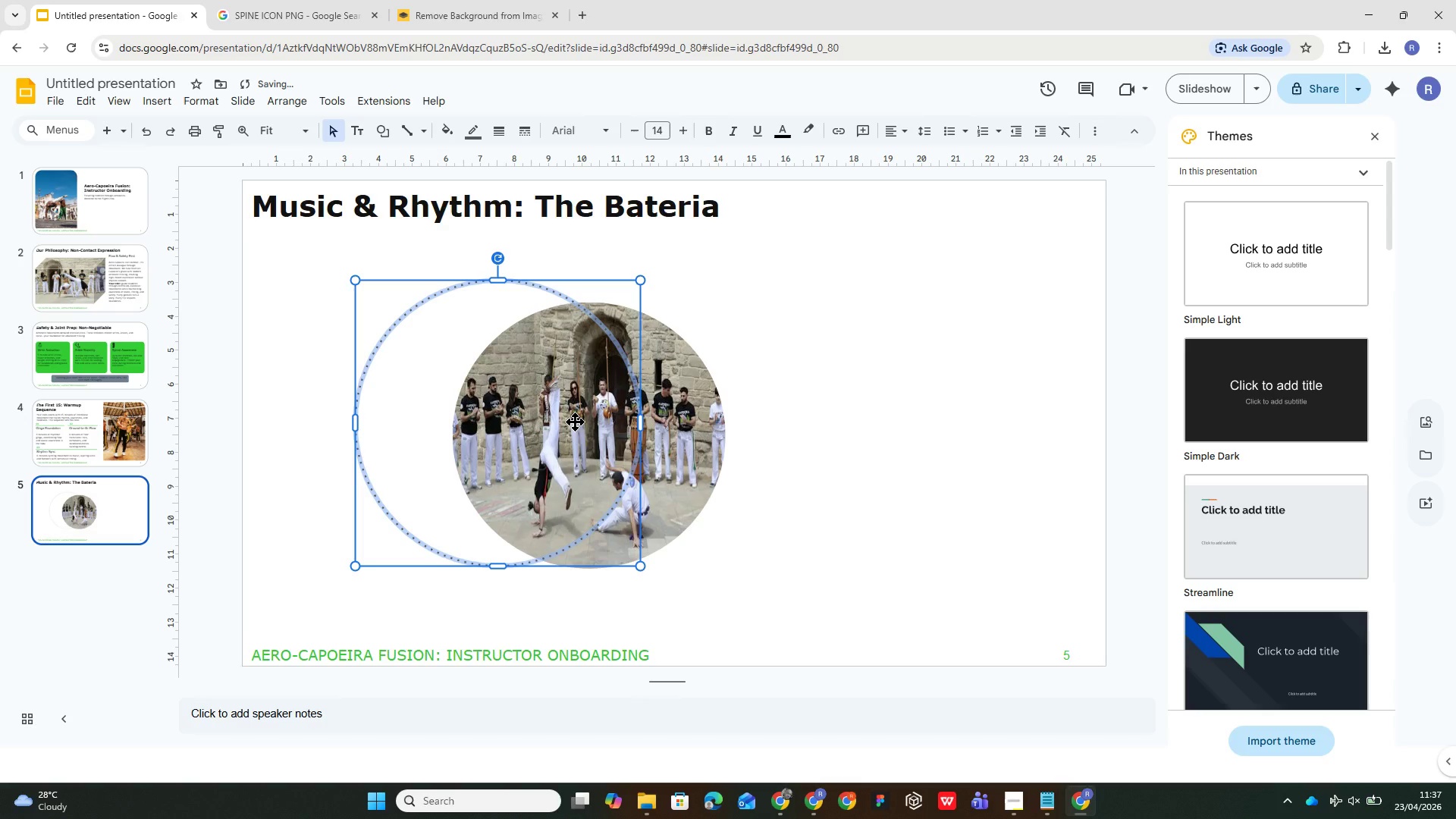 
double_click([575, 422])
 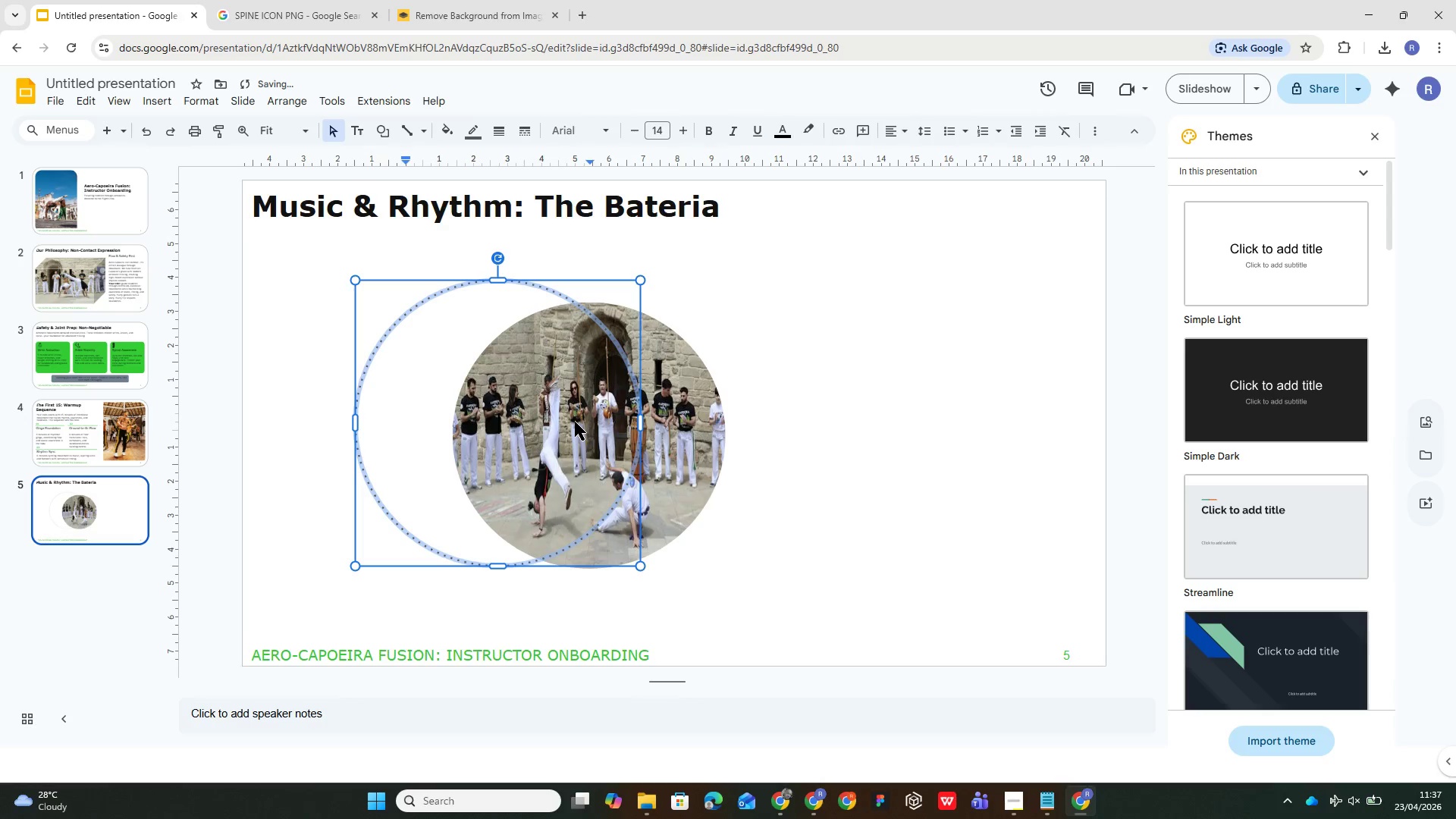 
triple_click([575, 422])
 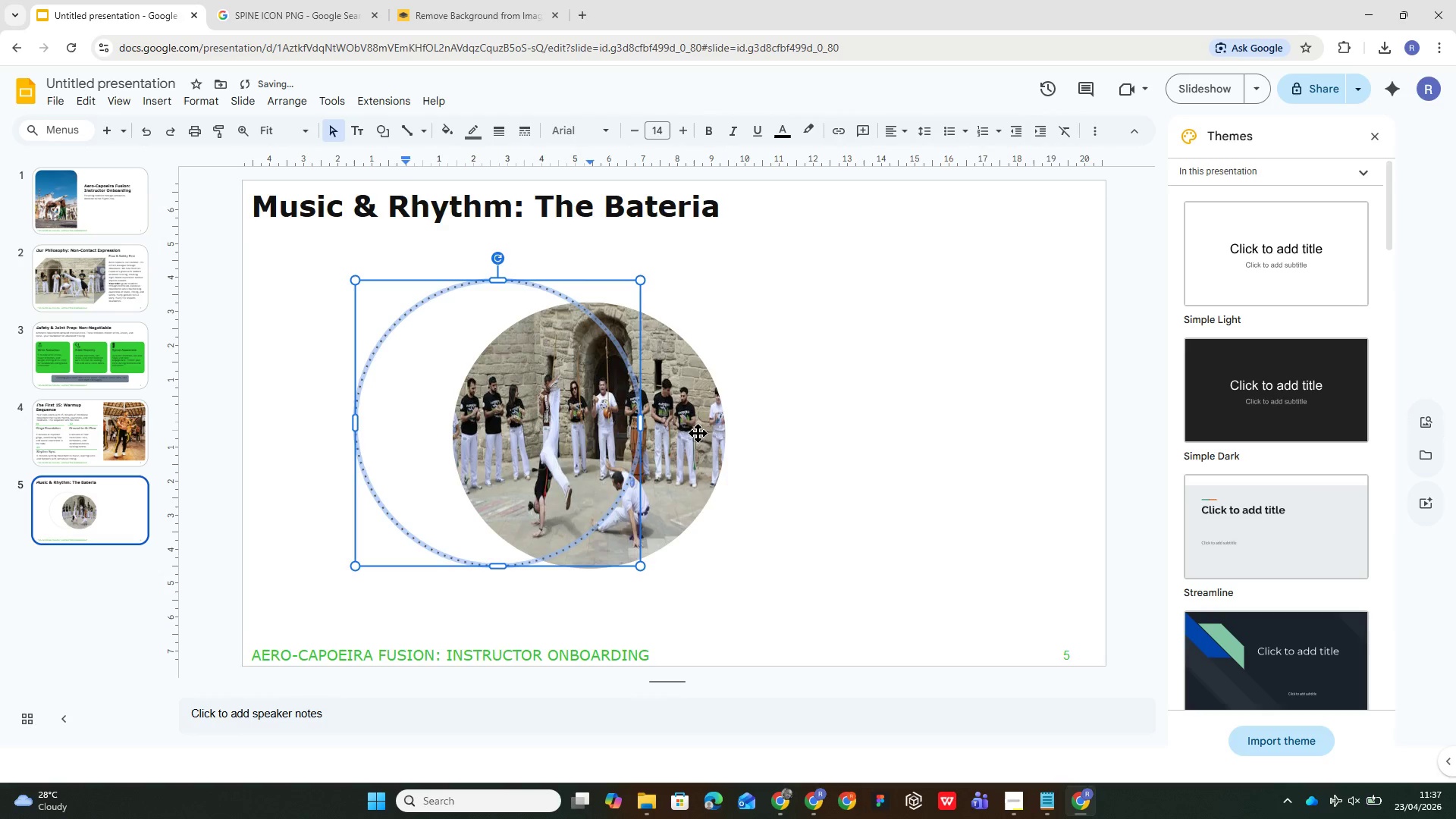 
double_click([700, 433])
 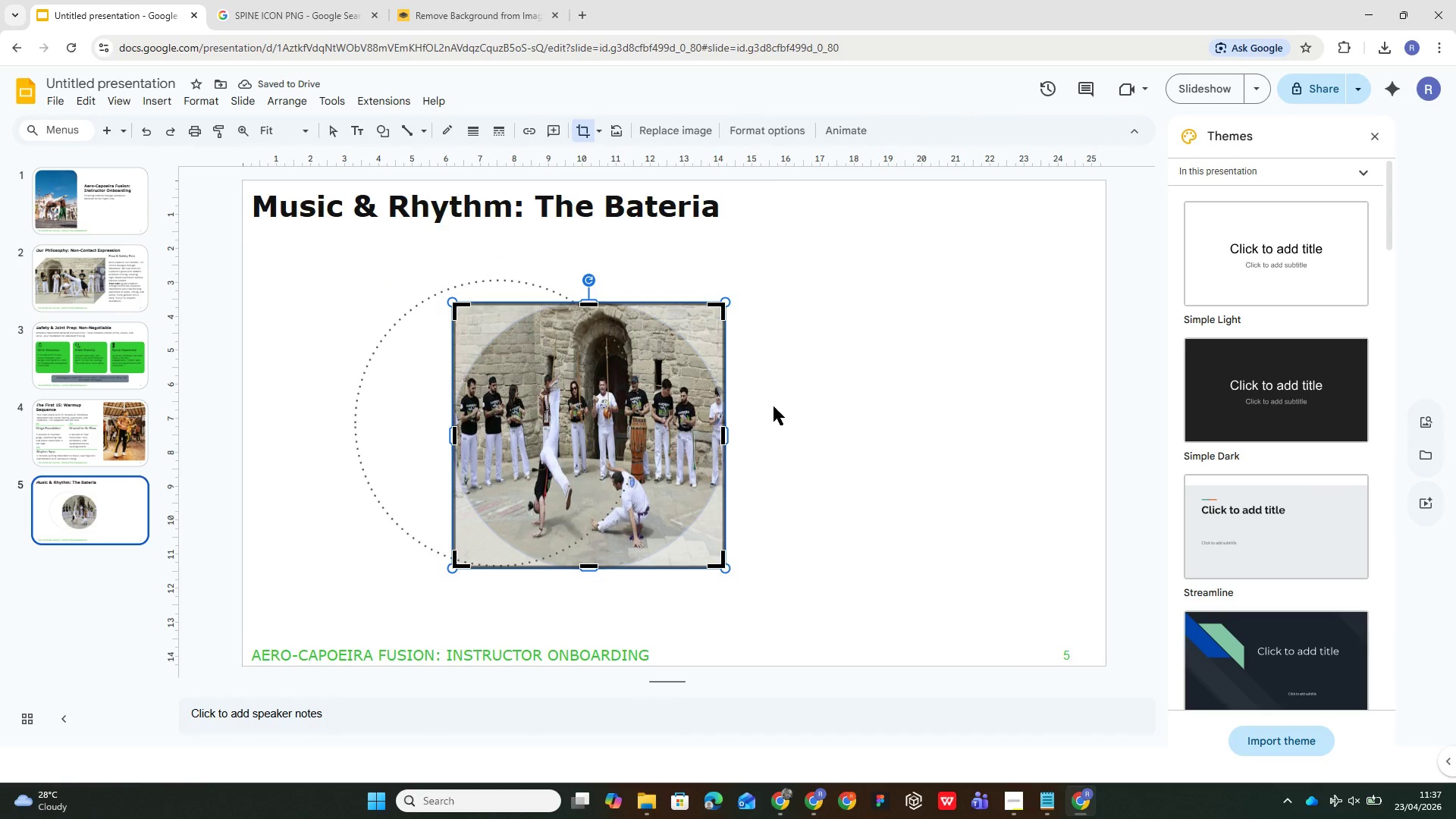 
left_click([835, 382])
 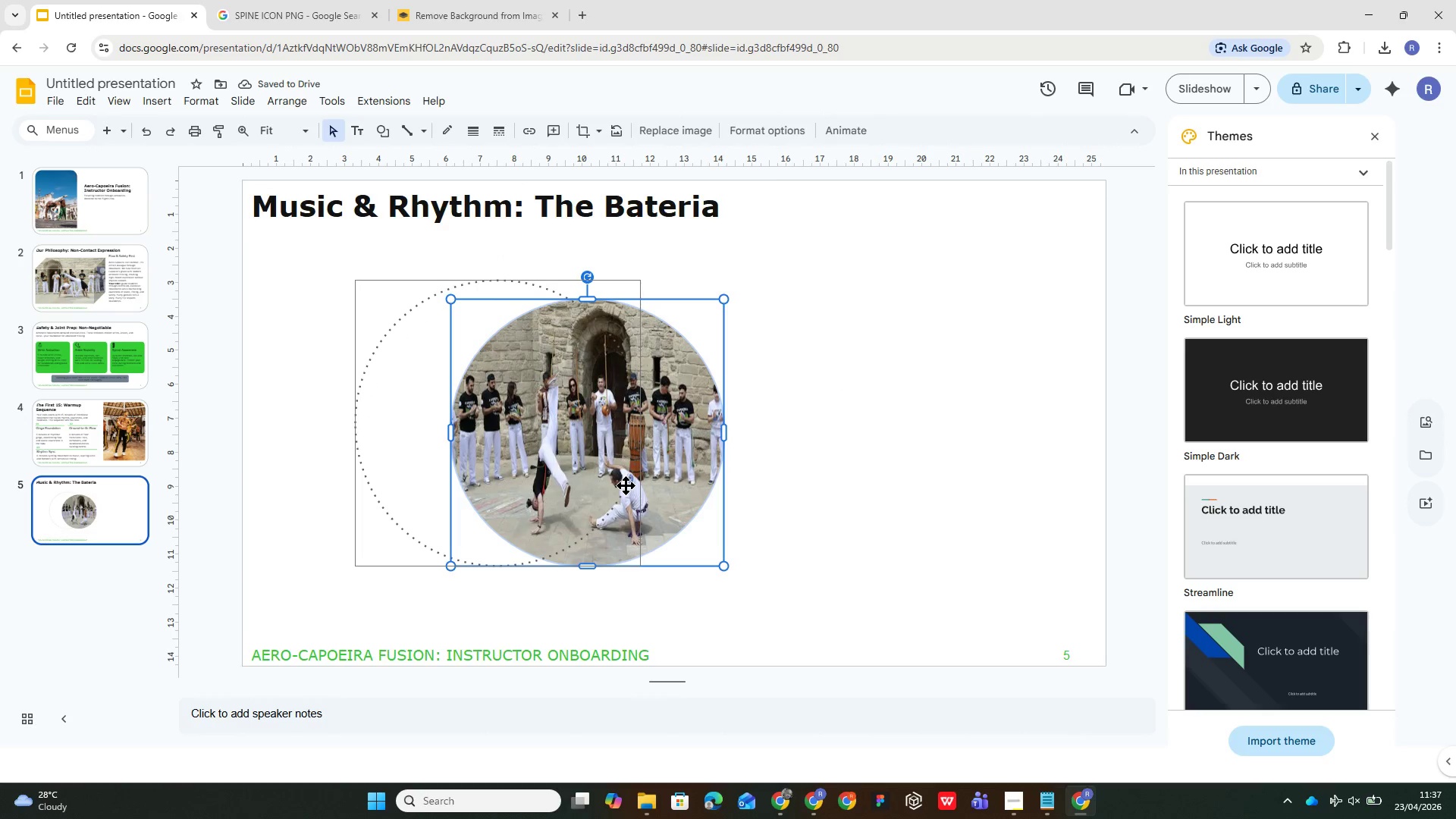 
wait(6.78)
 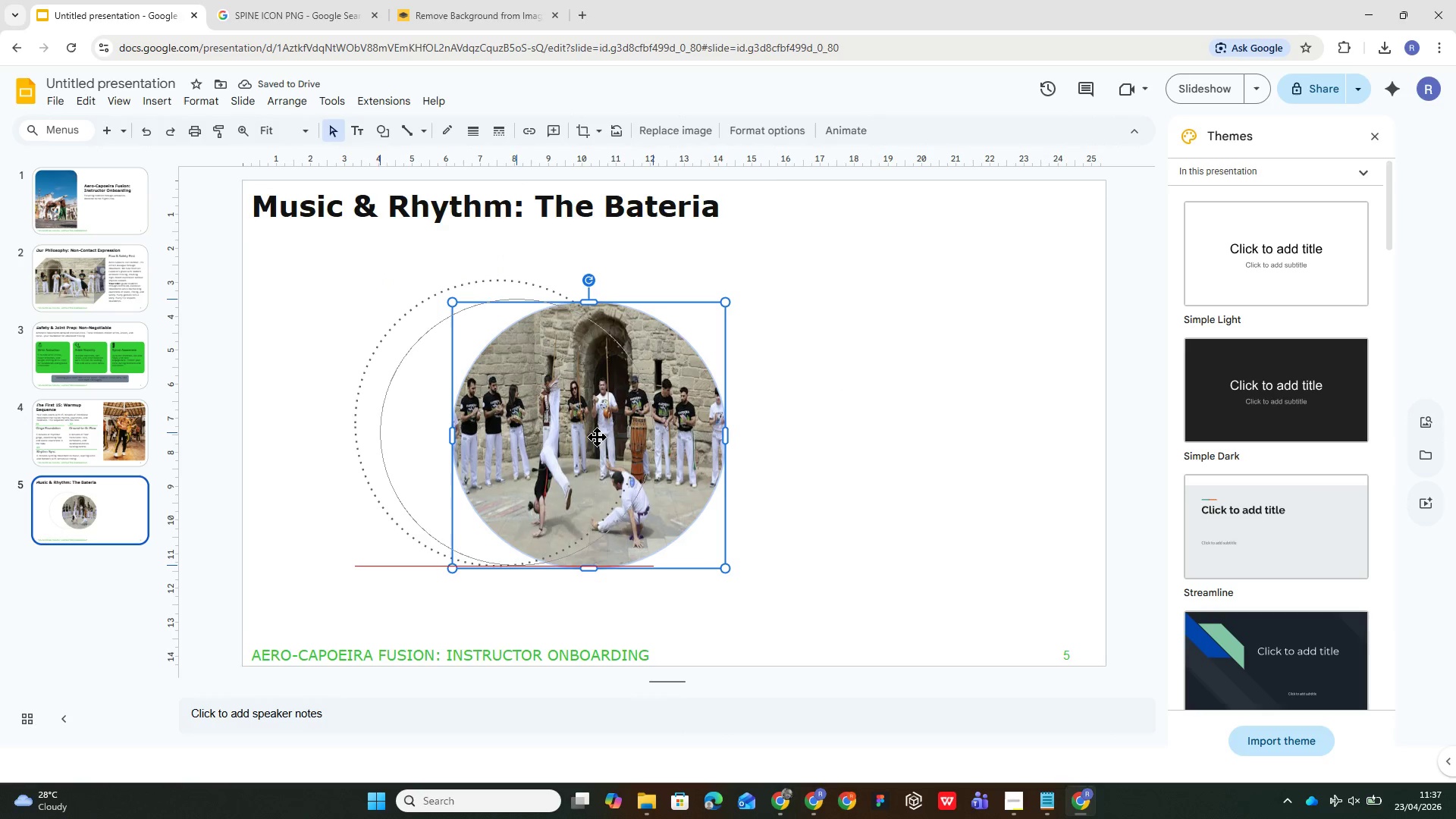 
hold_key(key=ControlLeft, duration=1.27)
left_click([391, 481])
 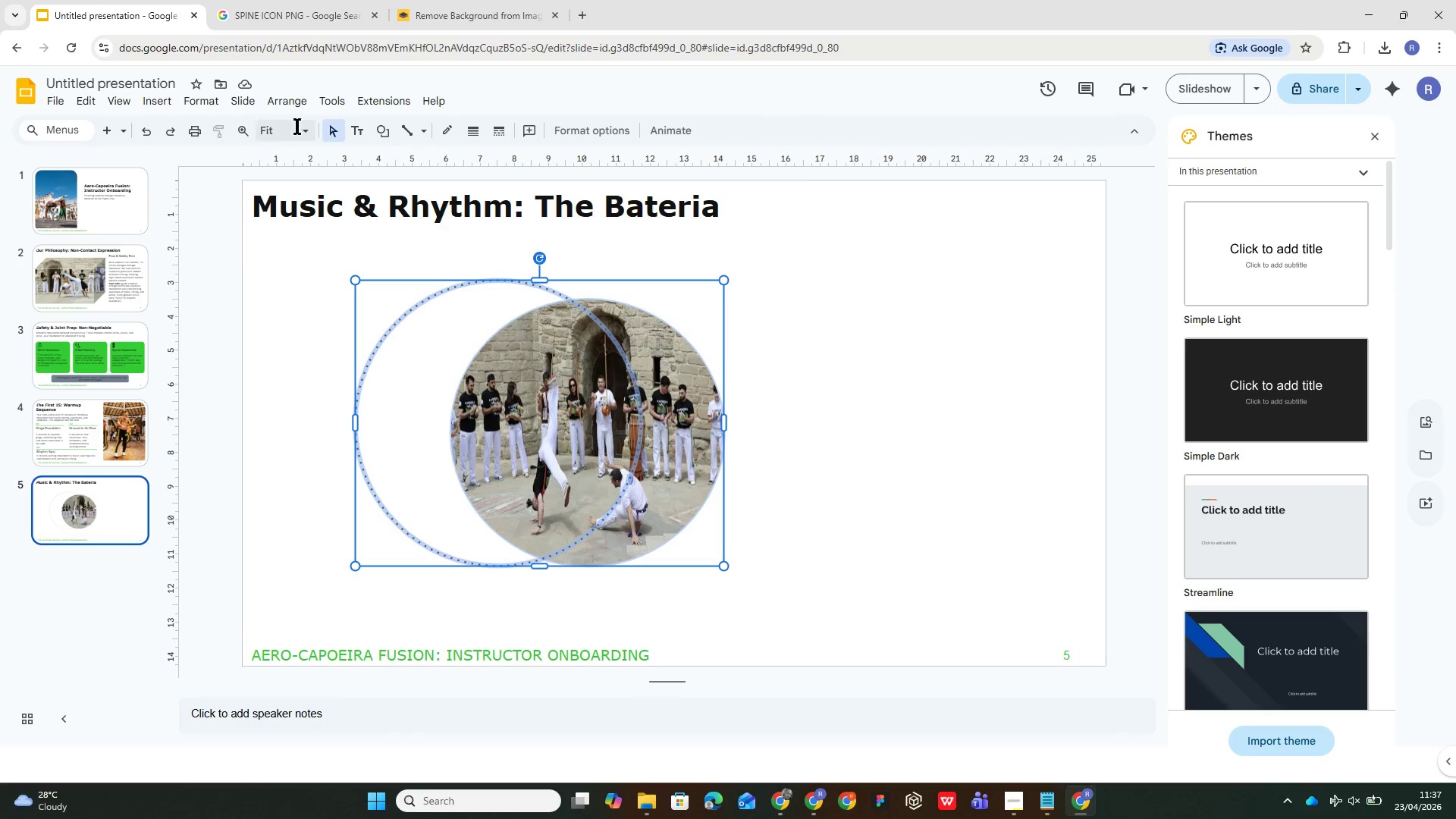 
left_click([285, 93])
 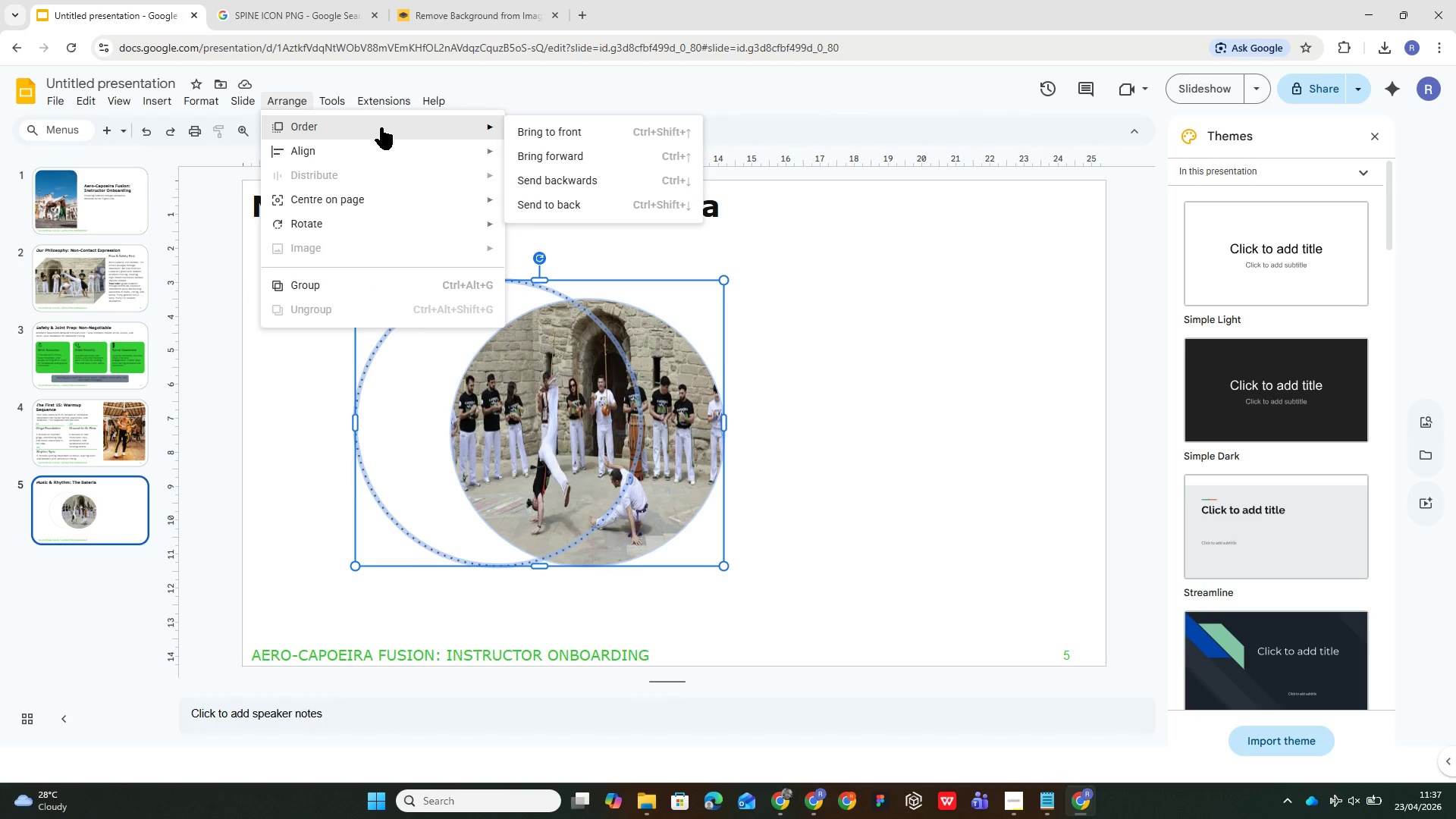 
left_click([390, 144])
 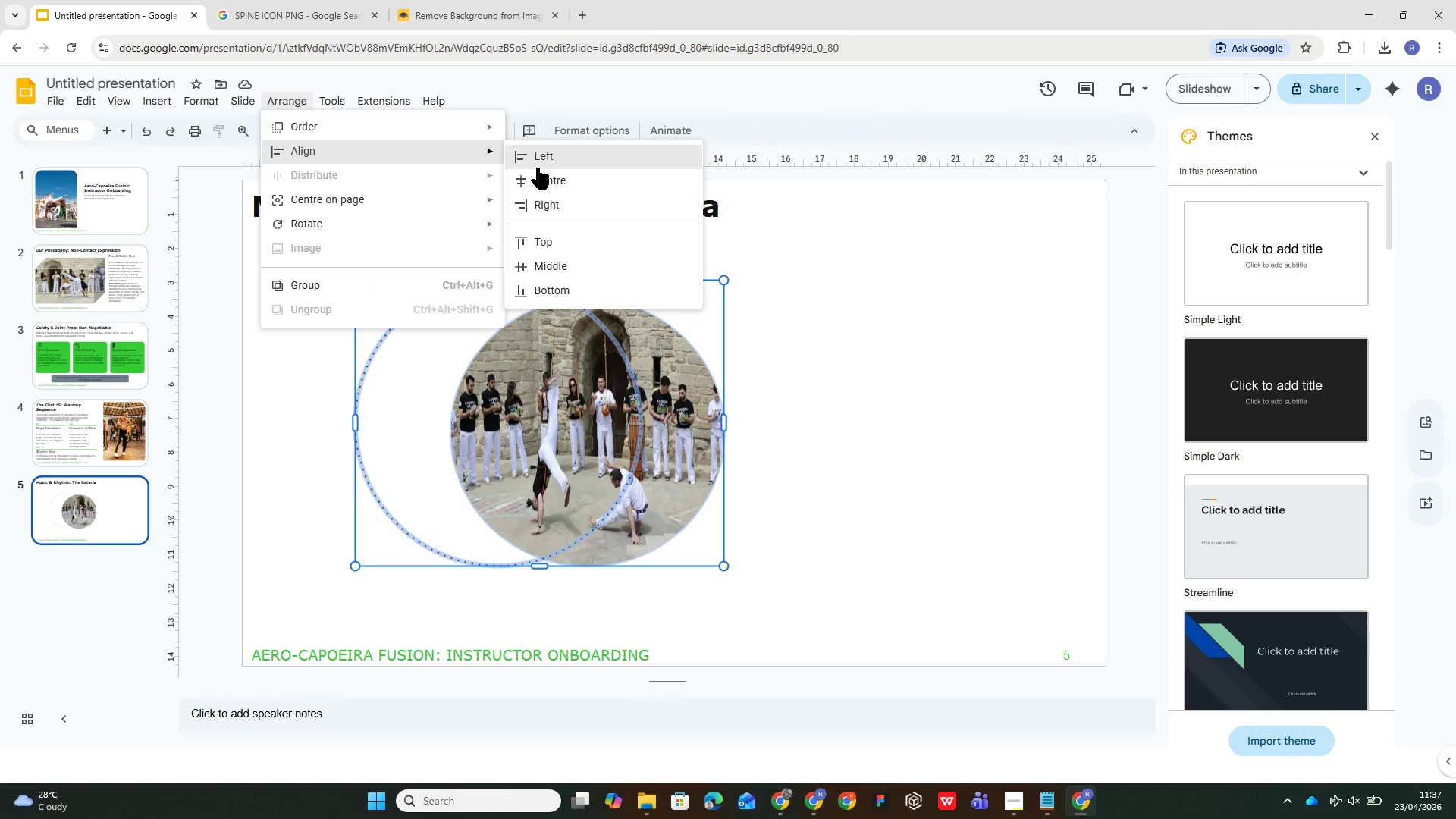 
left_click([547, 171])
 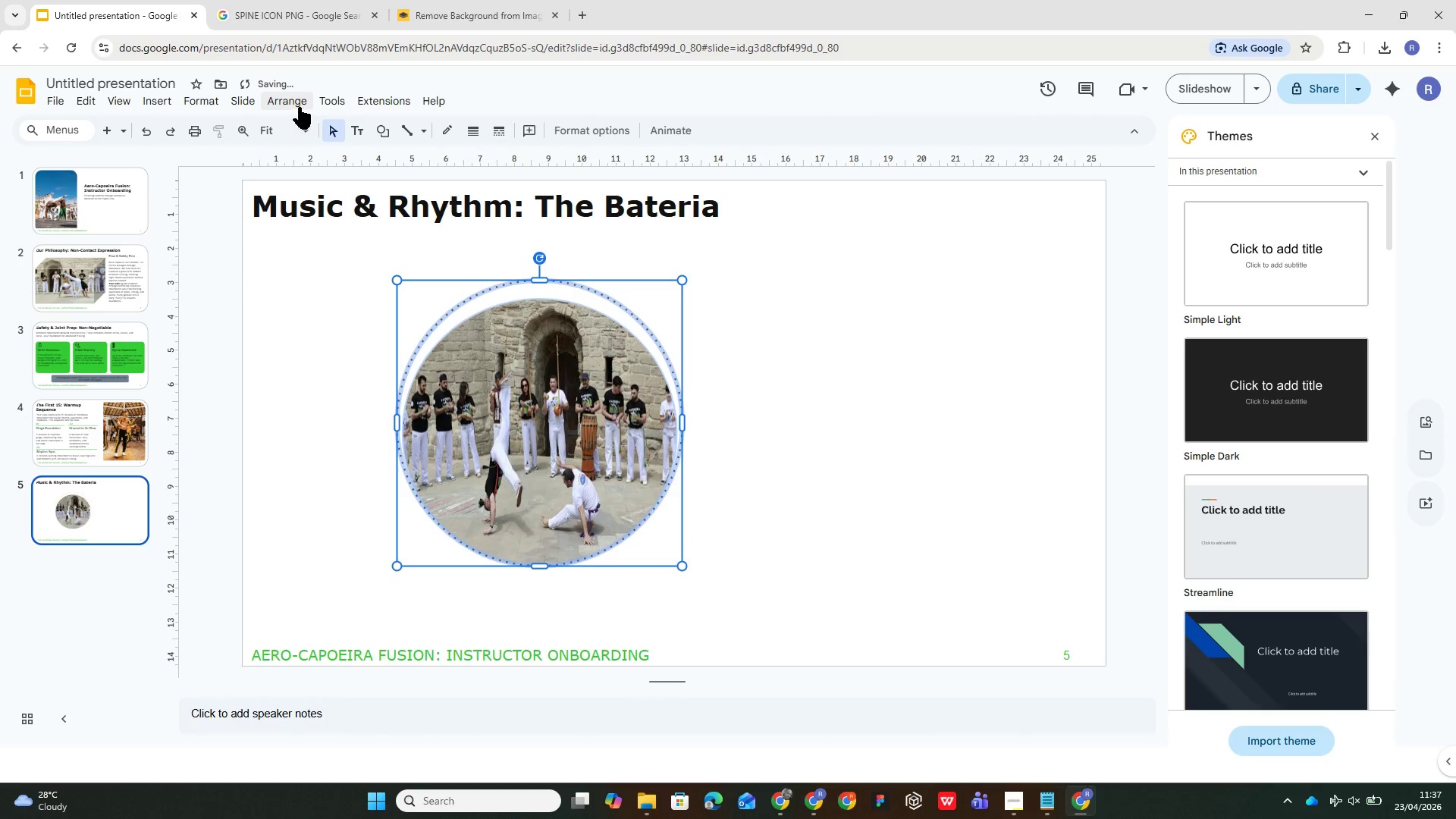 
left_click([297, 106])
 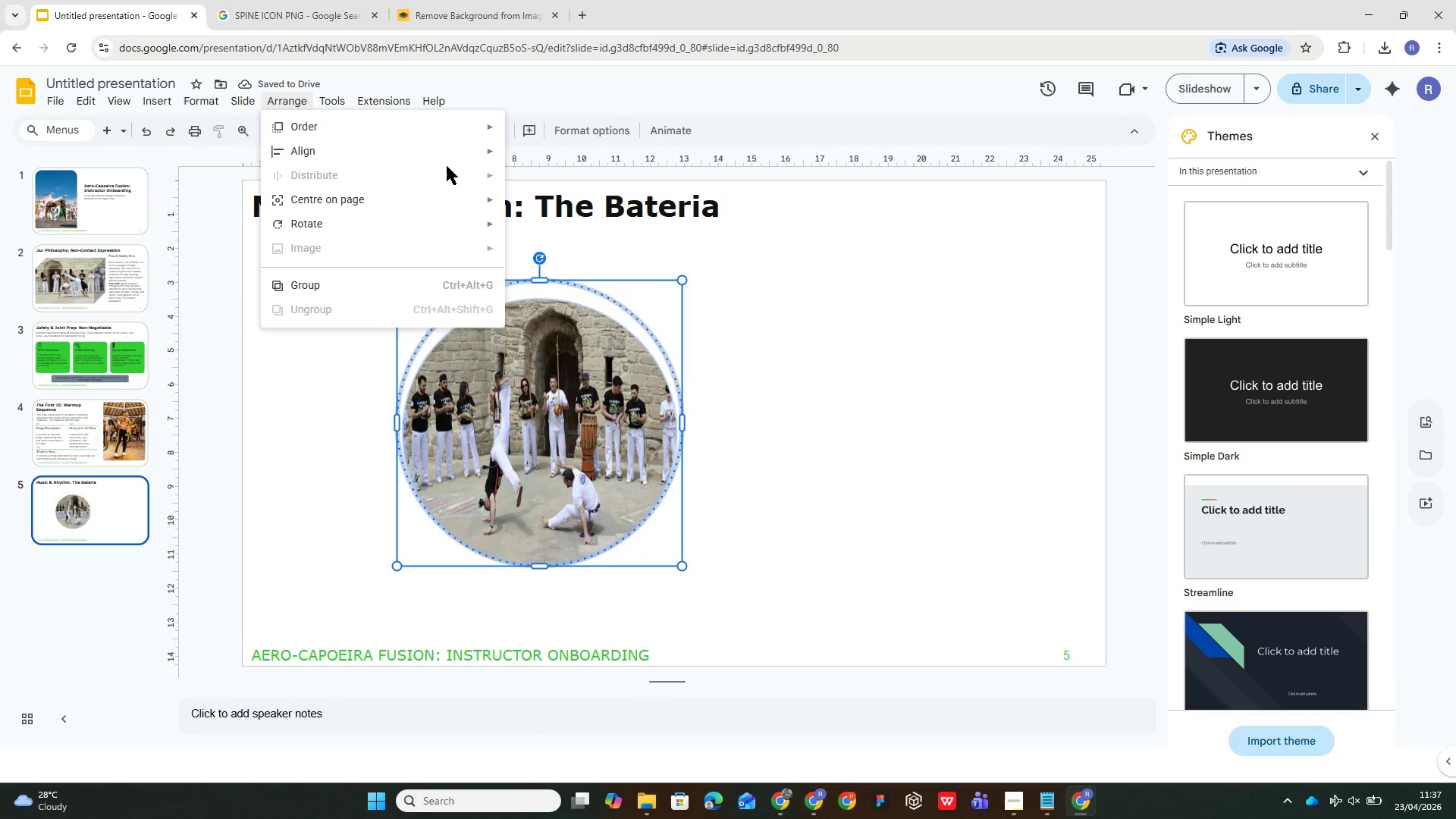 
left_click([447, 146])
 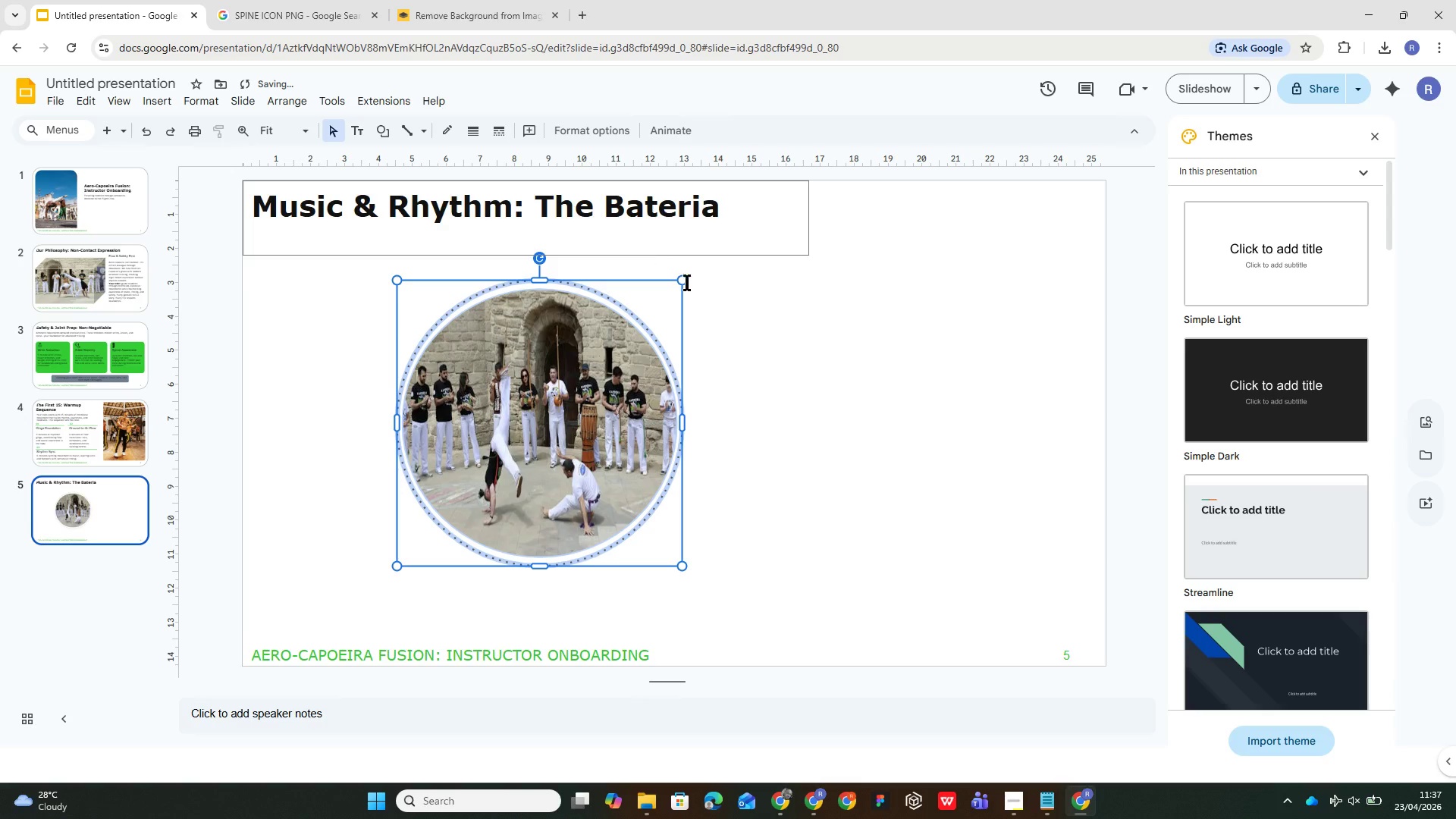 
left_click([824, 388])
 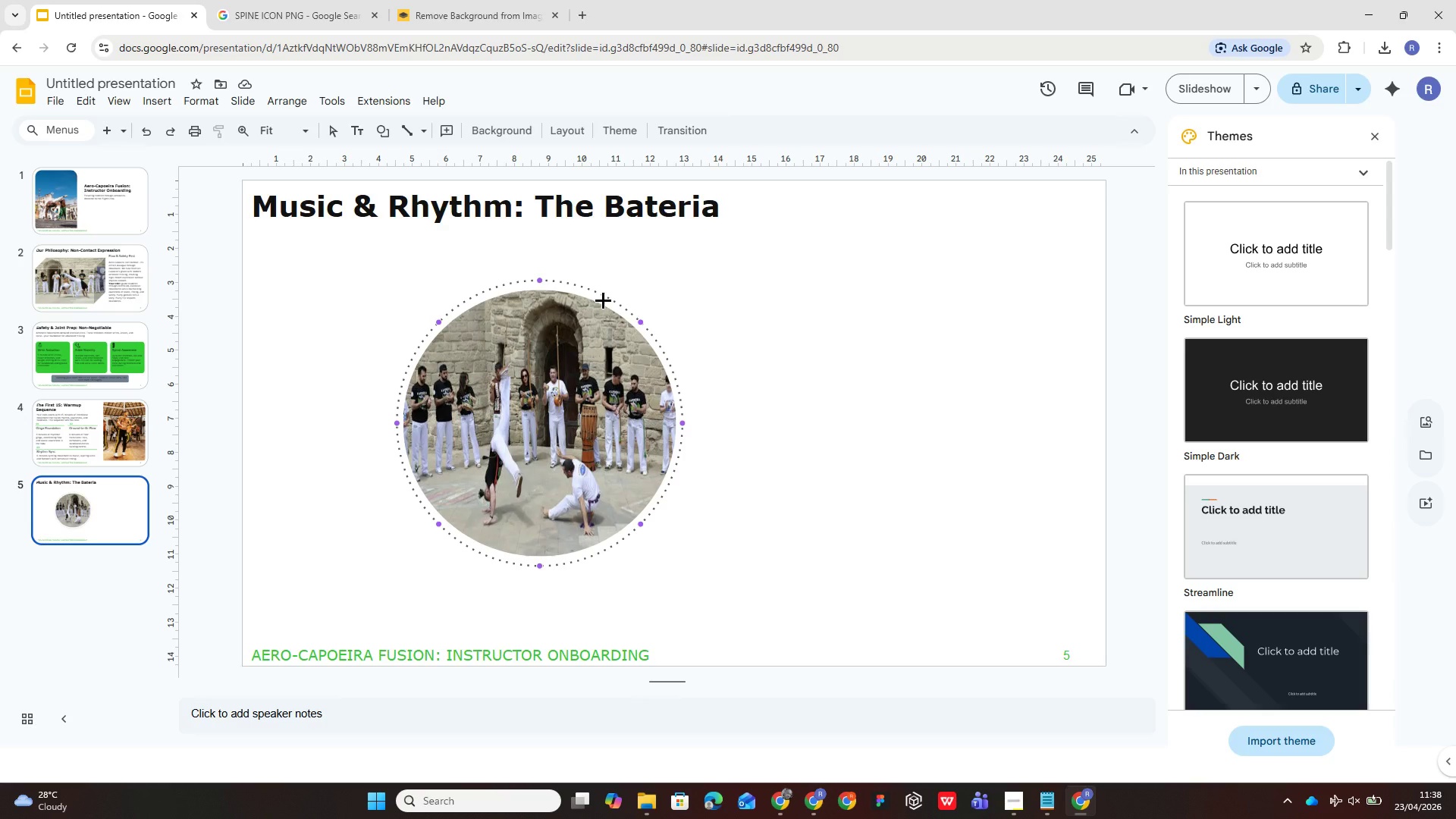 
wait(36.5)
 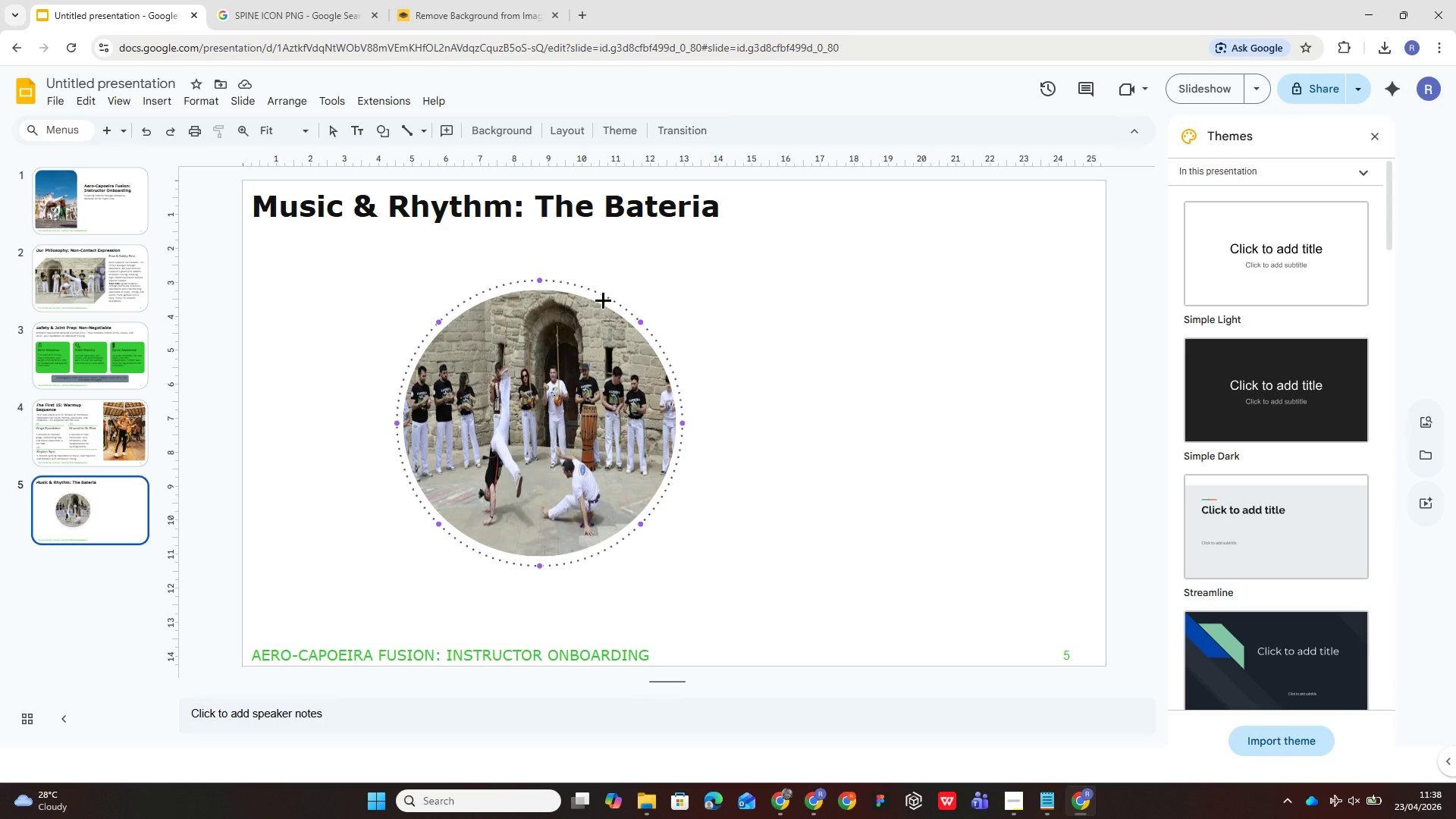 
hold_key(key=ShiftLeft, duration=2.41)
left_click_drag(start_coordinate=[641, 327], to_coordinate=[640, 287])
 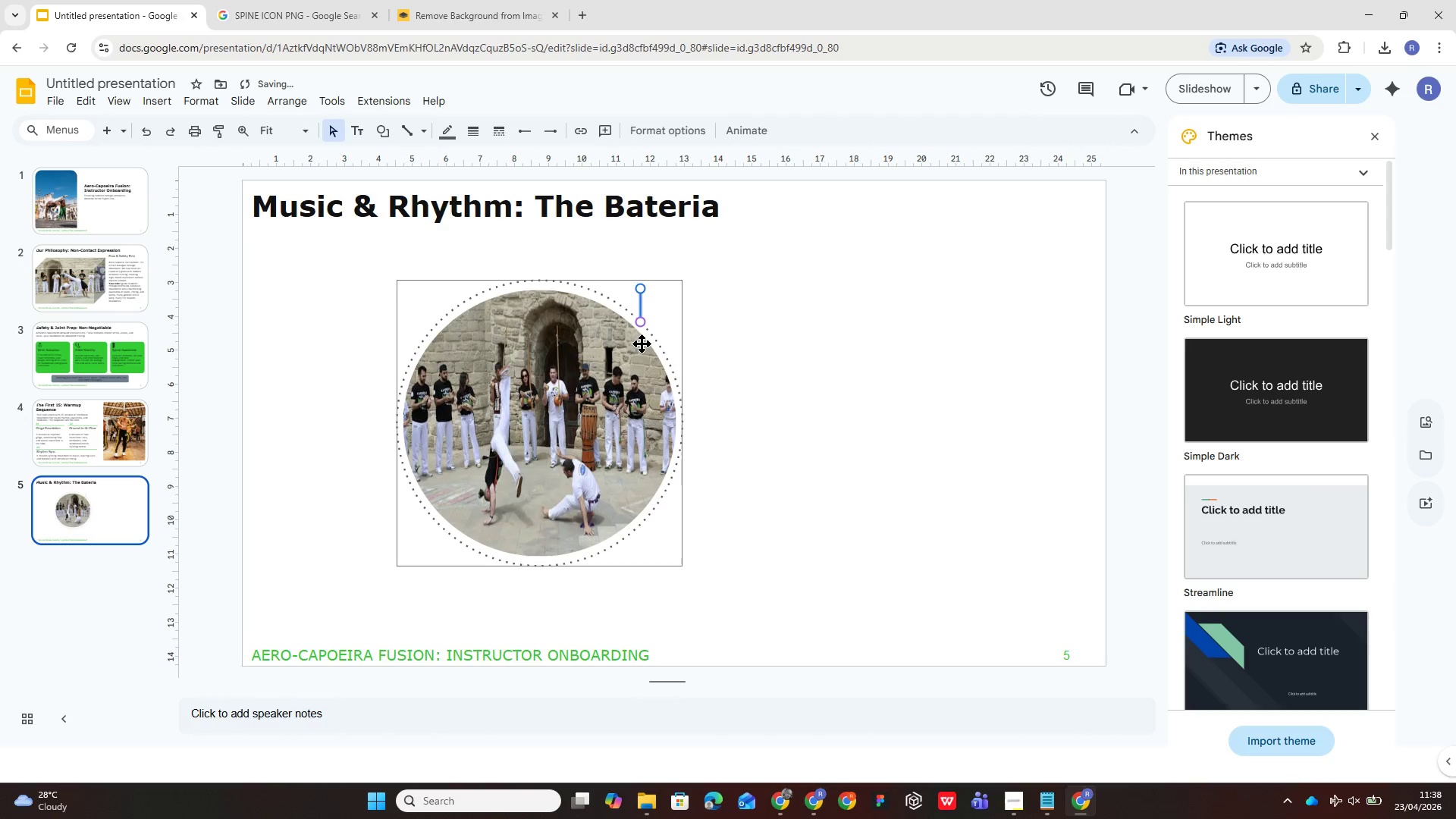 
left_click([841, 366])
 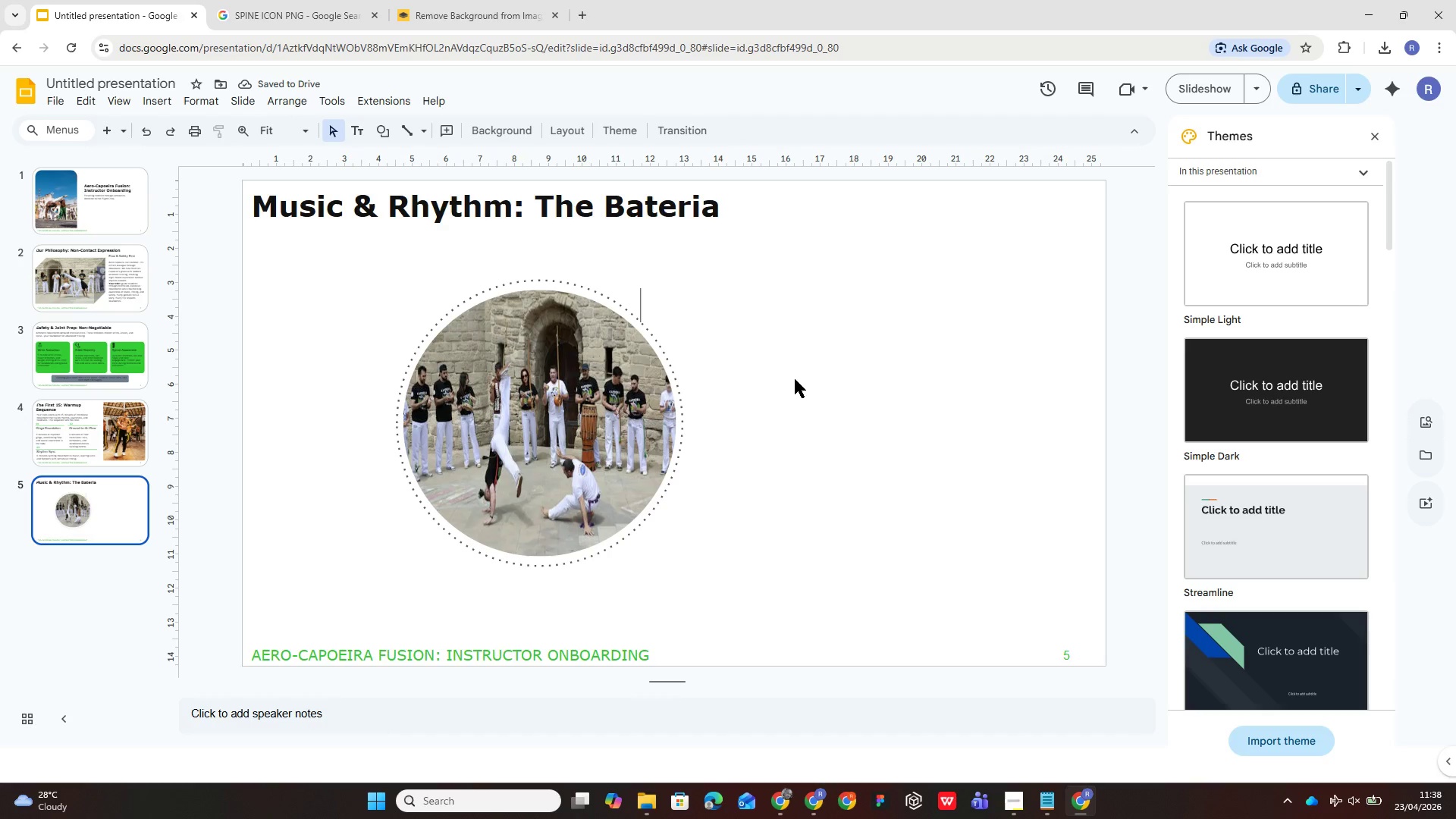 
key(Control+Z)
 